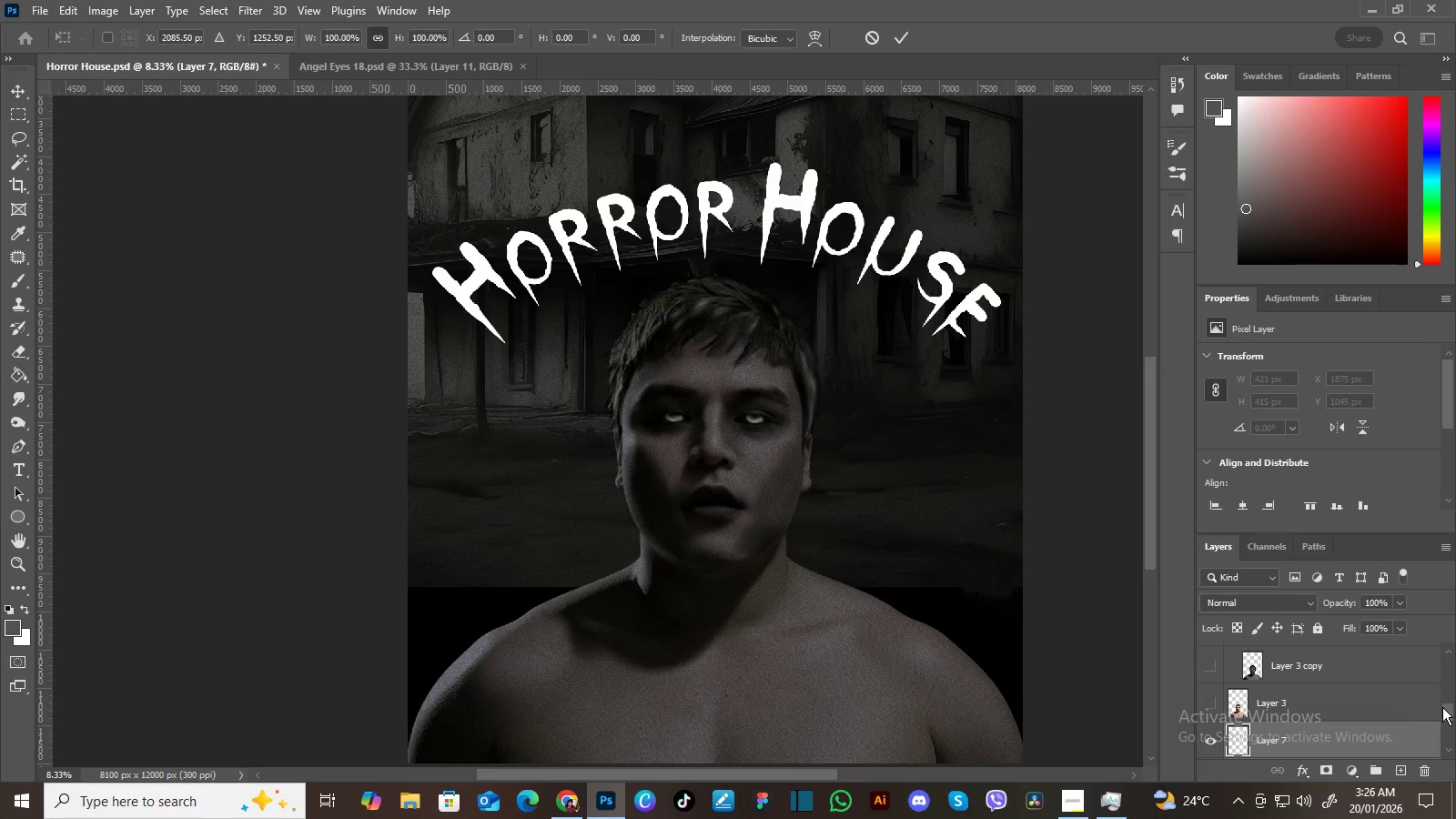 
wait(5.38)
 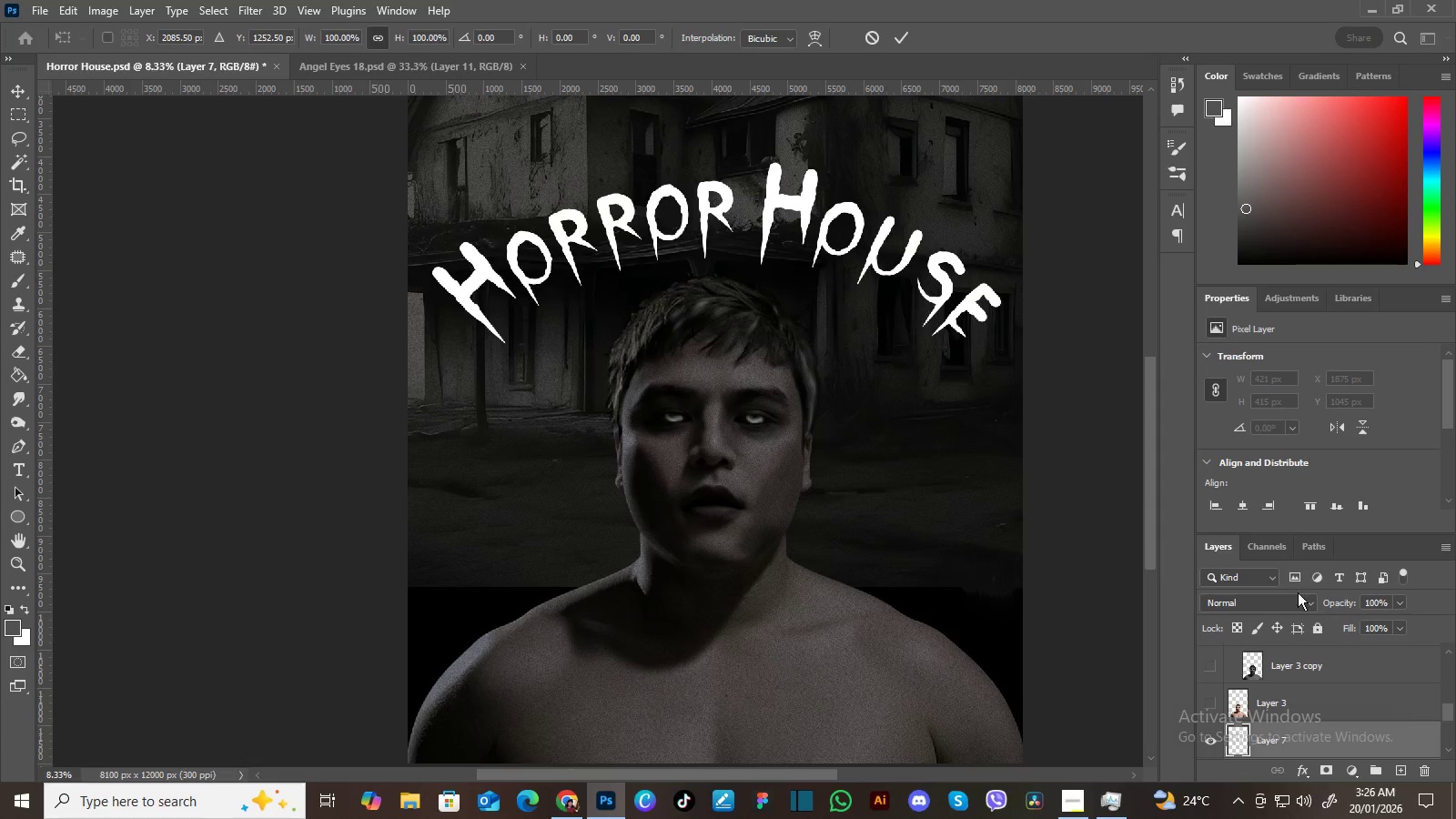 
left_click_drag(start_coordinate=[1449, 707], to_coordinate=[1450, 717])
 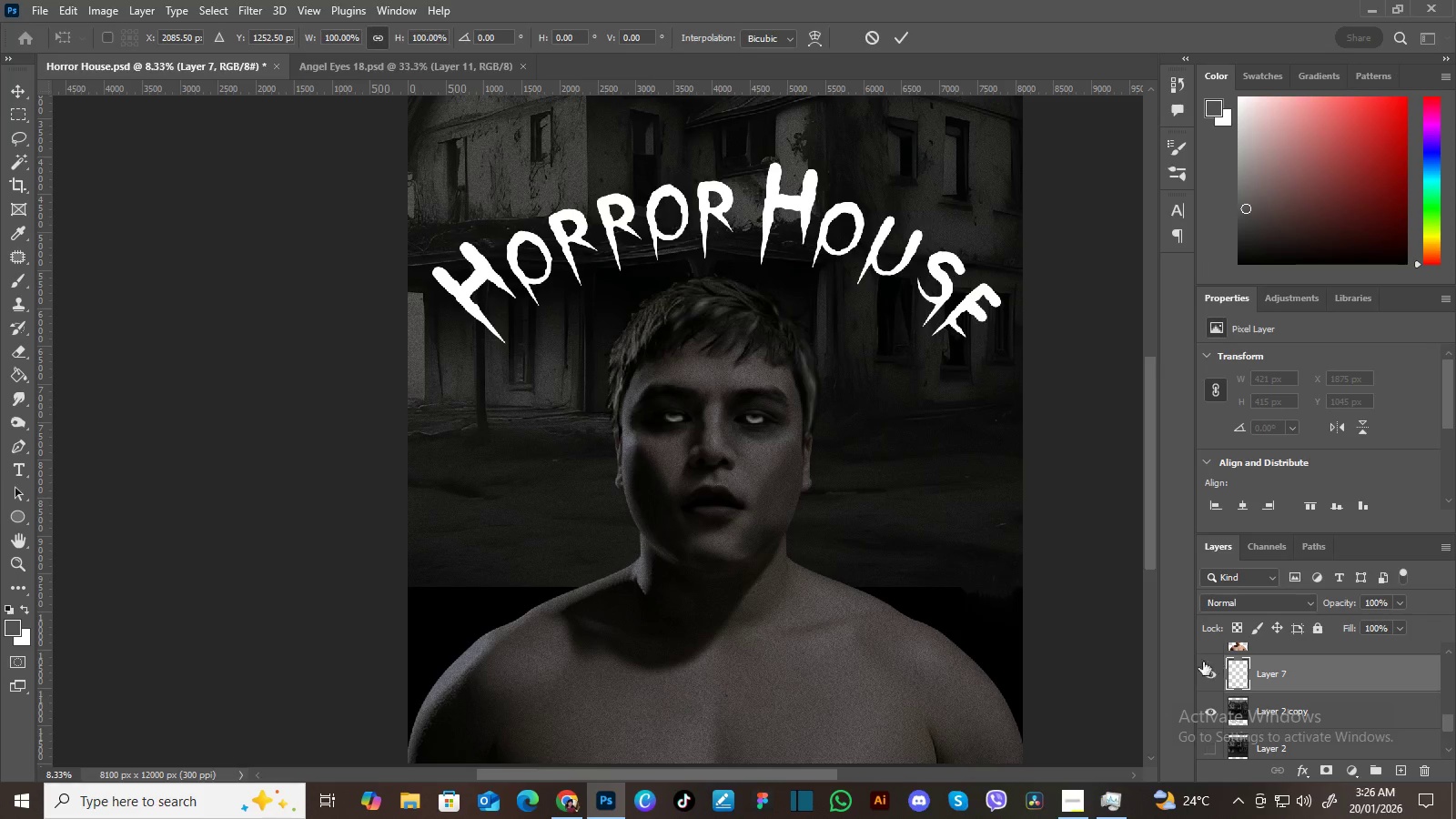 
hold_key(key=Space, duration=1.5)
 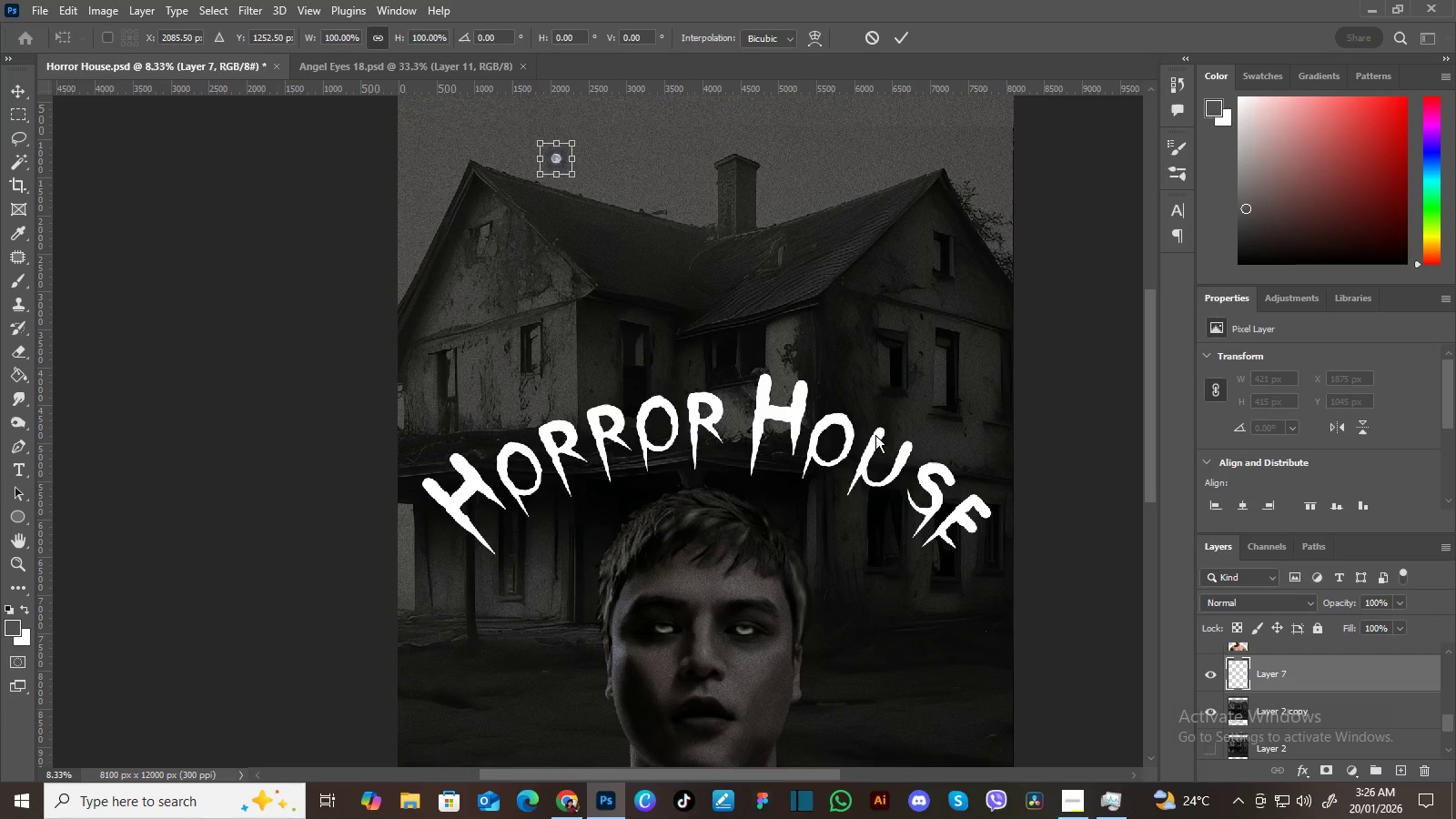 
left_click_drag(start_coordinate=[895, 425], to_coordinate=[888, 501])
 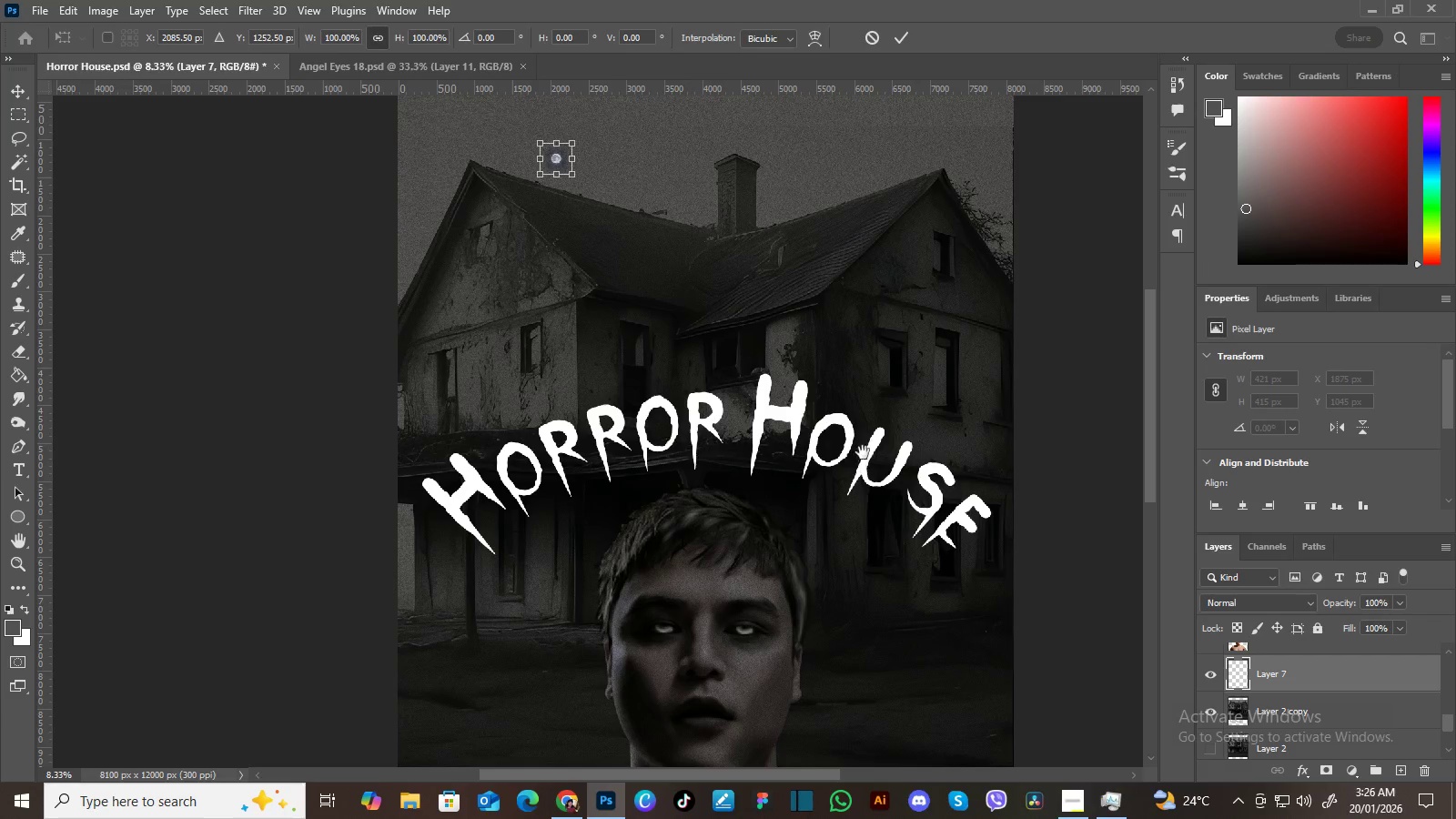 
key(Space)
 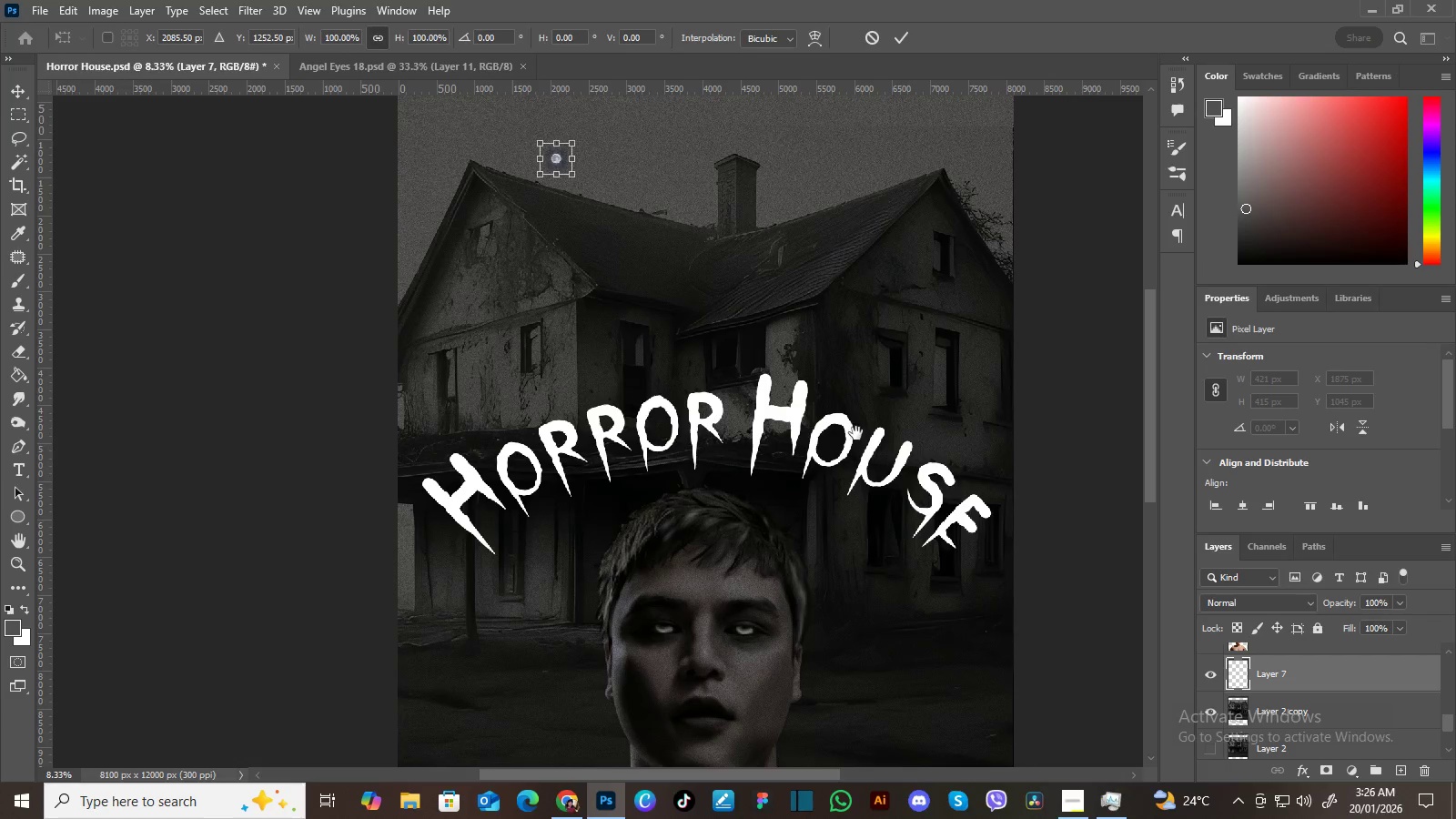 
key(Space)
 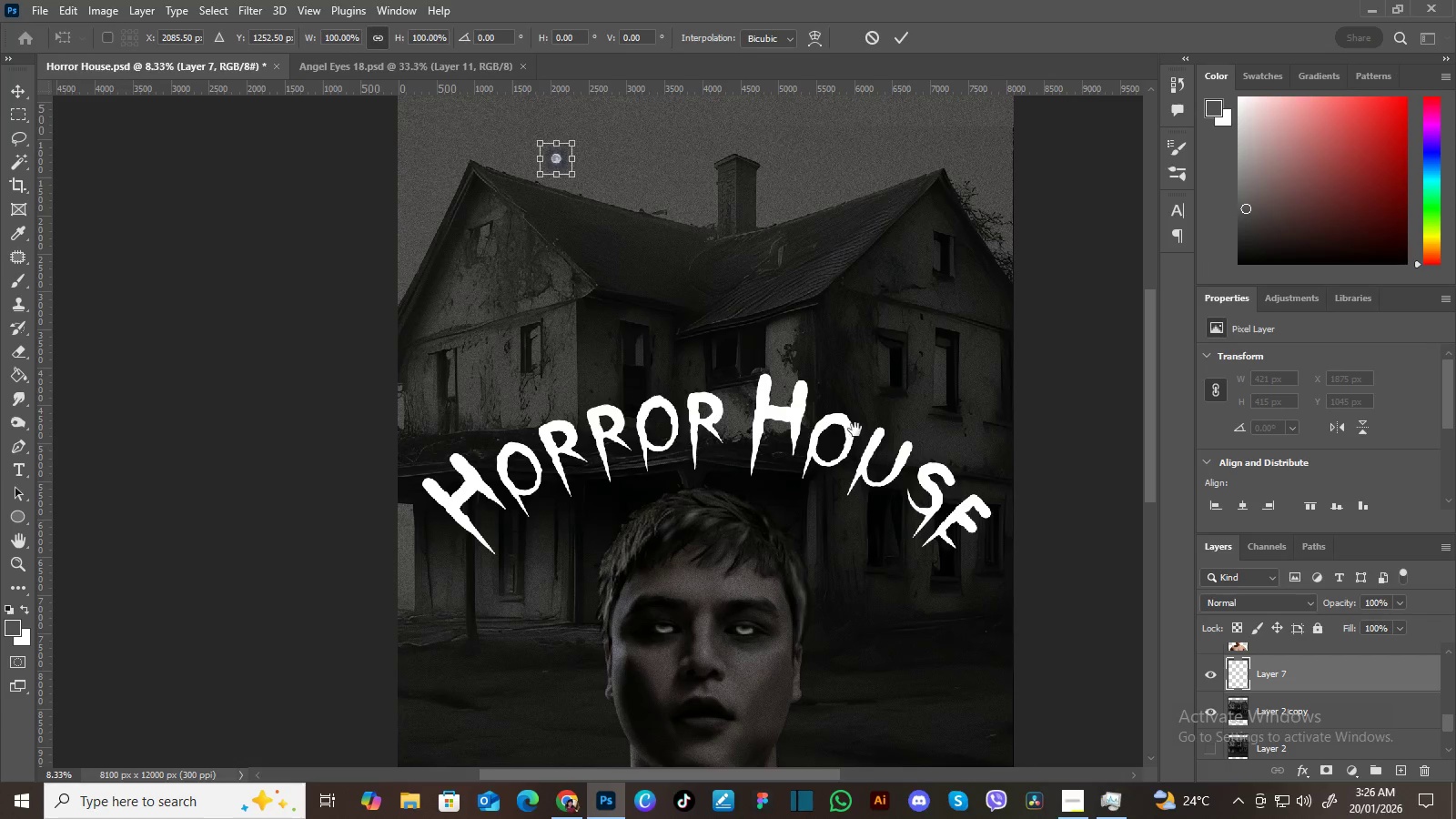 
key(Space)
 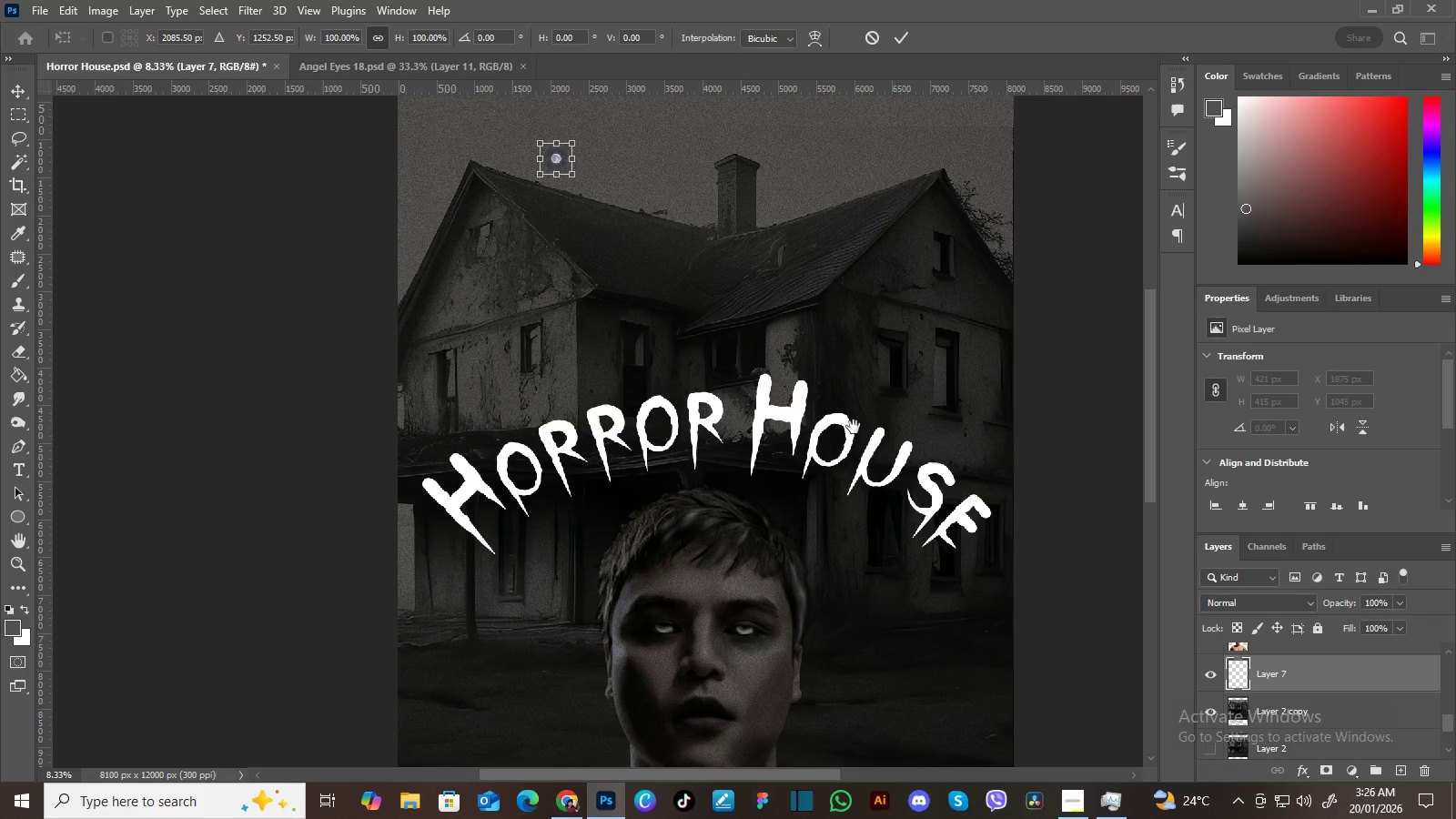 
key(Space)
 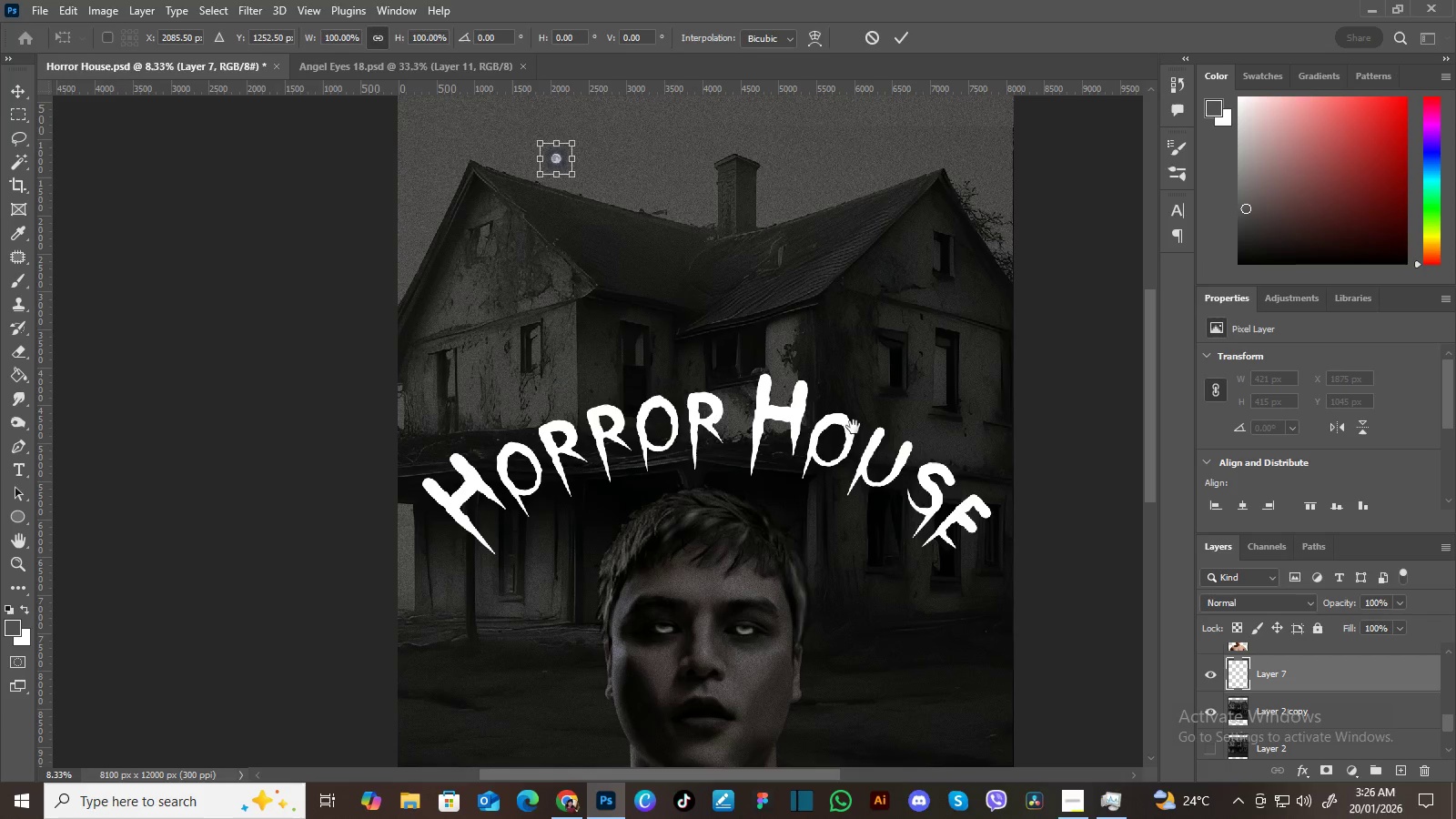 
key(Space)
 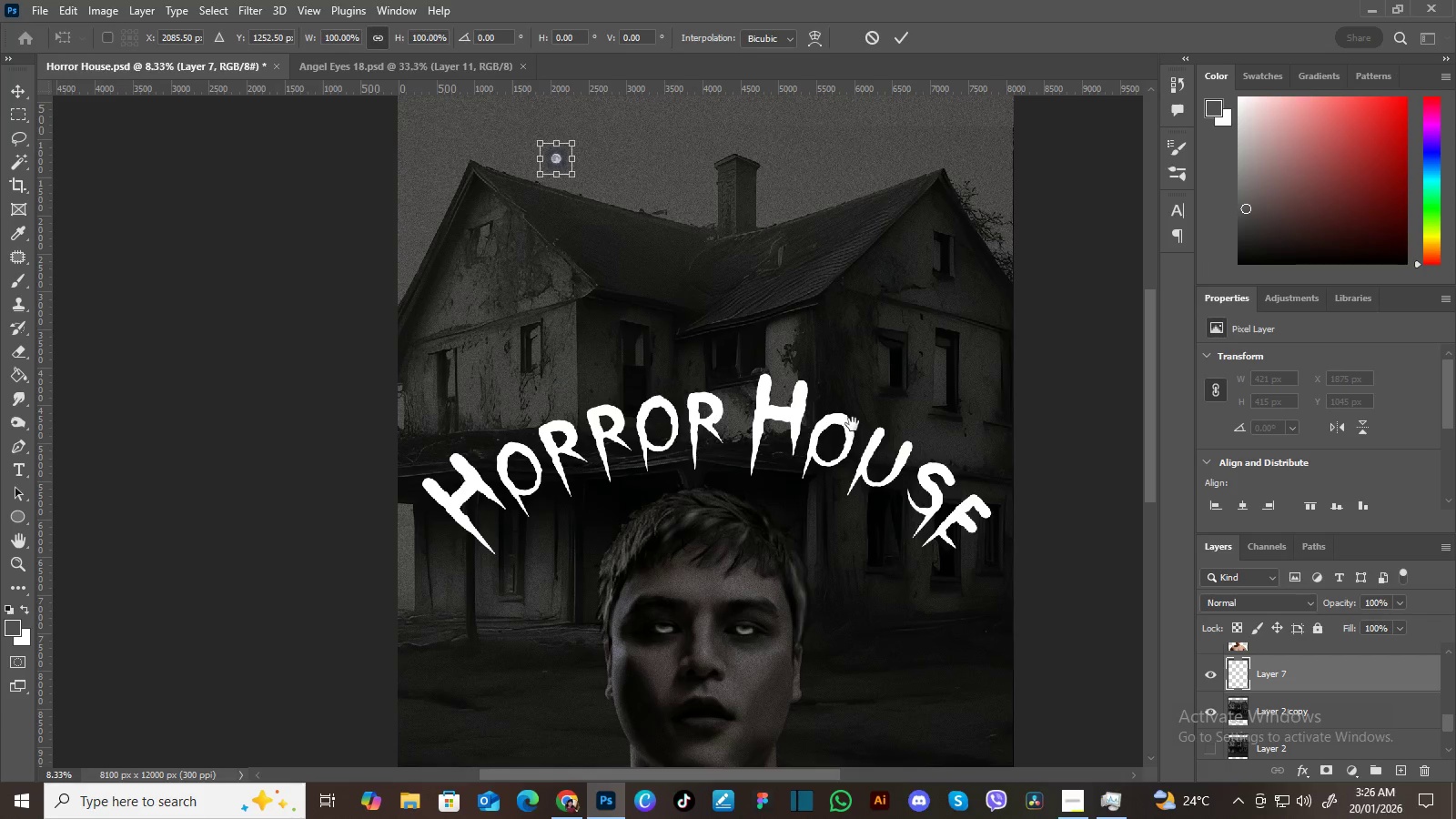 
key(Space)
 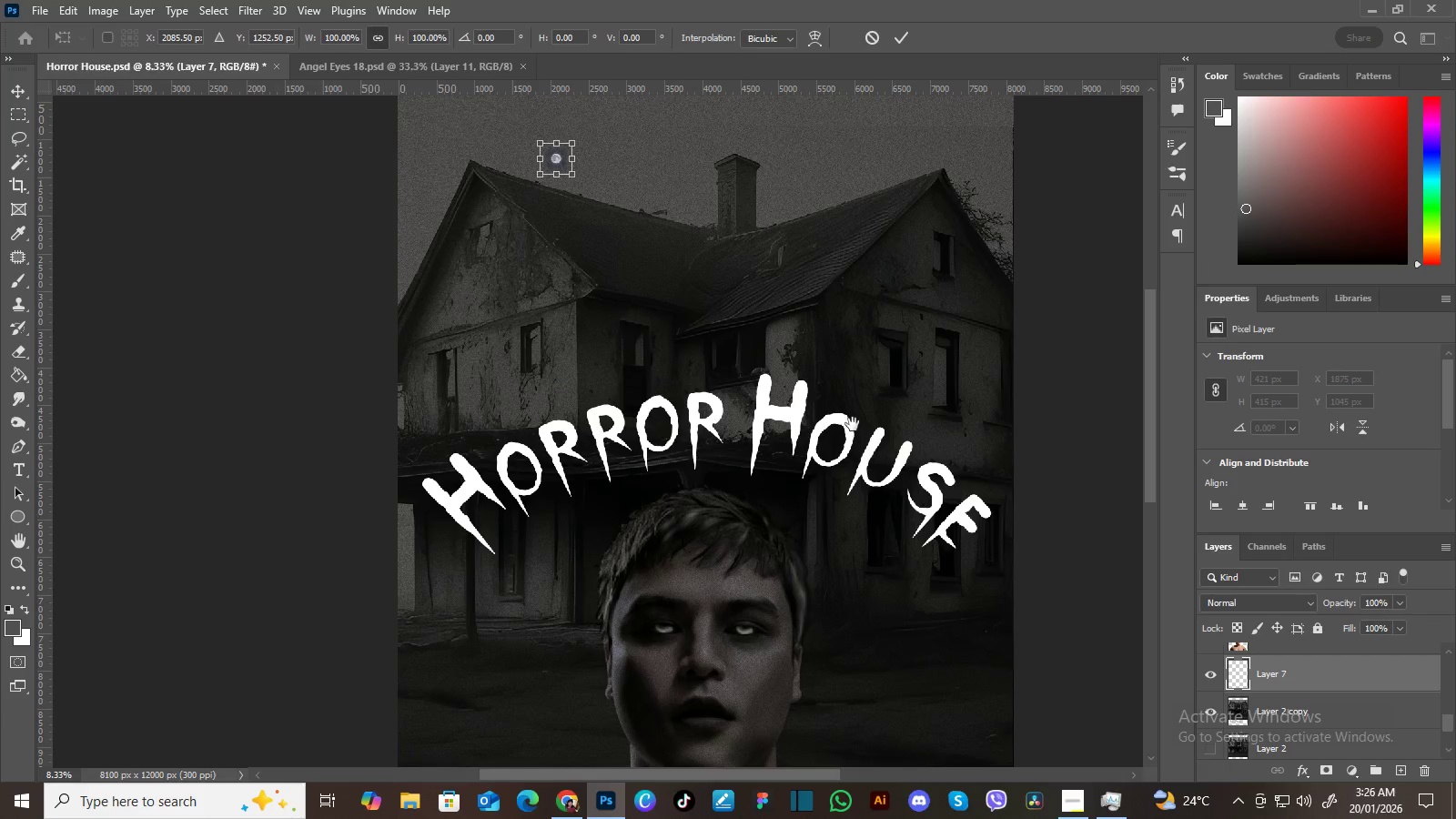 
key(Space)
 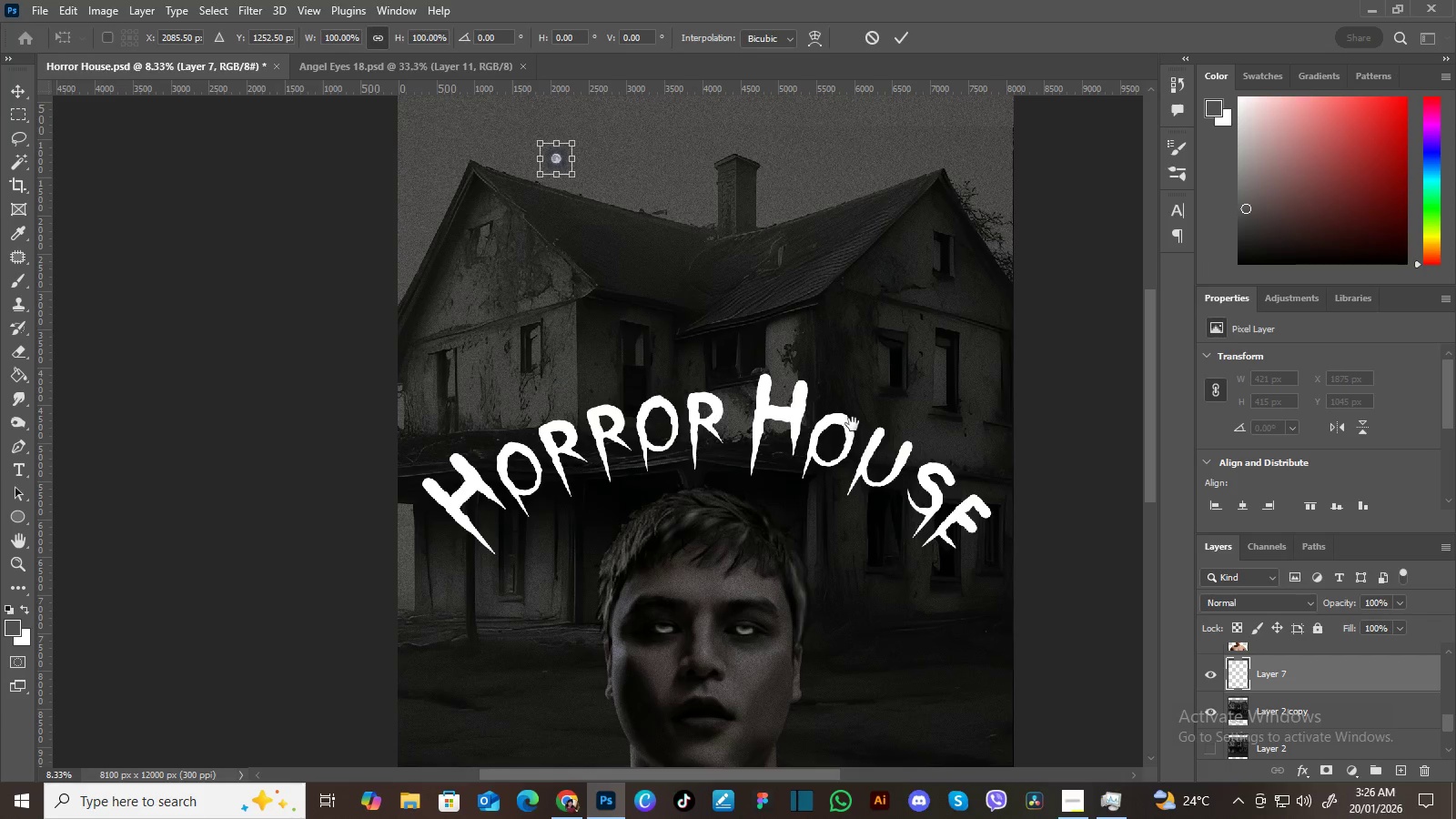 
key(Space)
 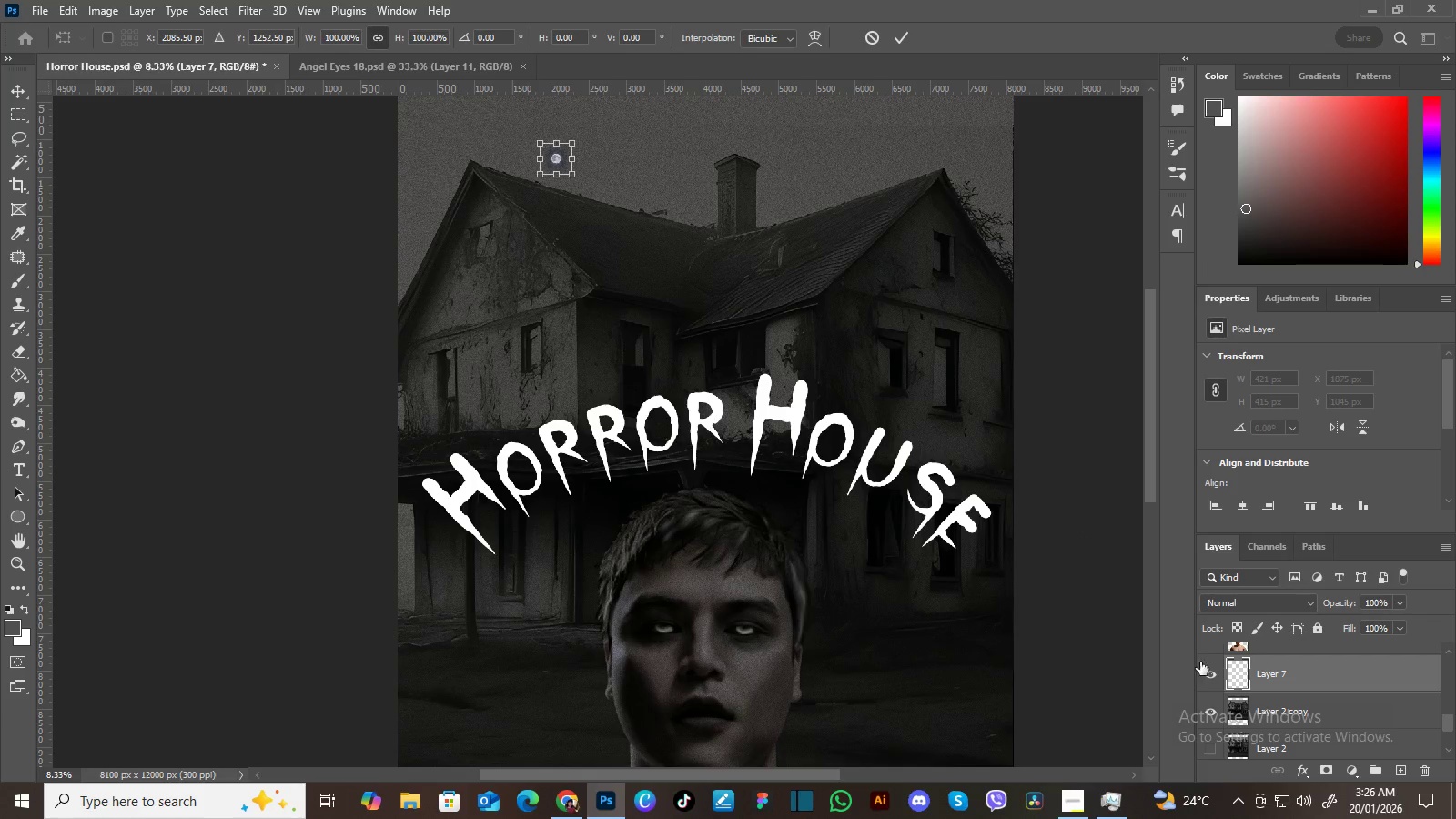 
left_click([1208, 670])
 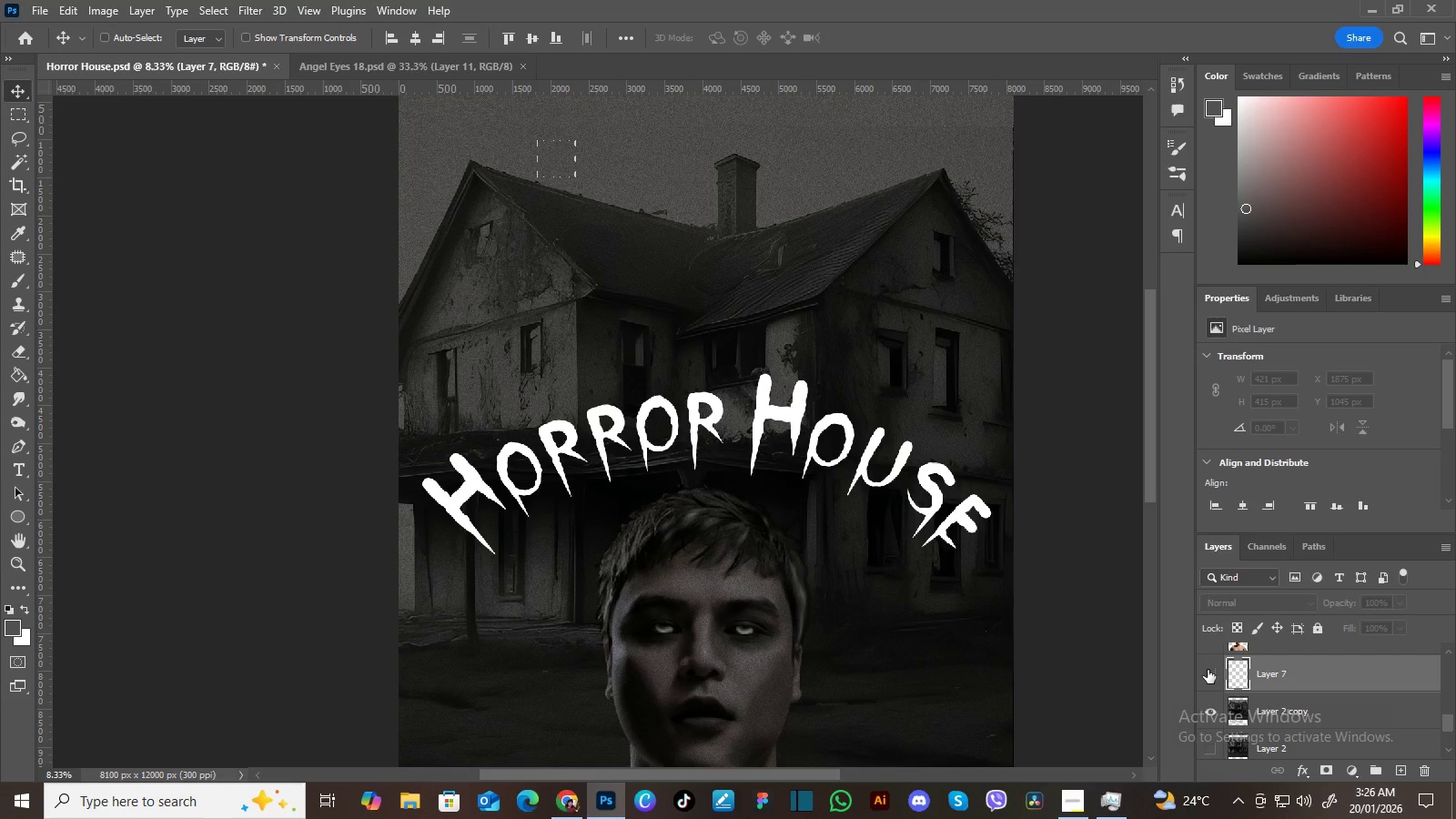 
left_click([1208, 670])
 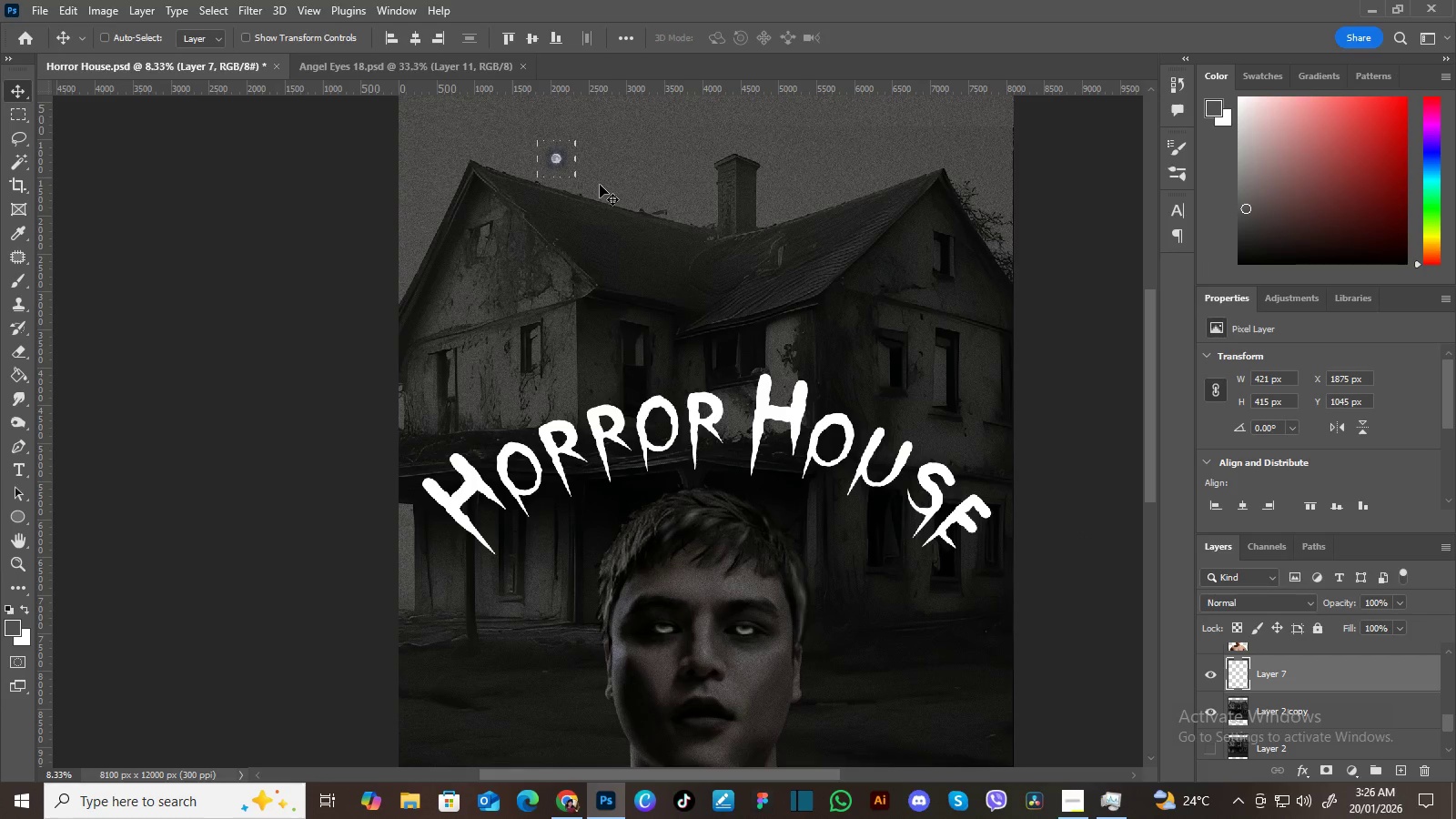 
key(Control+T)
 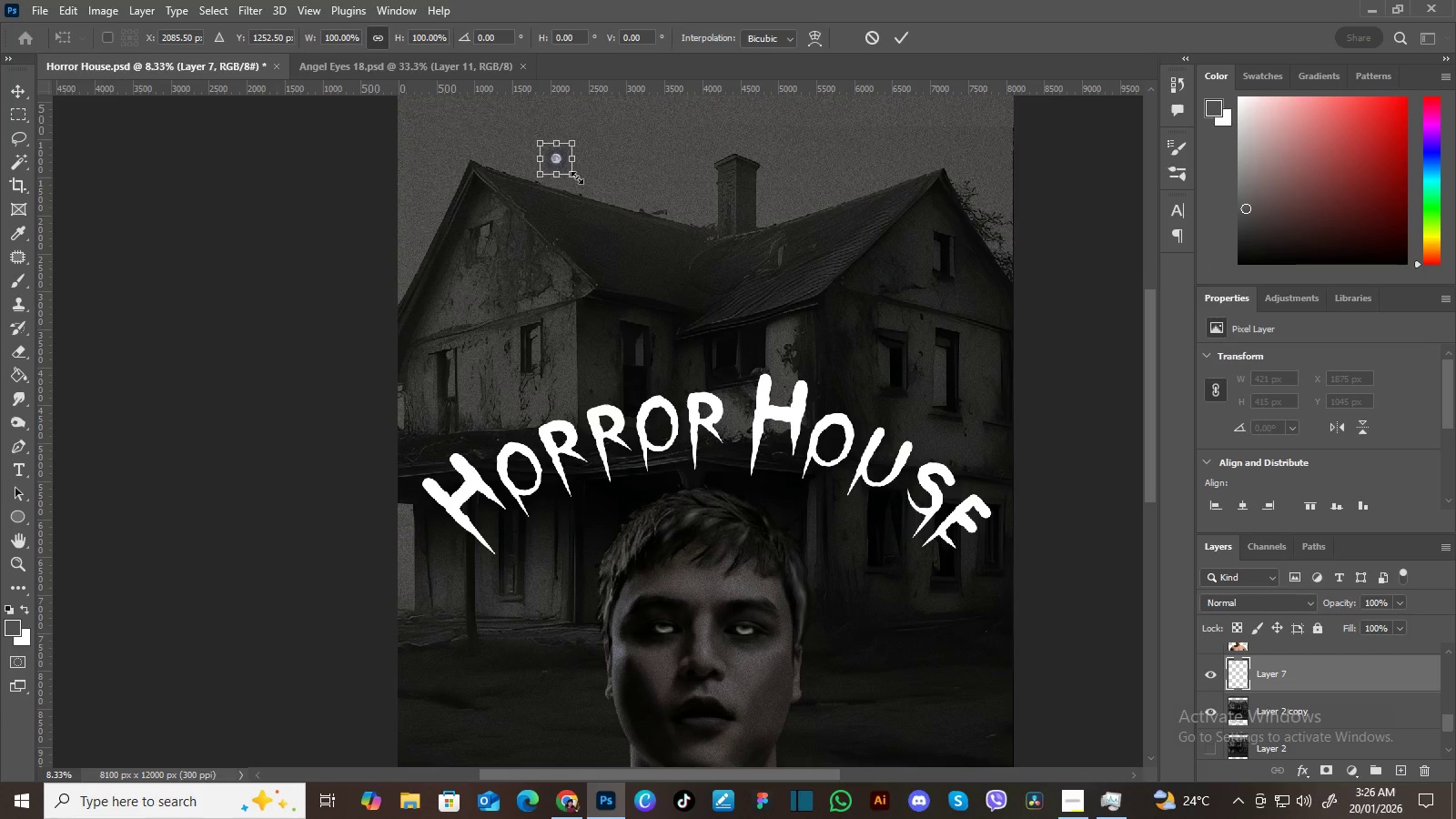 
left_click_drag(start_coordinate=[574, 177], to_coordinate=[686, 304])
 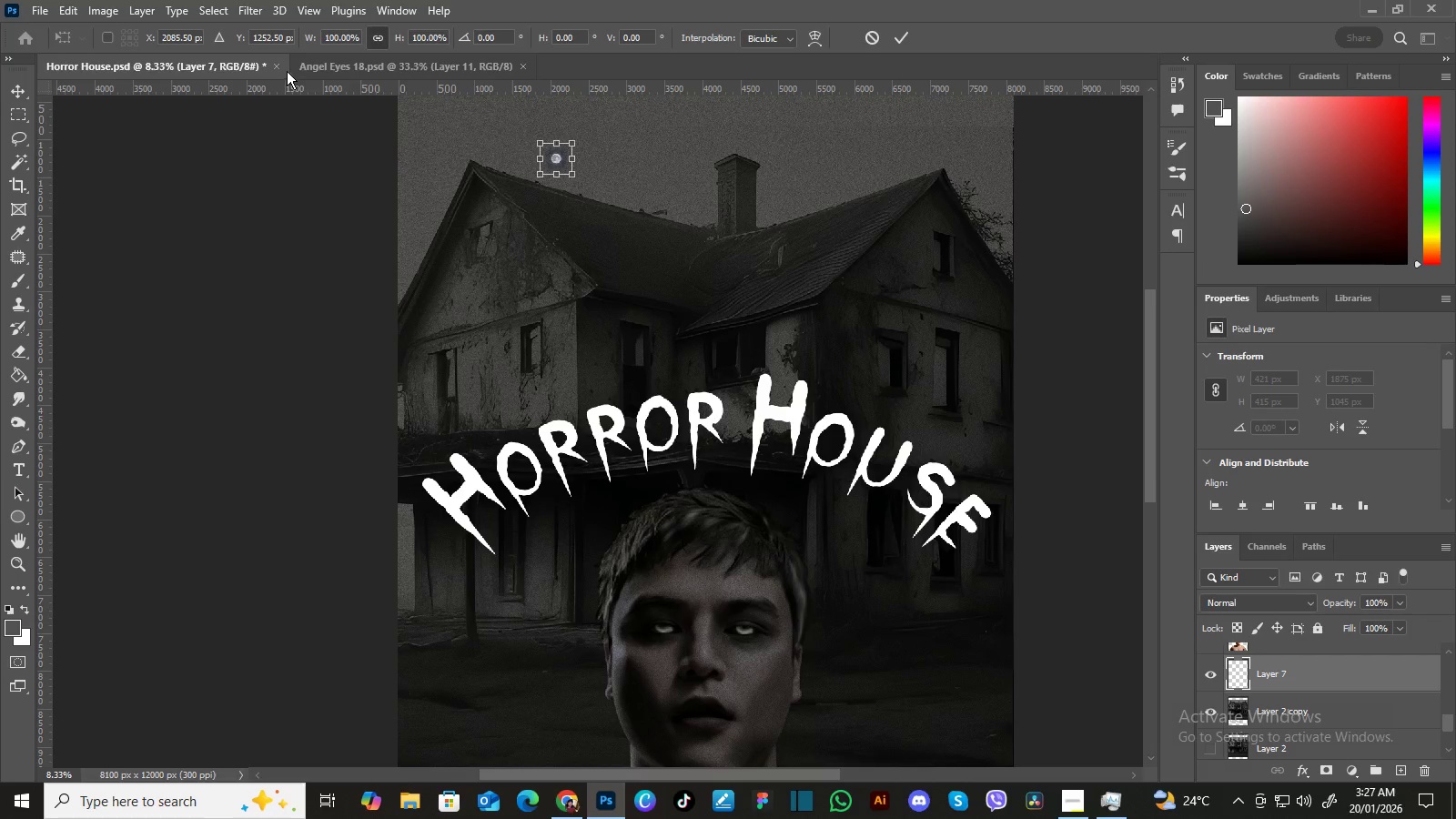 
wait(67.34)
 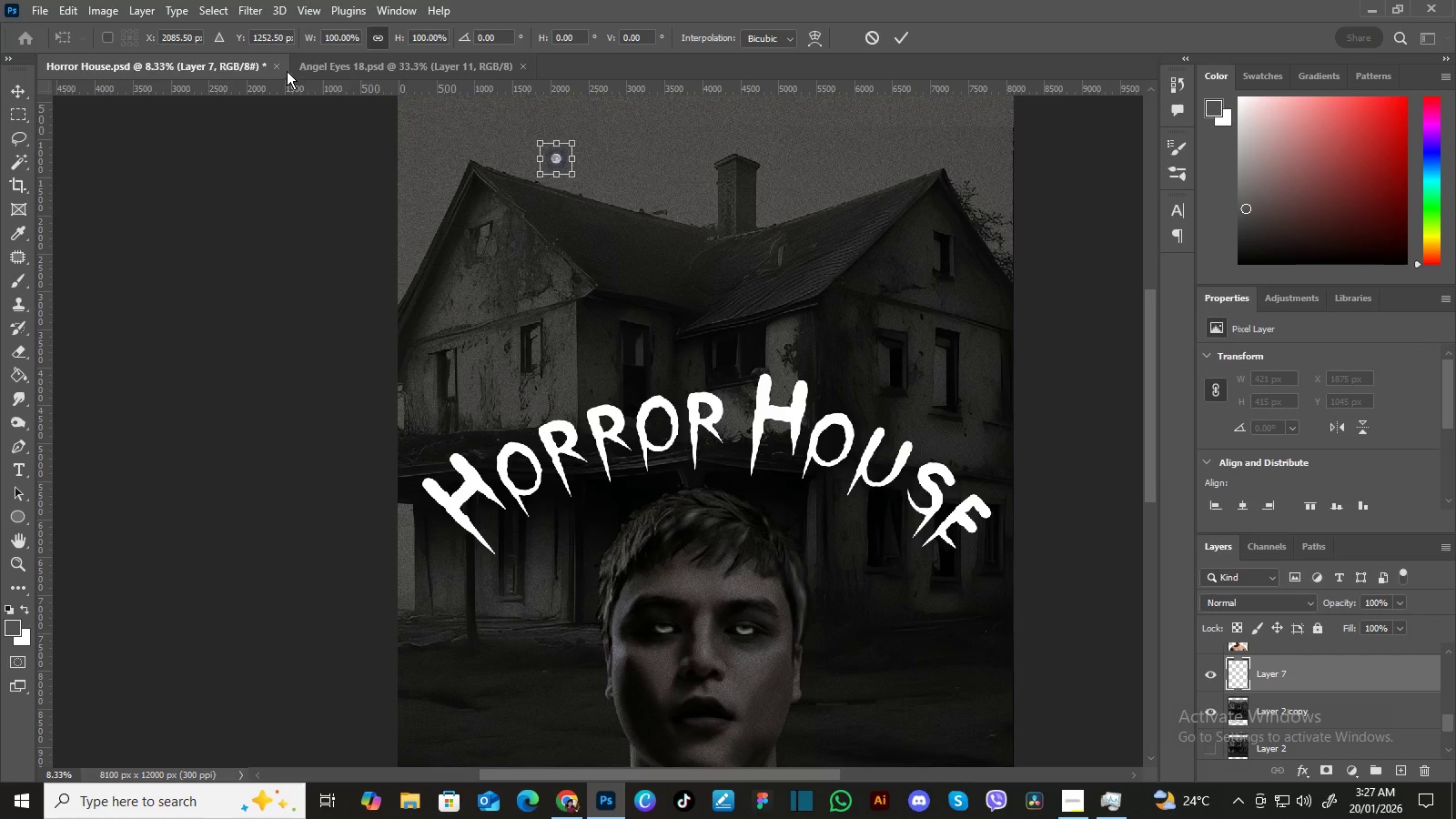 
left_click([273, 64])
 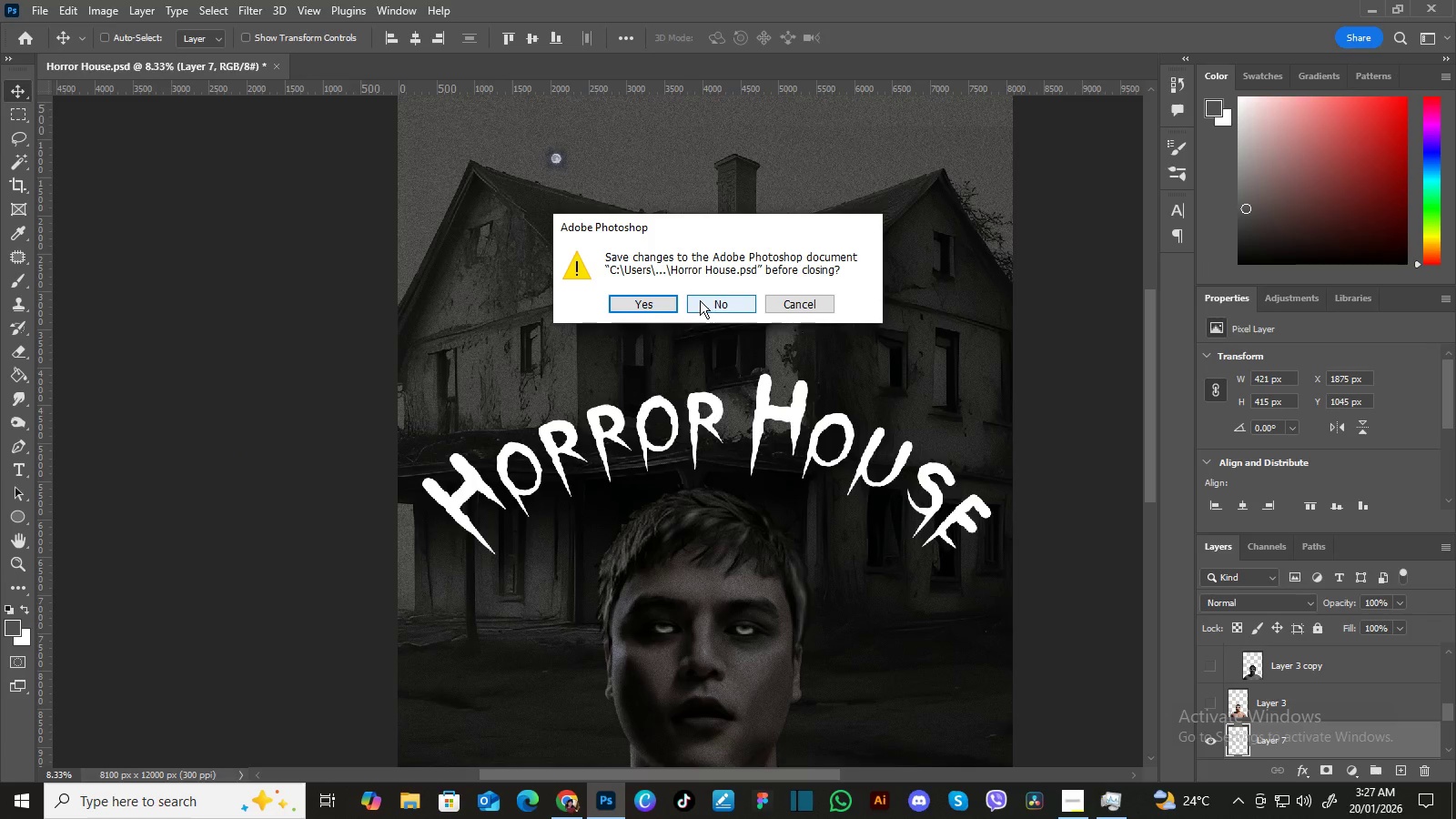 
left_click([662, 299])
 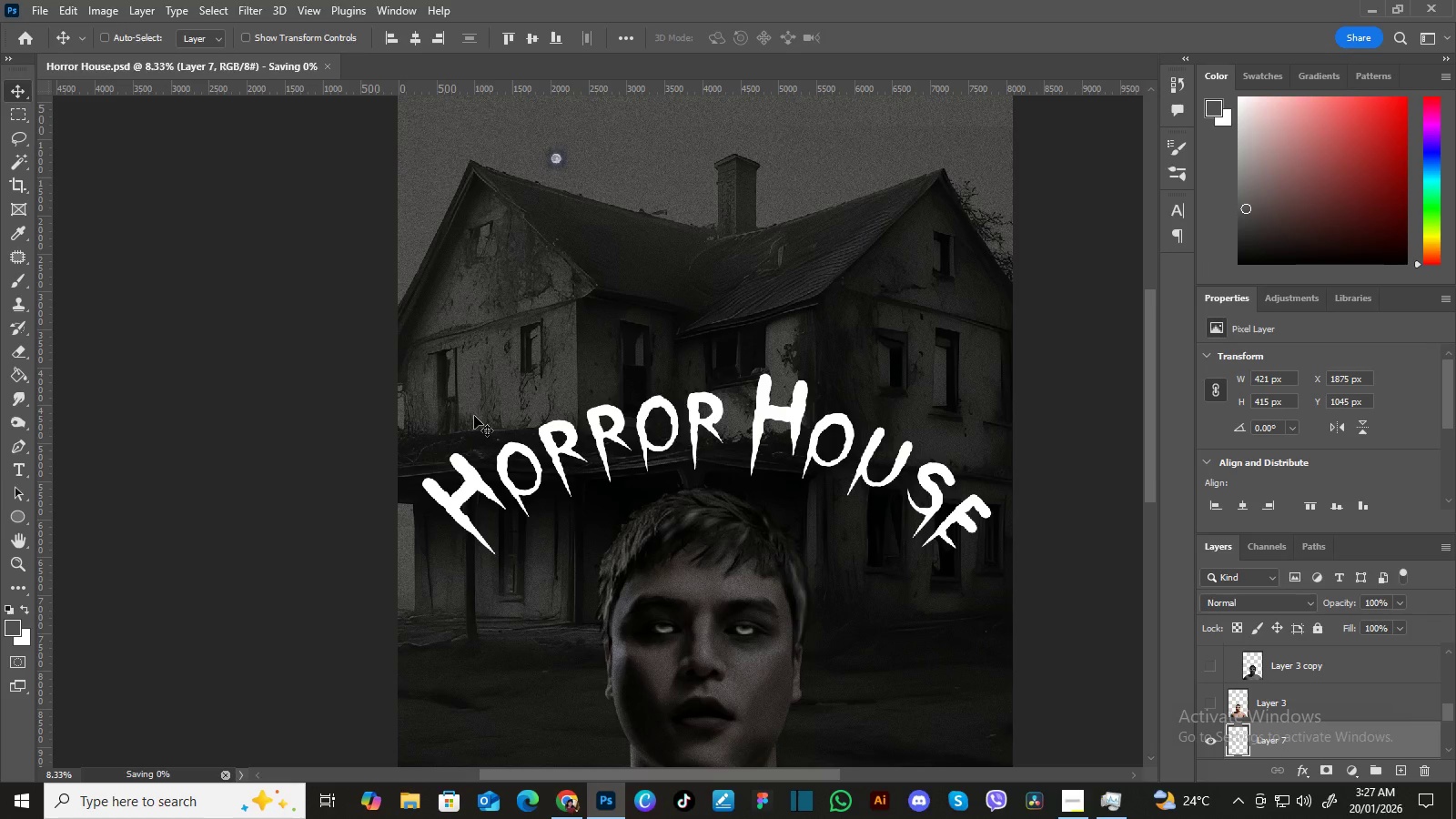 
wait(16.09)
 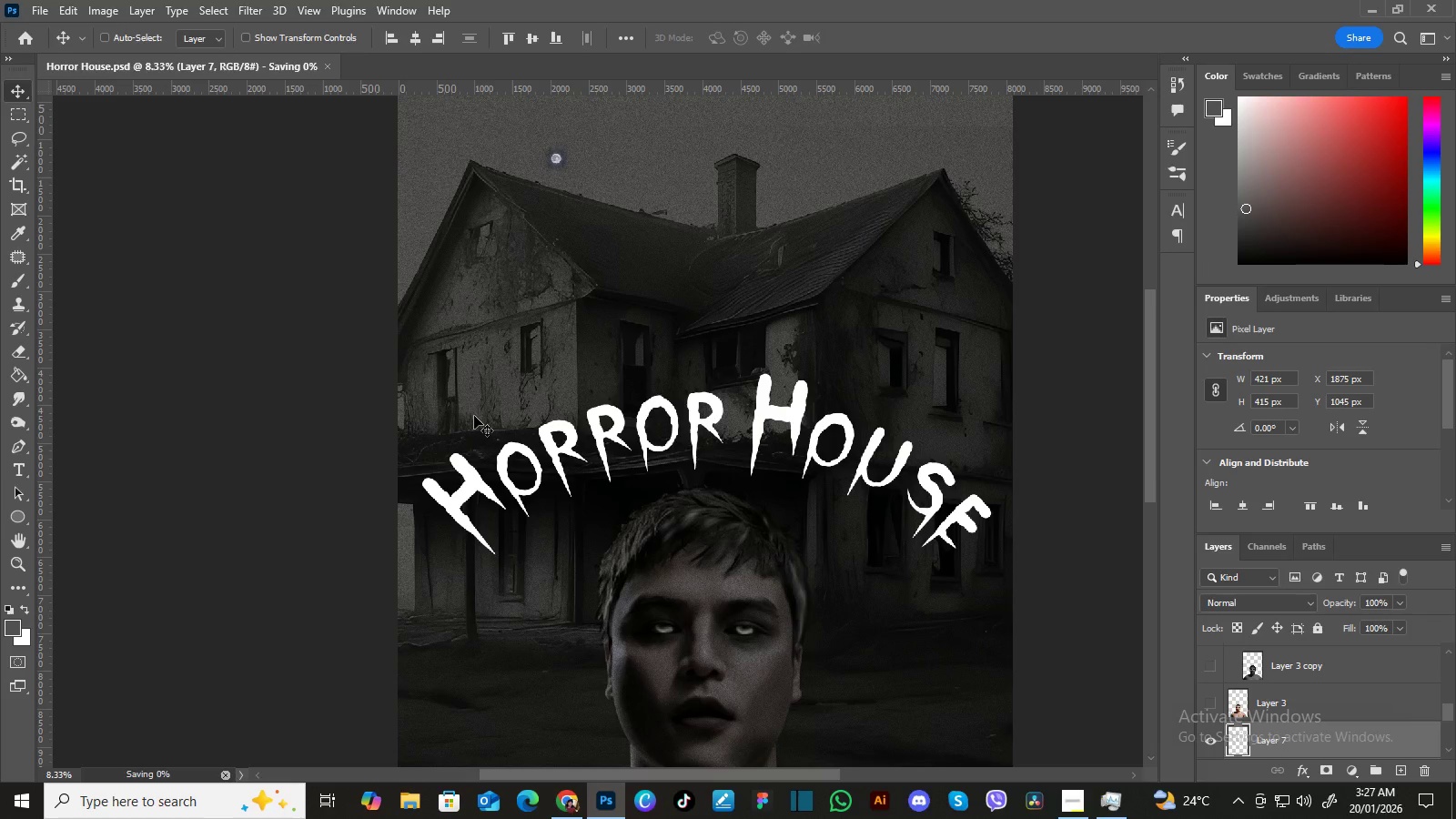 
scroll: coordinate [470, 463], scroll_direction: down, amount: 12.0
 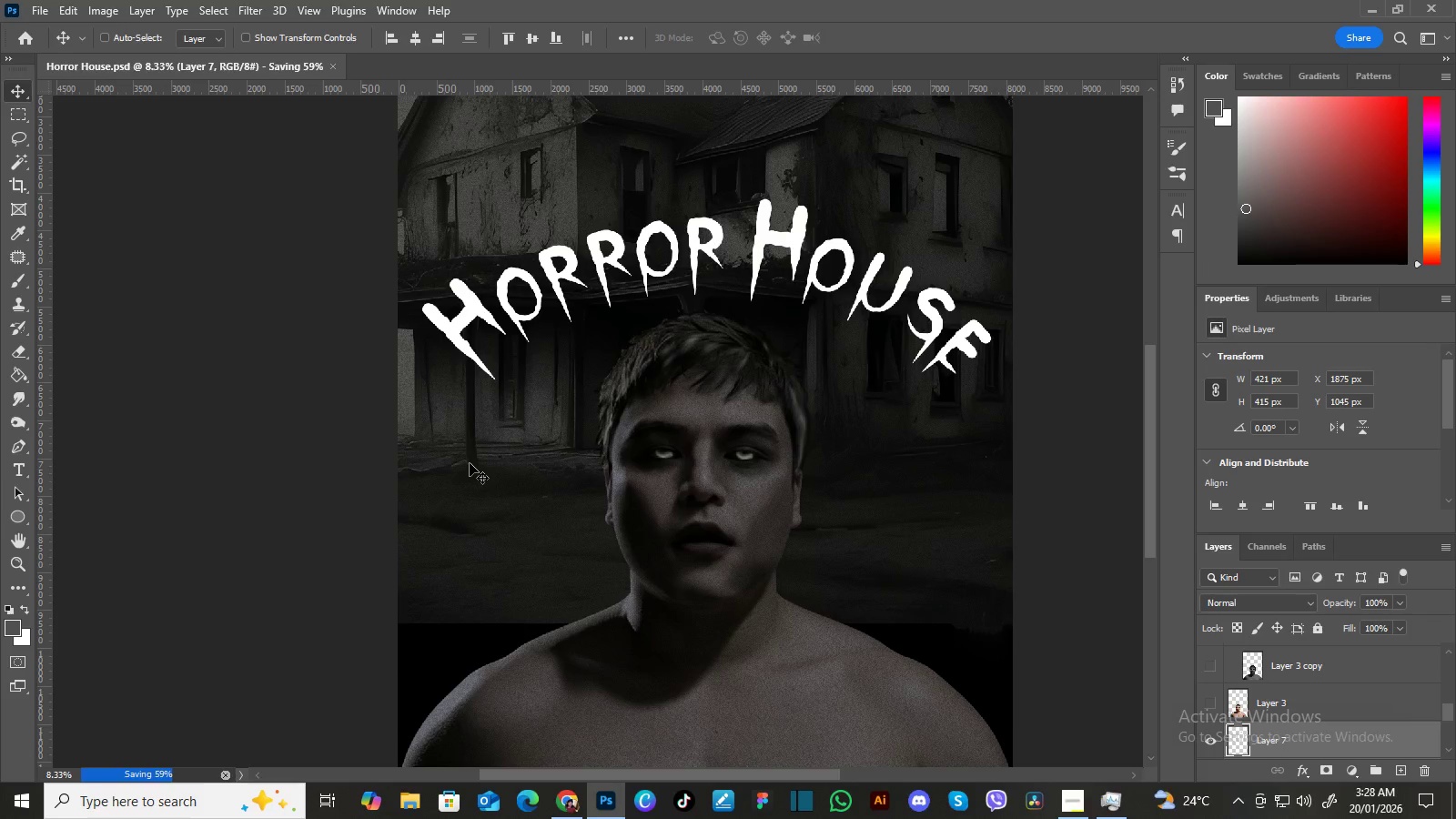 
left_click([1121, 800])
 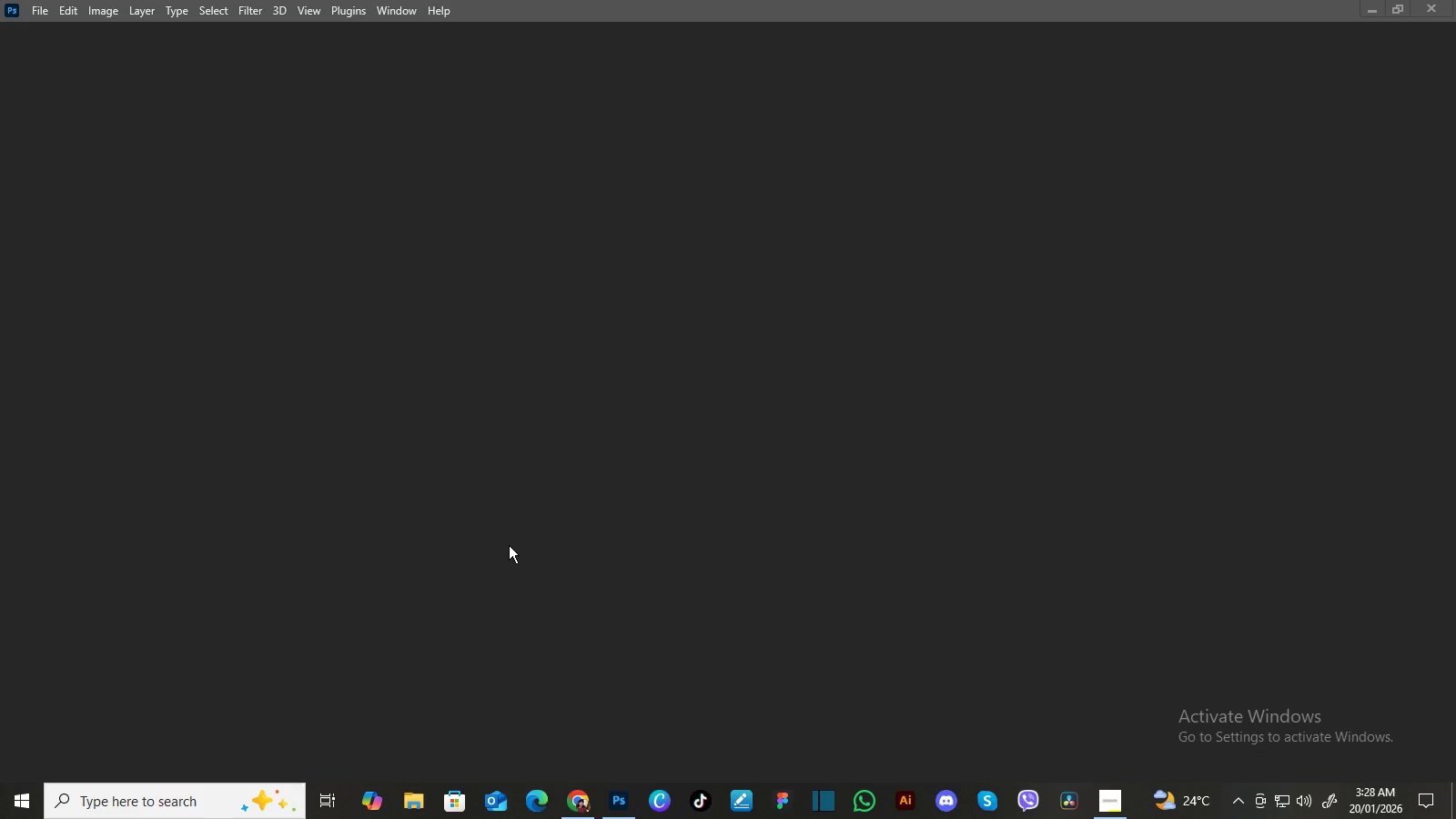 
wait(13.52)
 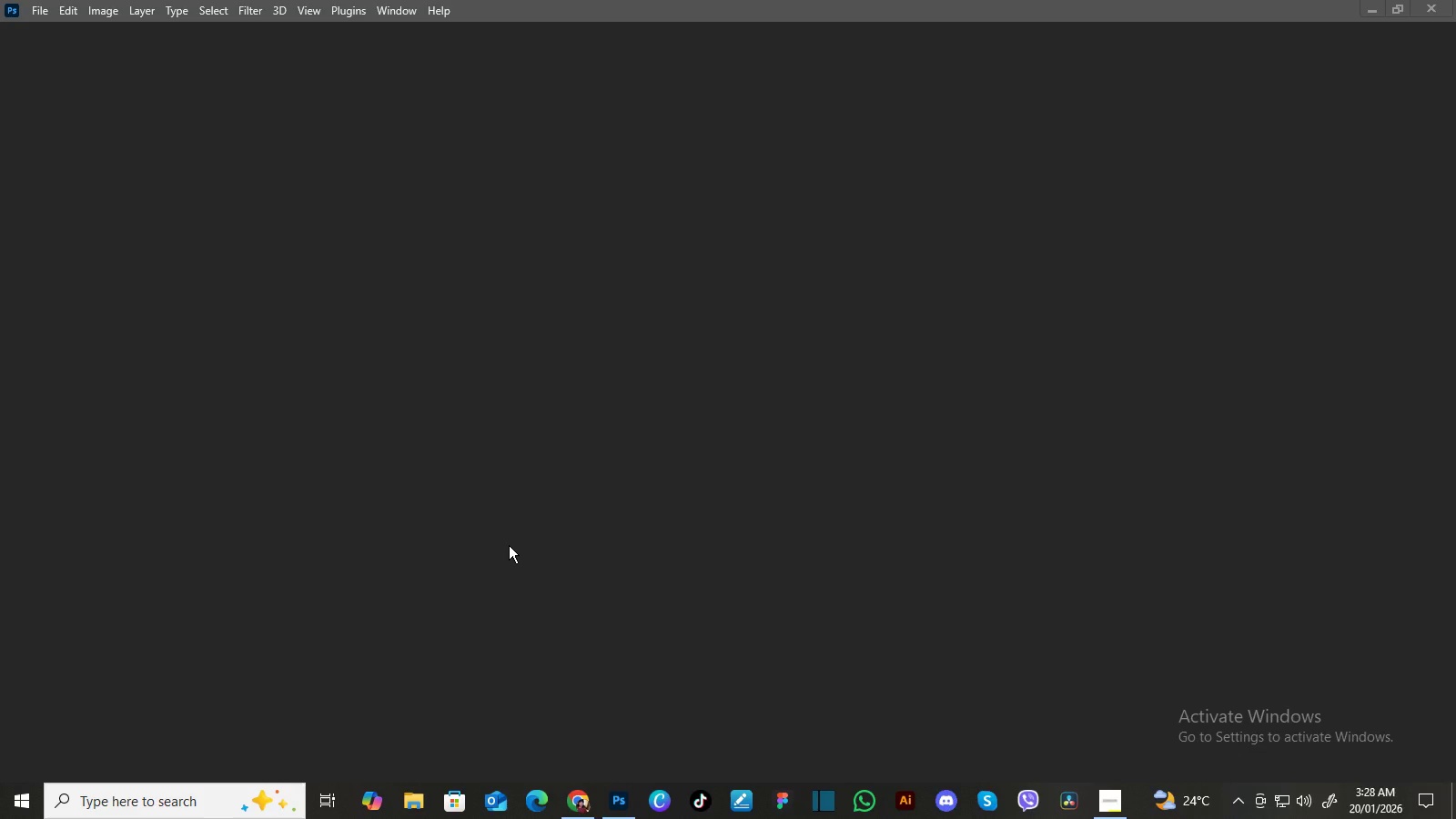 
left_click([40, 13])
 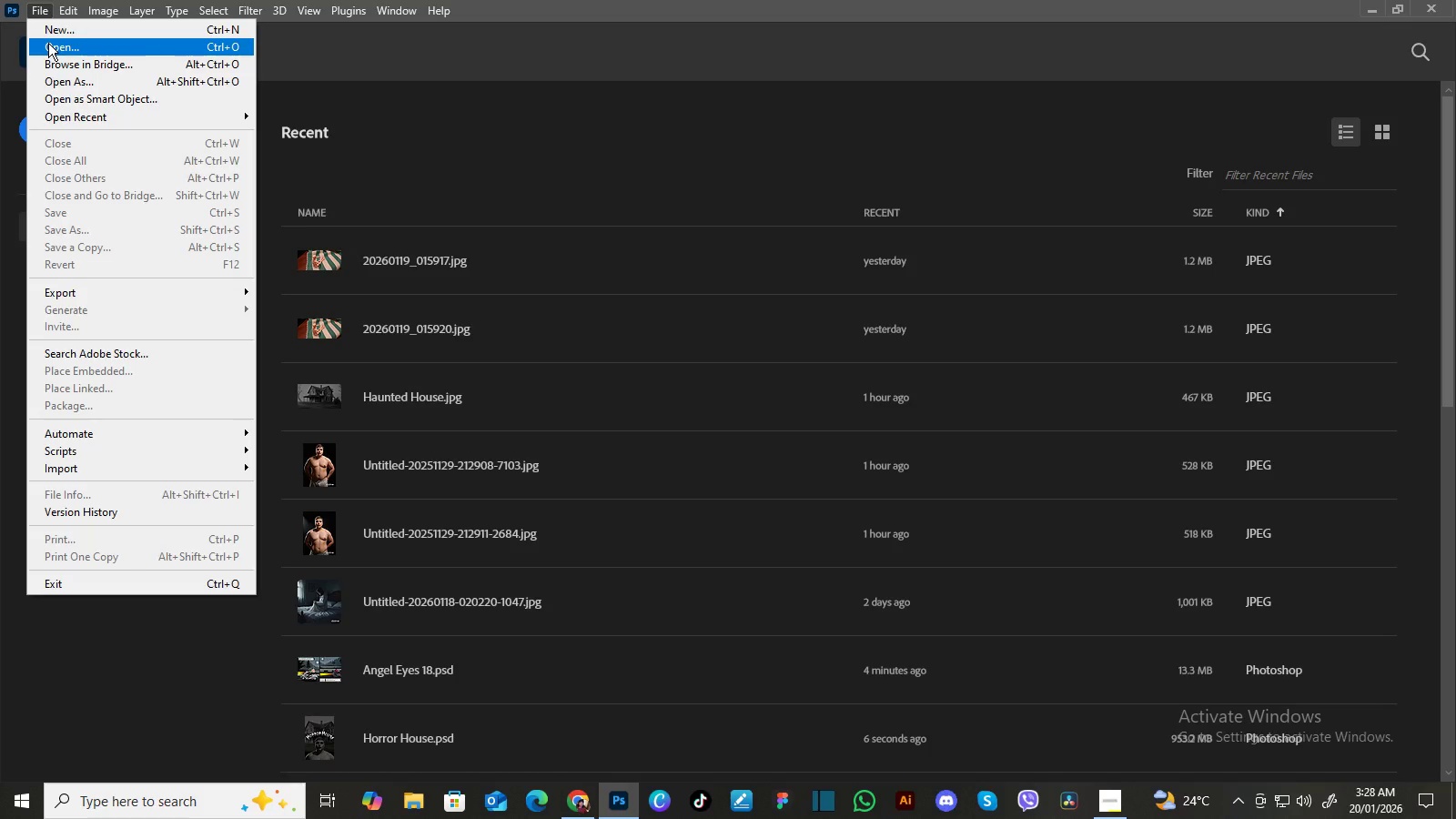 
left_click([48, 43])
 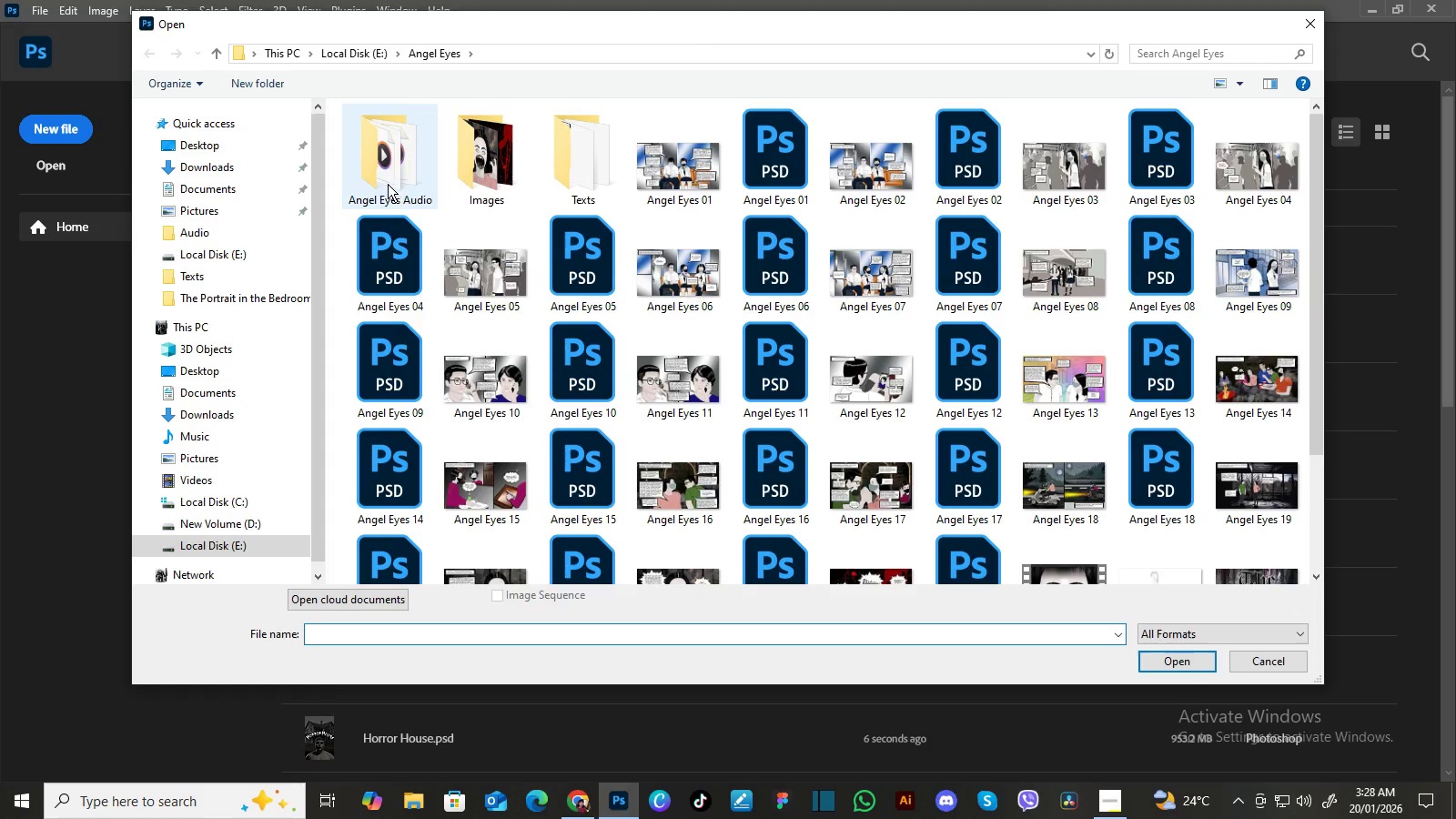 
left_click([235, 149])
 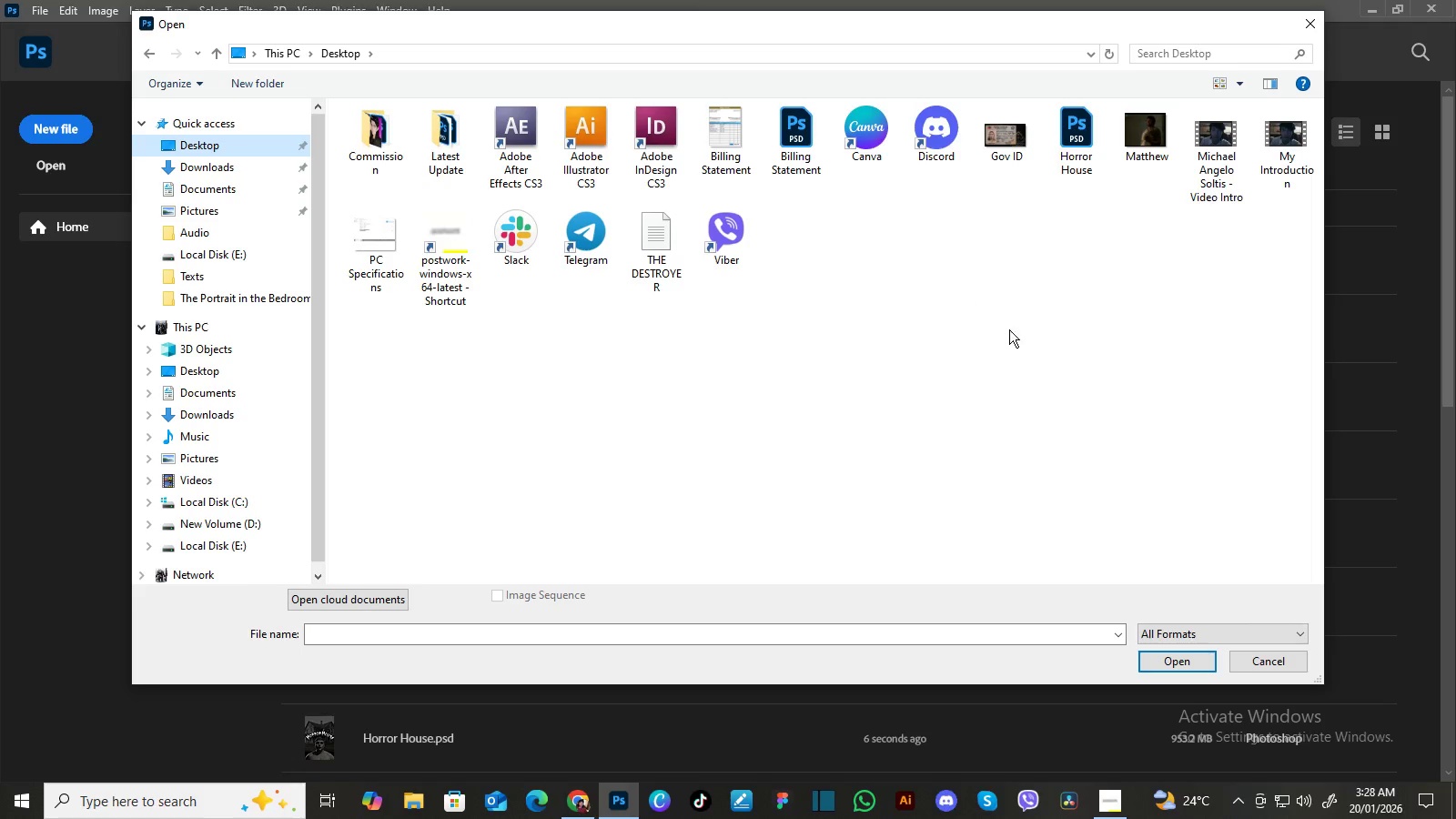 
left_click([1089, 145])
 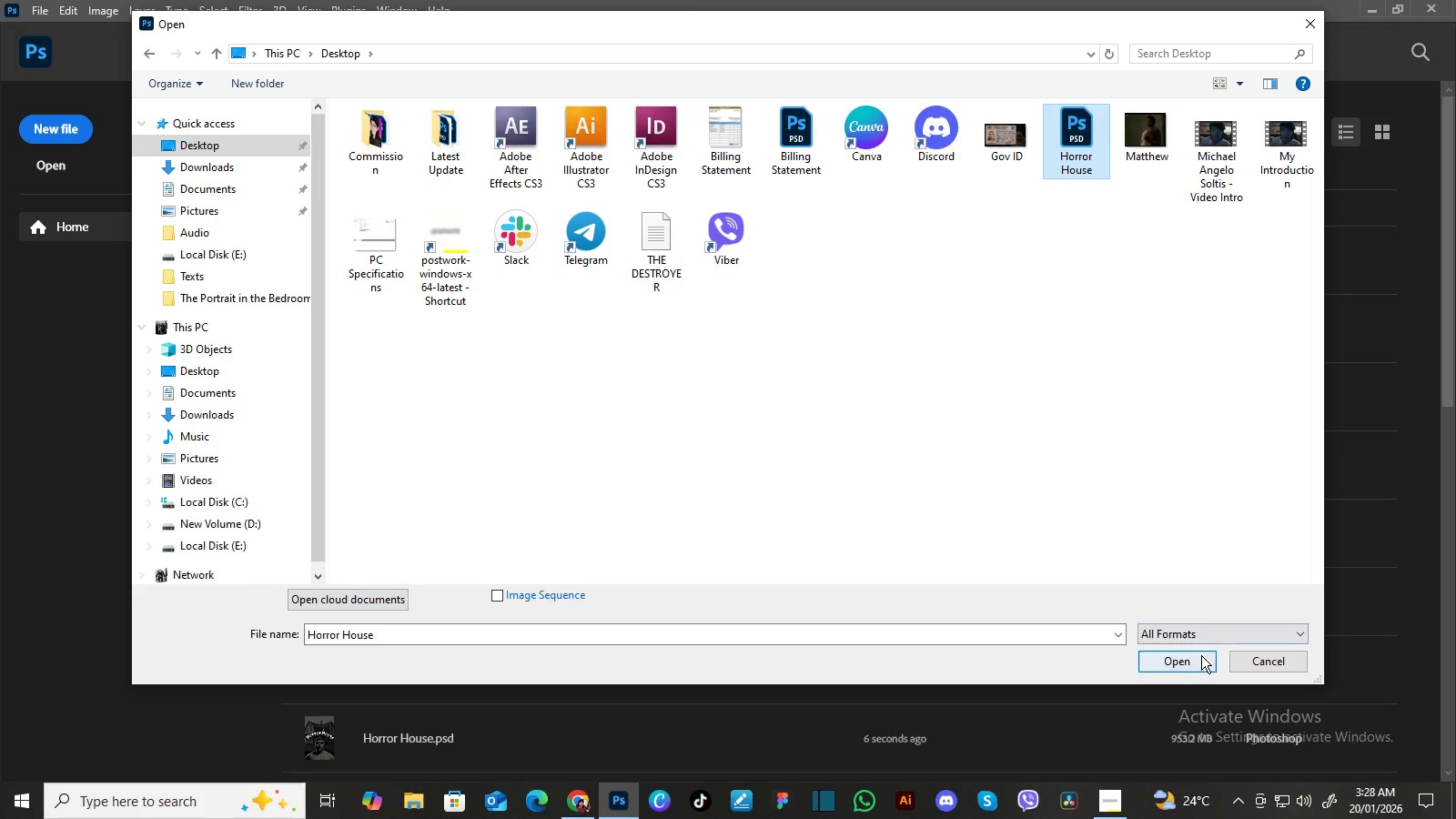 
left_click([1201, 659])
 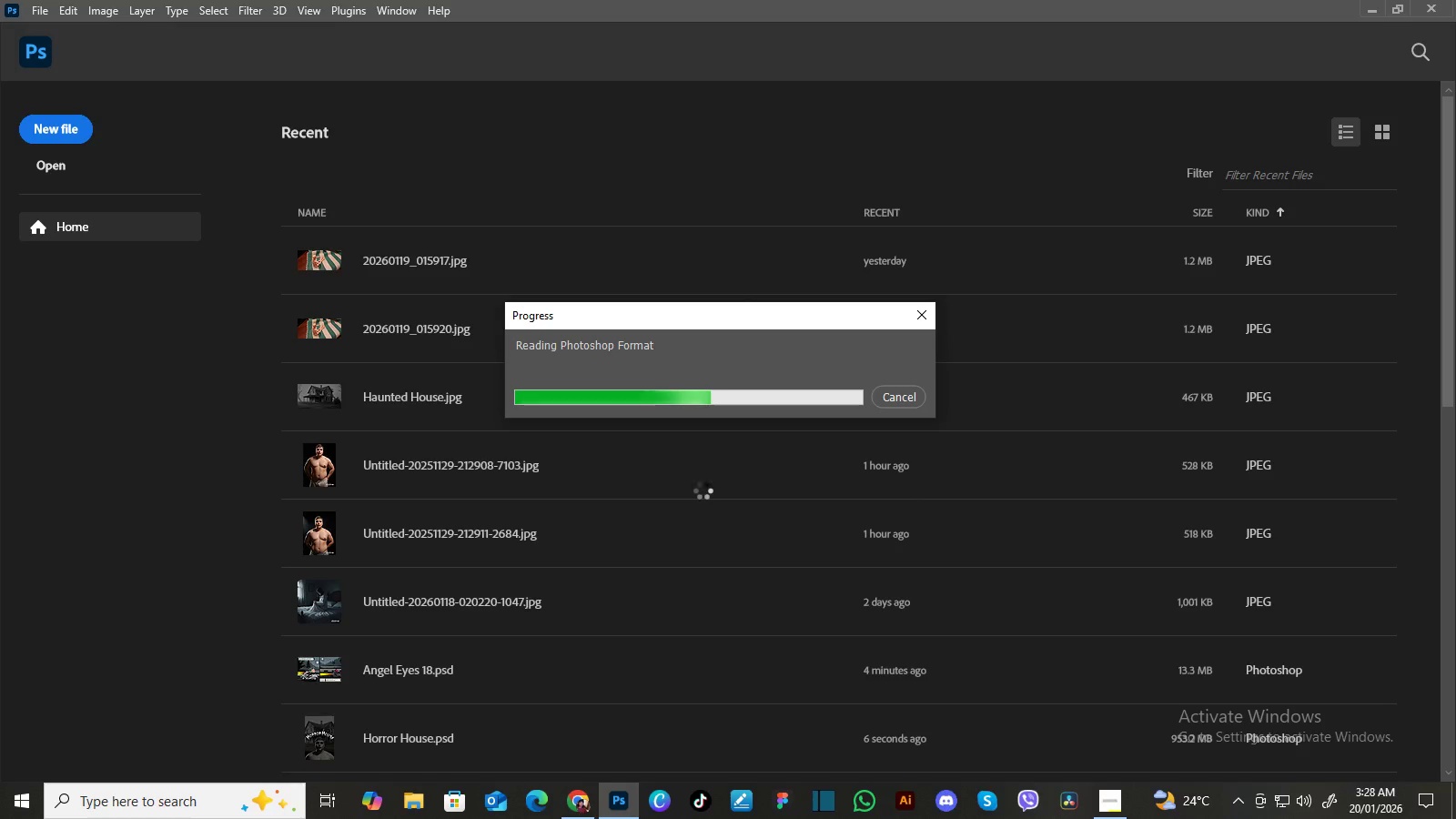 
wait(20.41)
 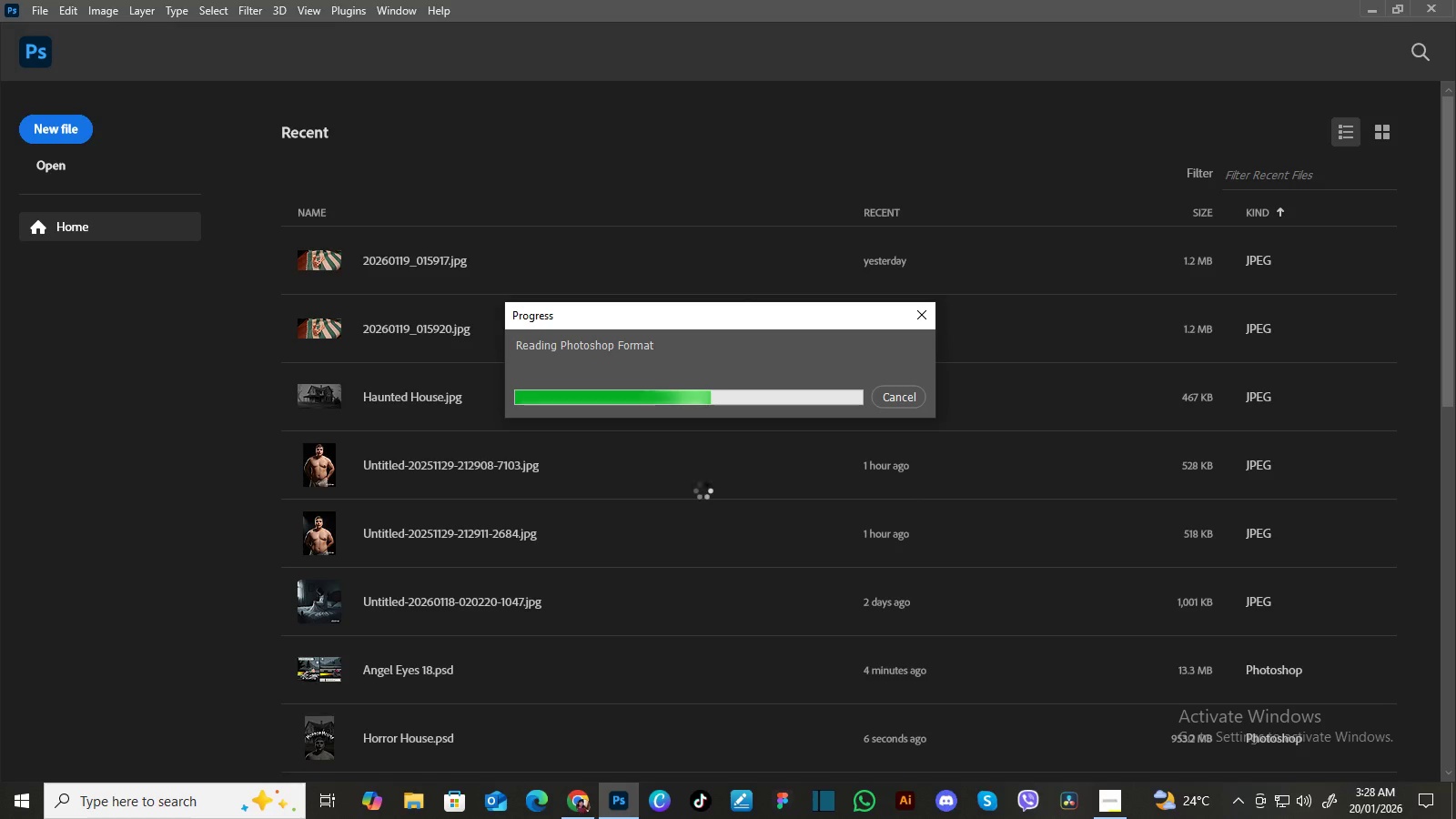 
left_click([581, 805])
 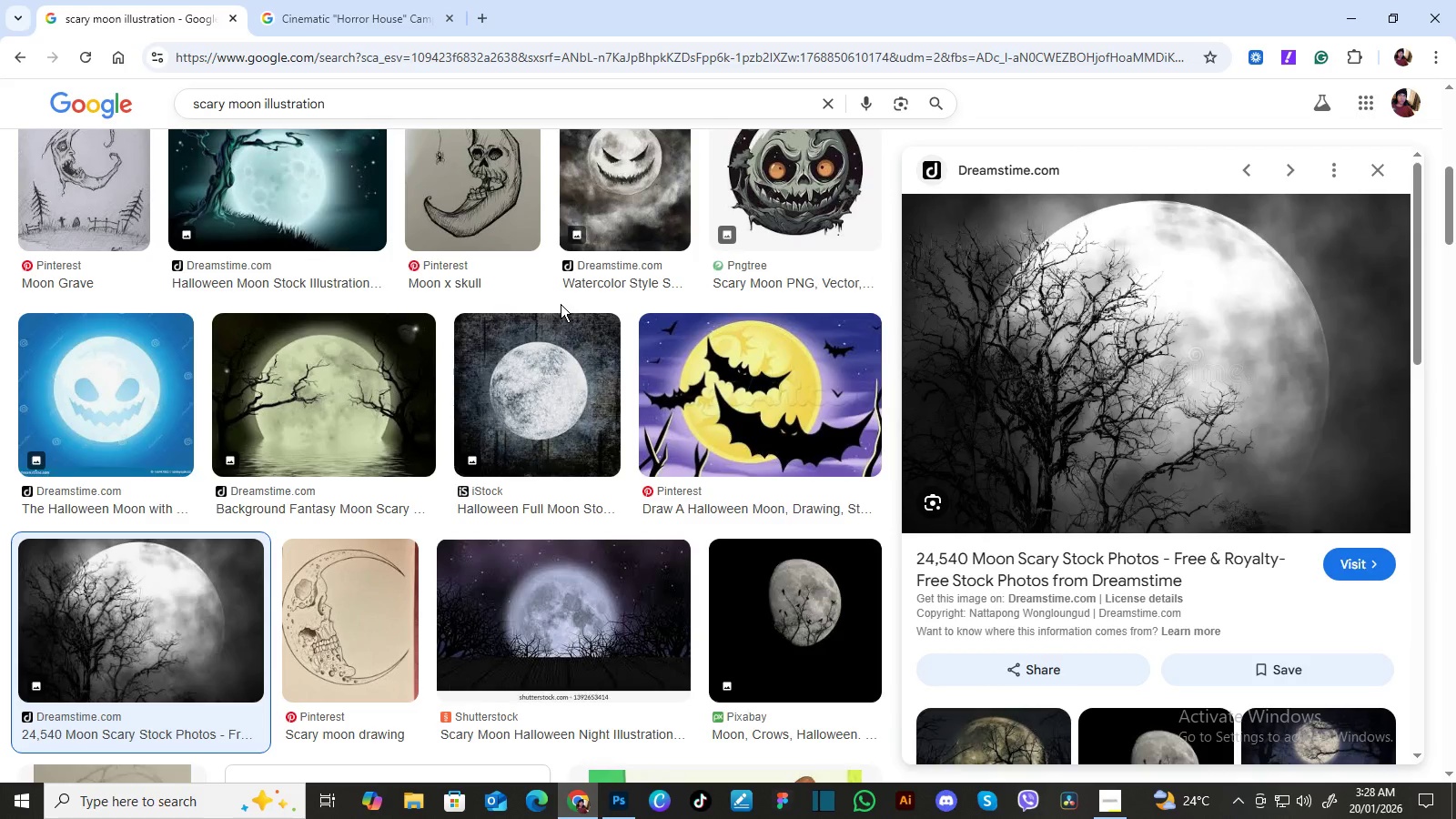 
scroll: coordinate [485, 239], scroll_direction: up, amount: 4.0
 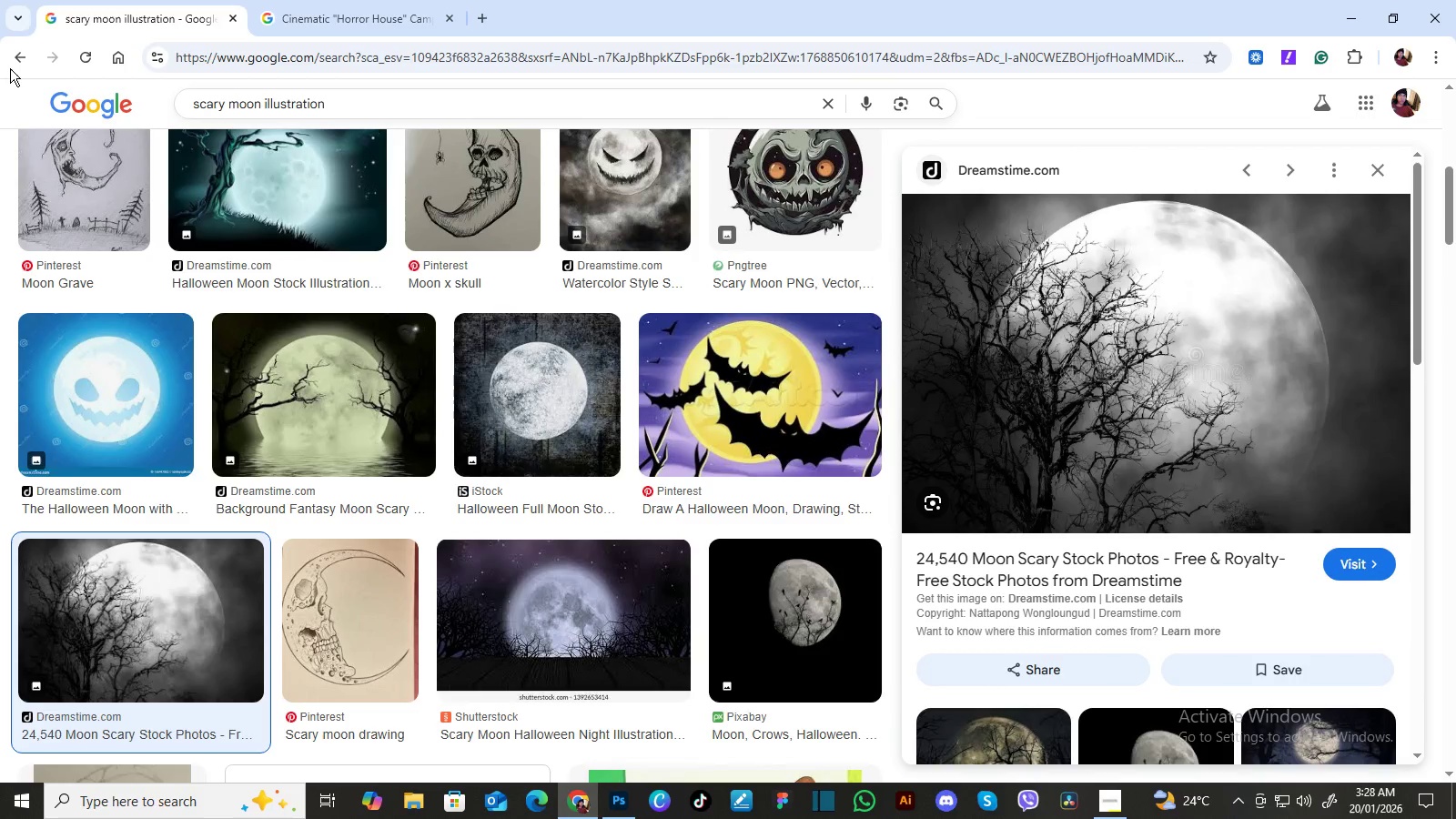 
left_click([14, 58])
 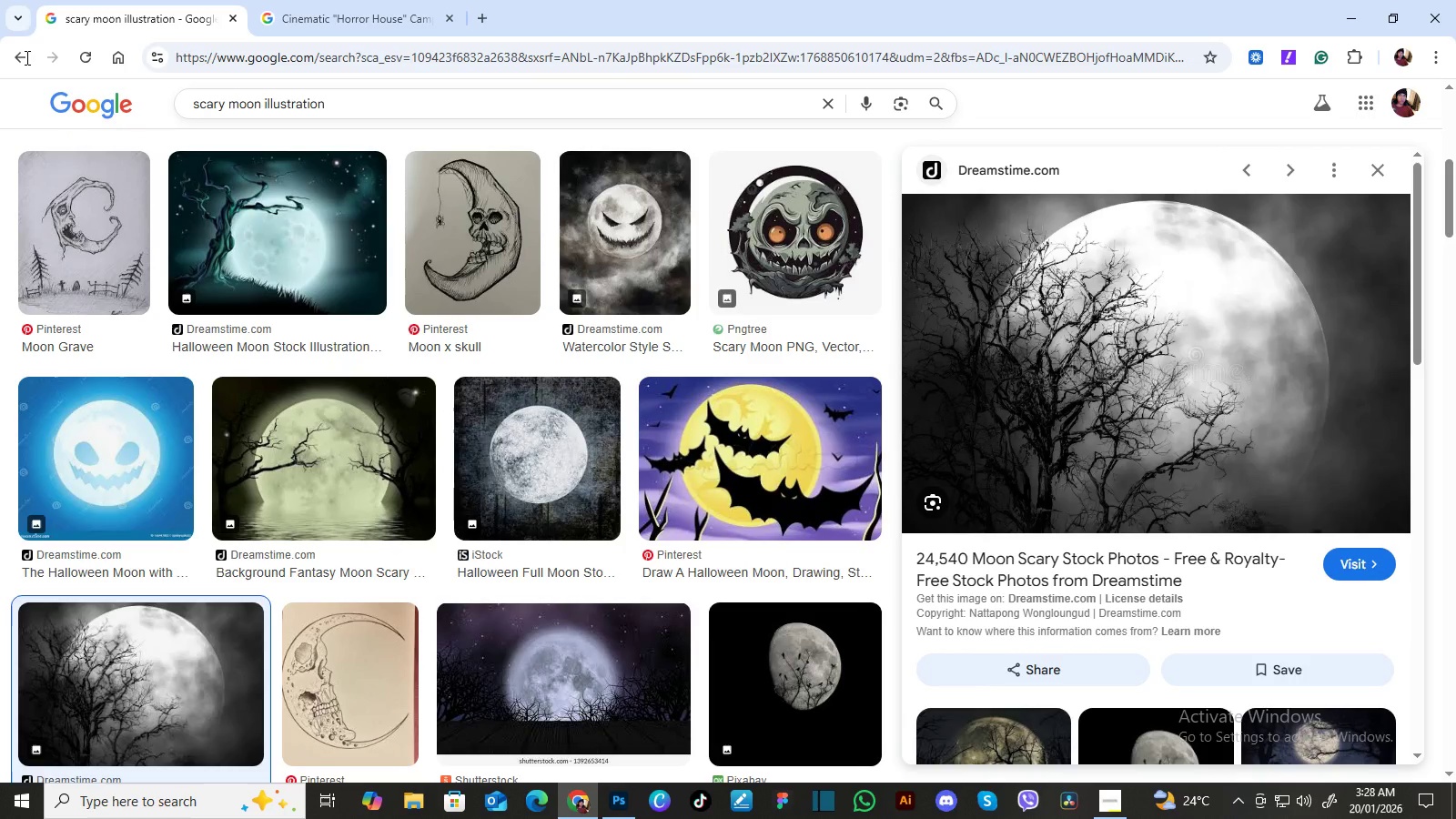 
left_click([25, 57])
 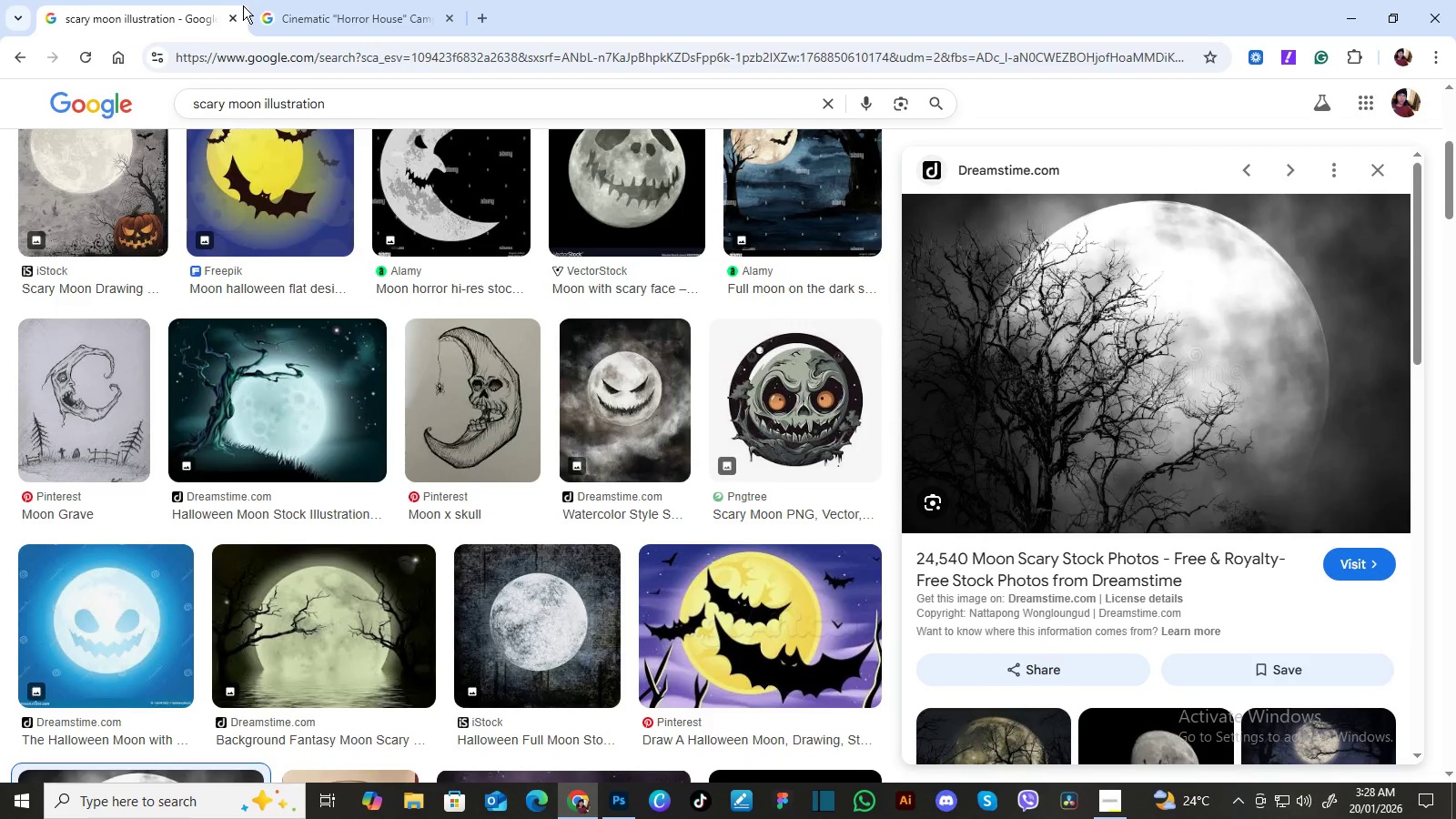 
left_click([311, 10])
 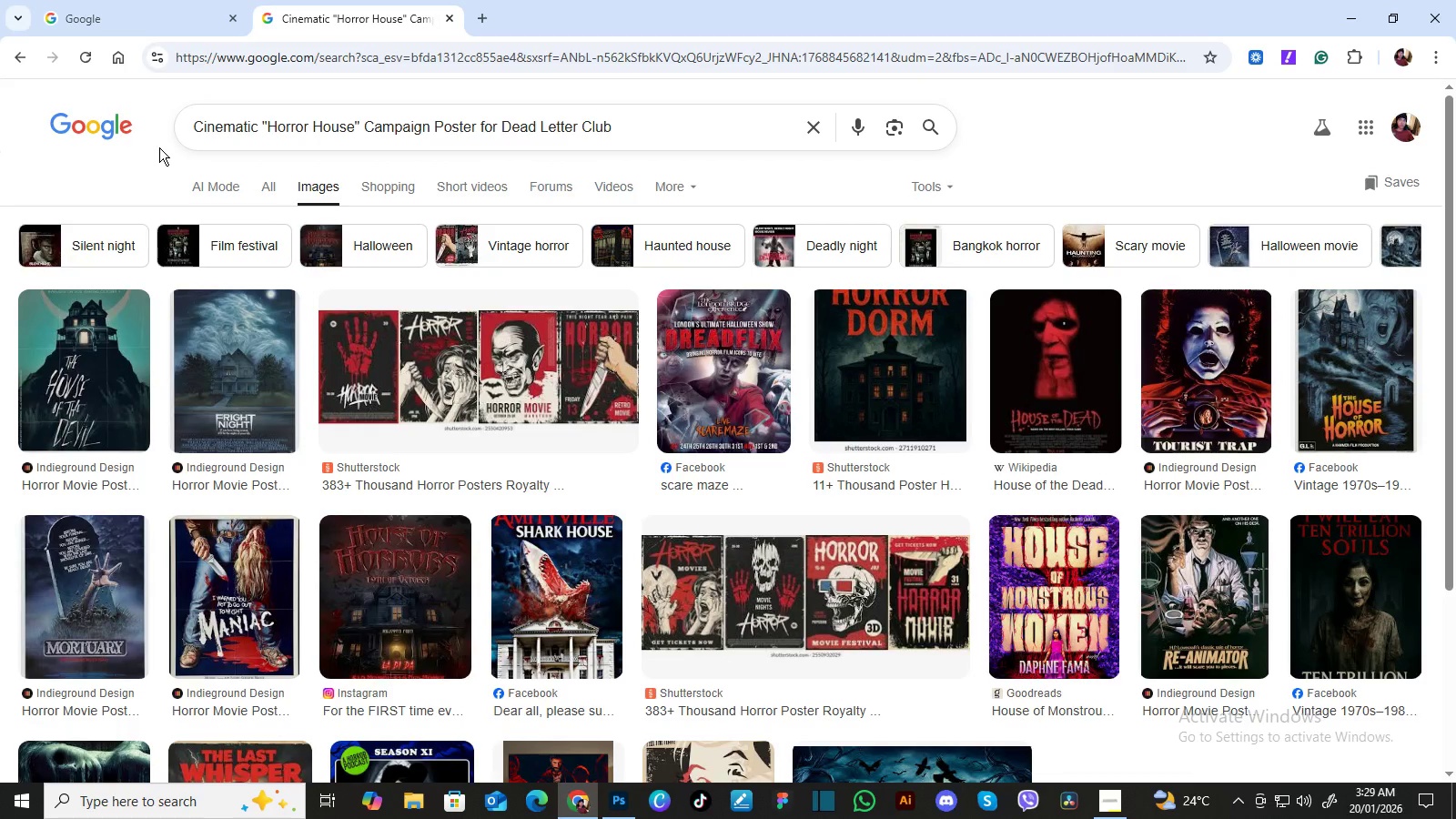 
wait(17.28)
 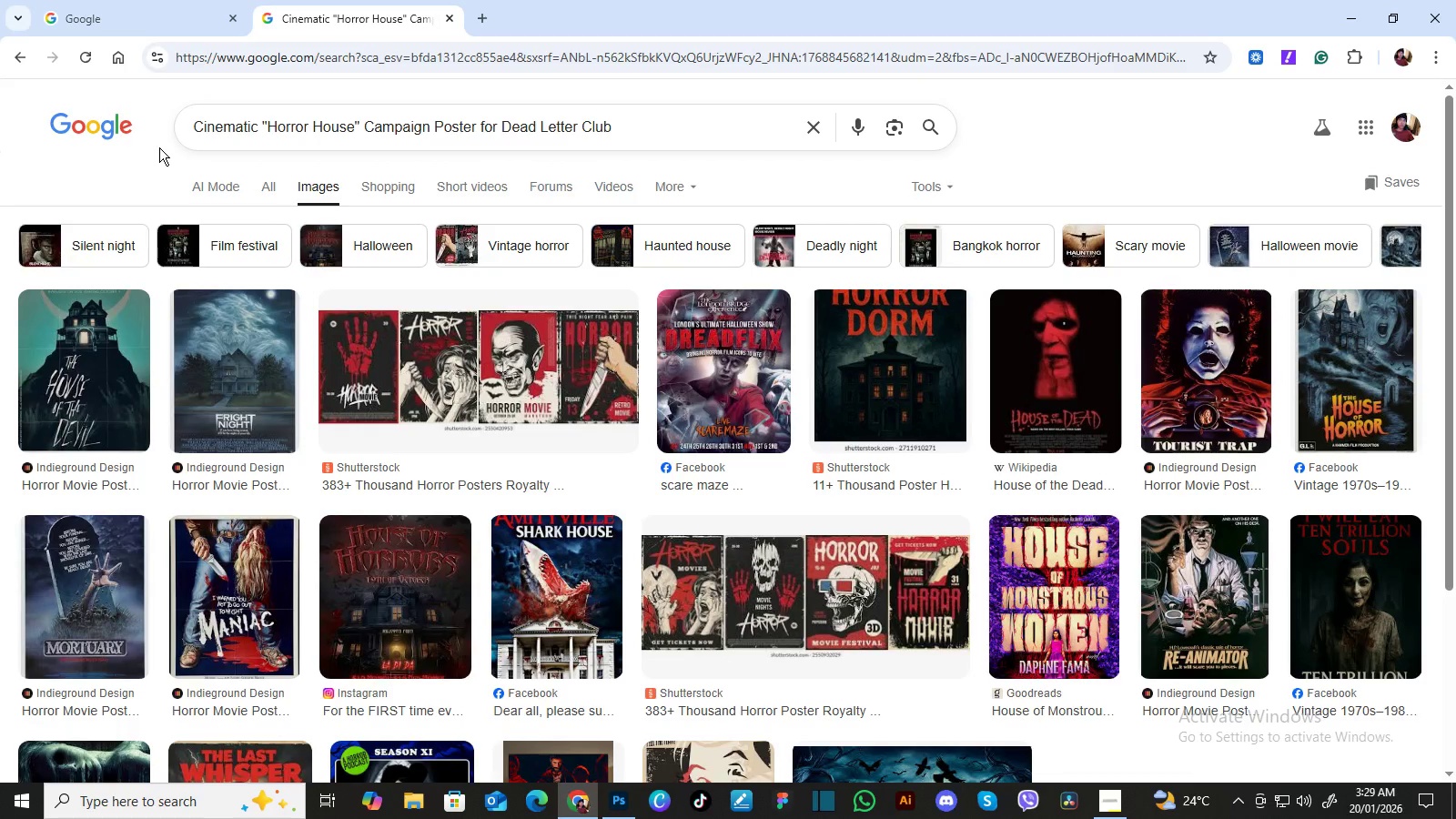 
scroll: coordinate [159, 147], scroll_direction: down, amount: 2.0
 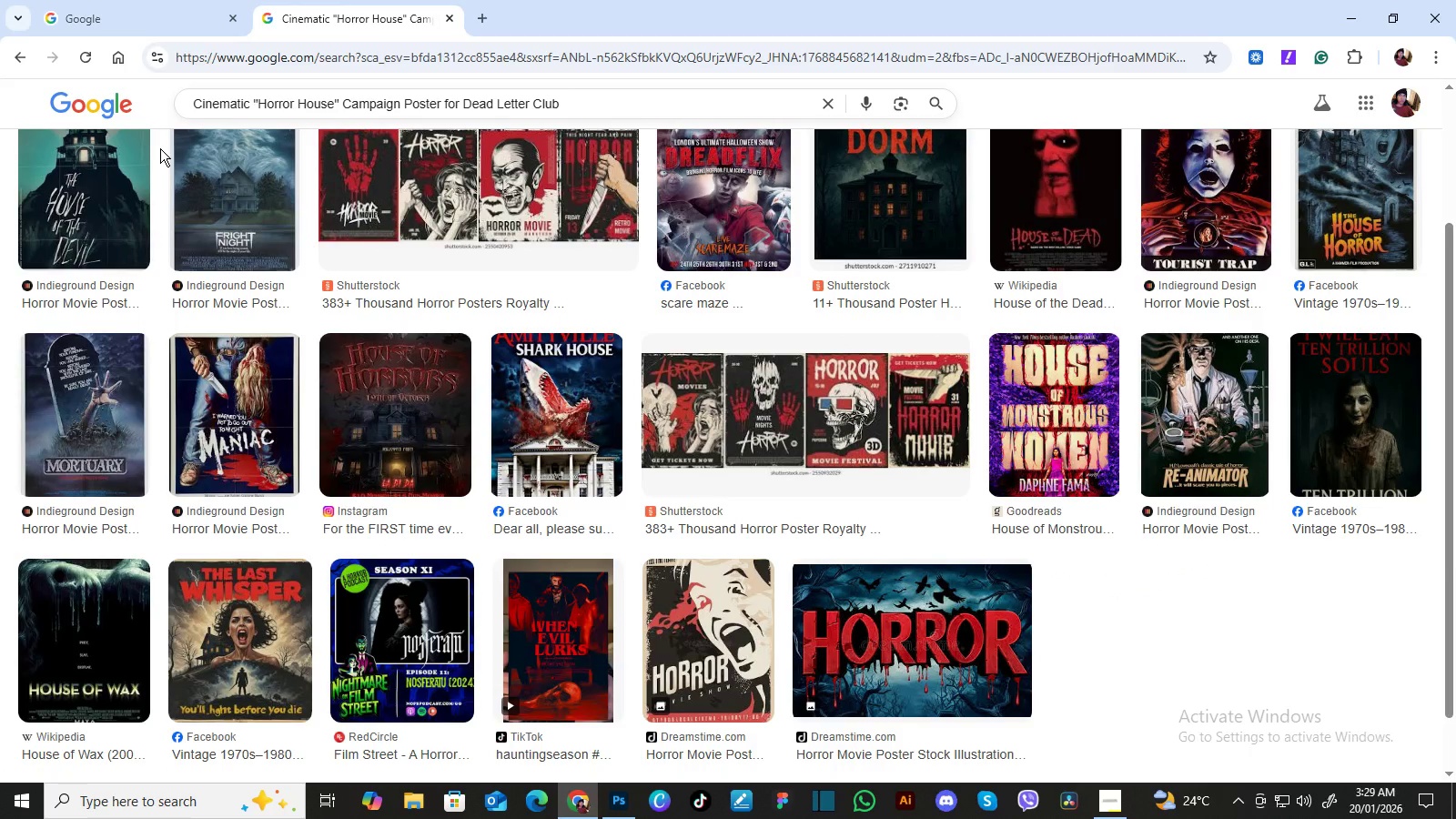 
scroll: coordinate [160, 148], scroll_direction: up, amount: 1.0
 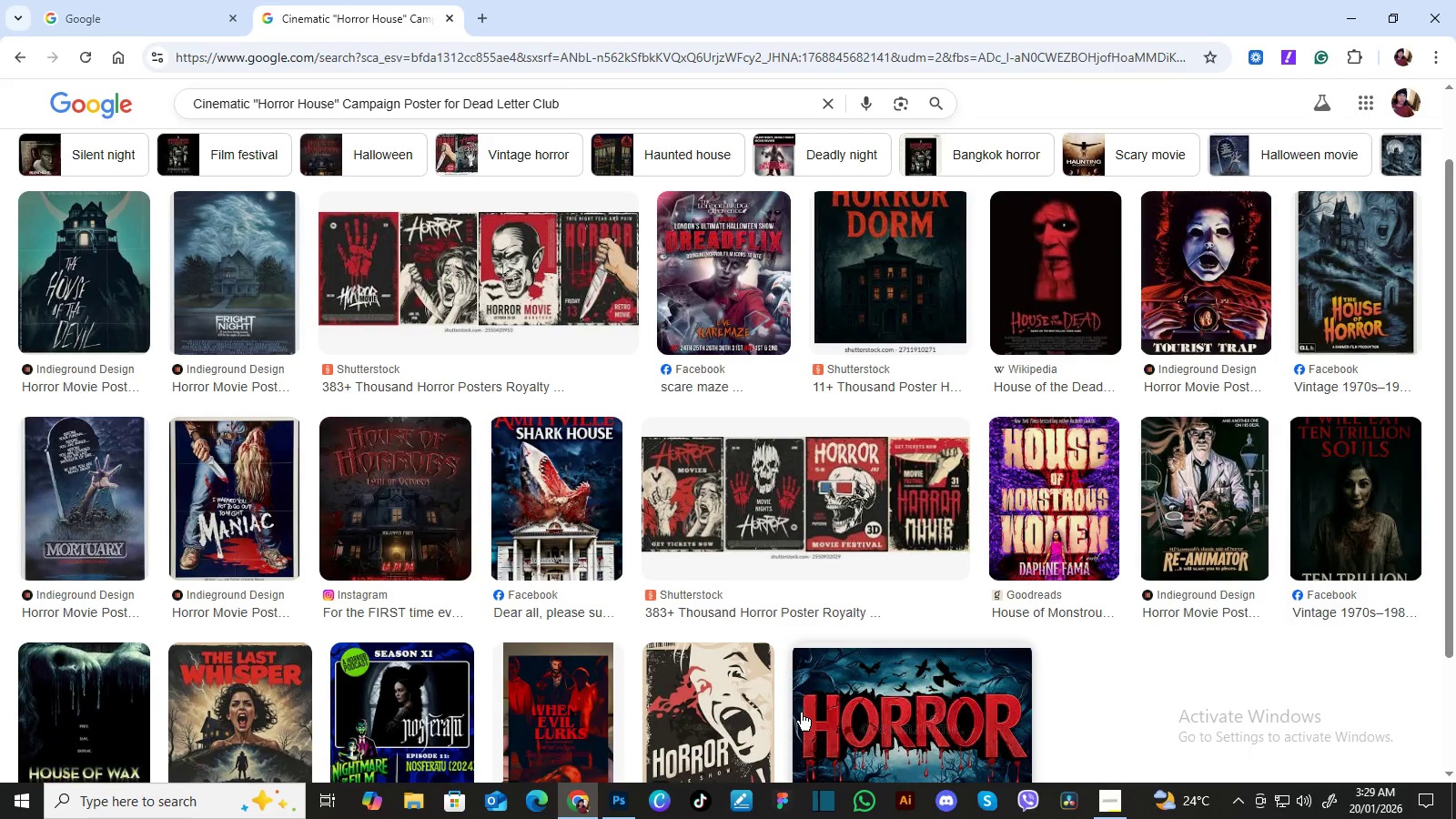 
wait(6.38)
 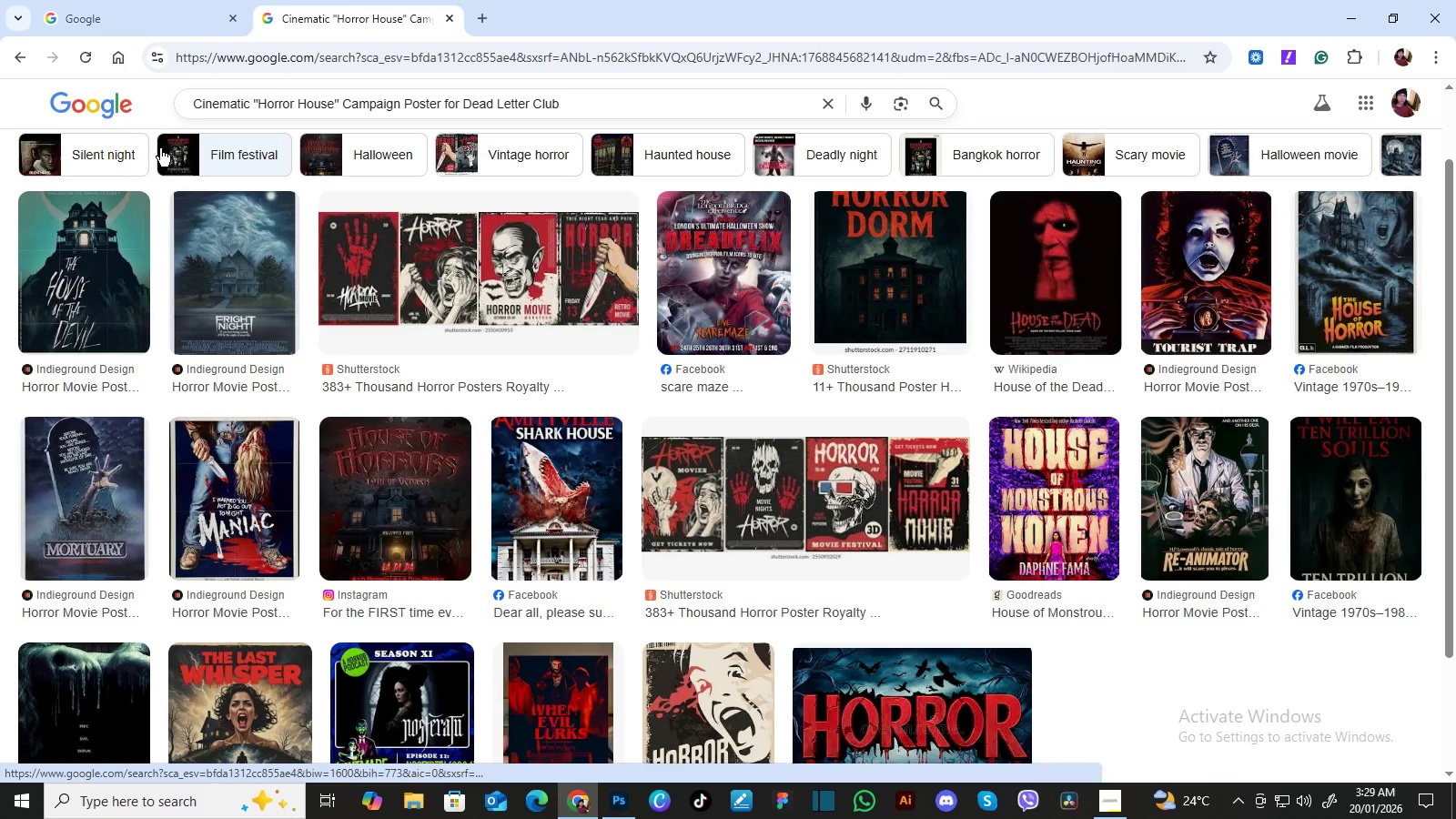 
left_click([623, 797])
 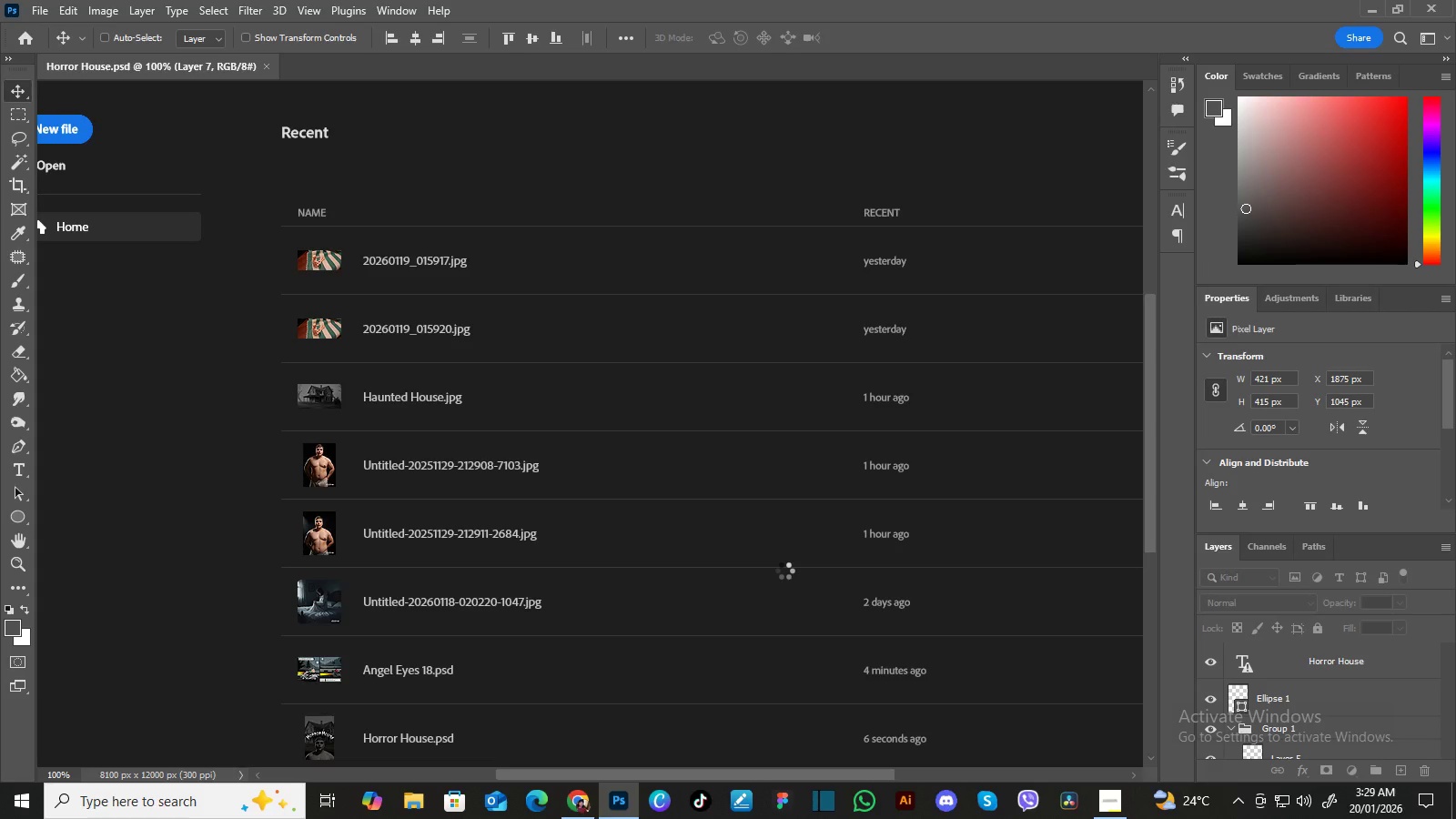 
wait(40.59)
 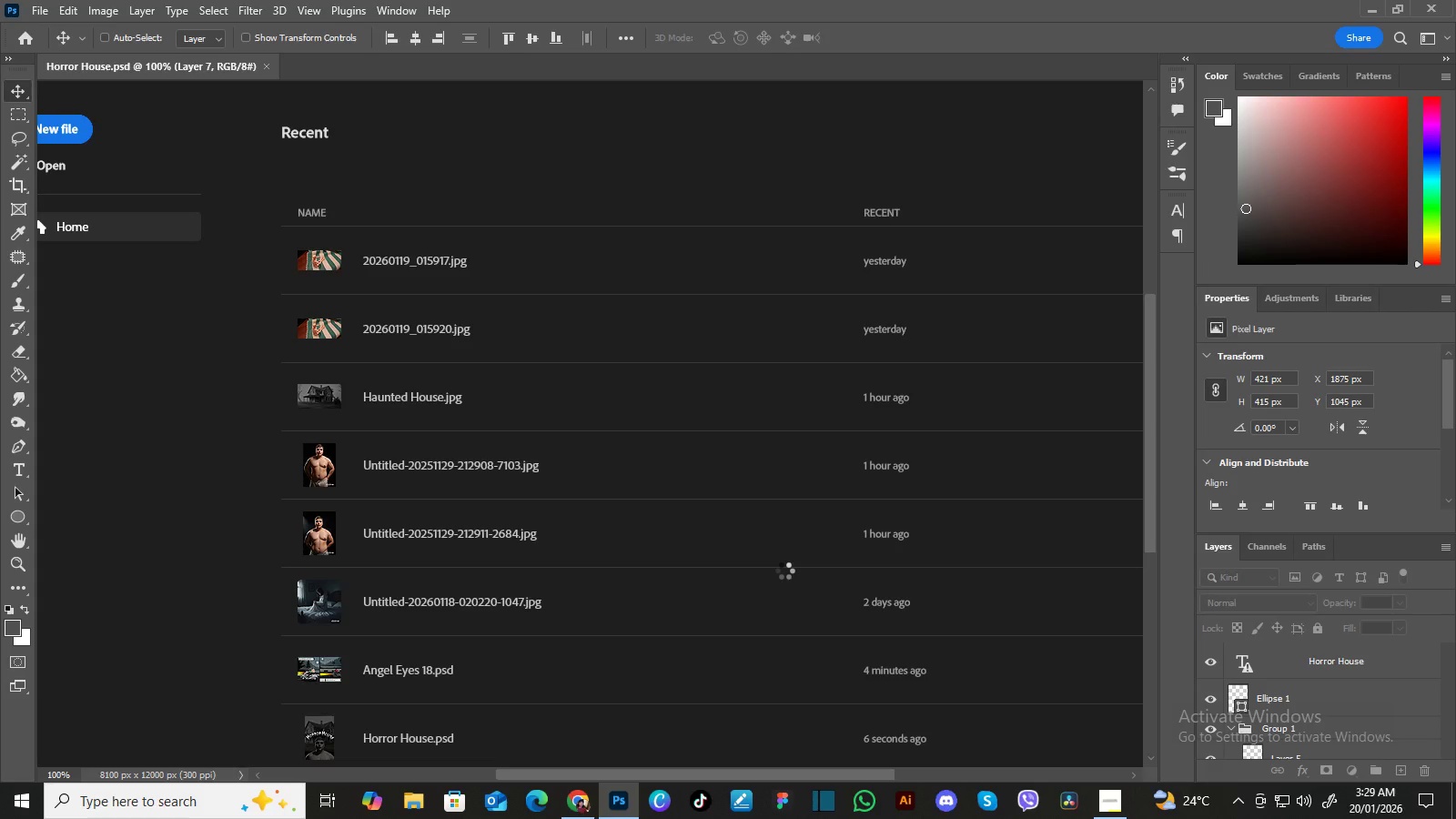 
left_click_drag(start_coordinate=[1449, 710], to_coordinate=[1451, 743])
 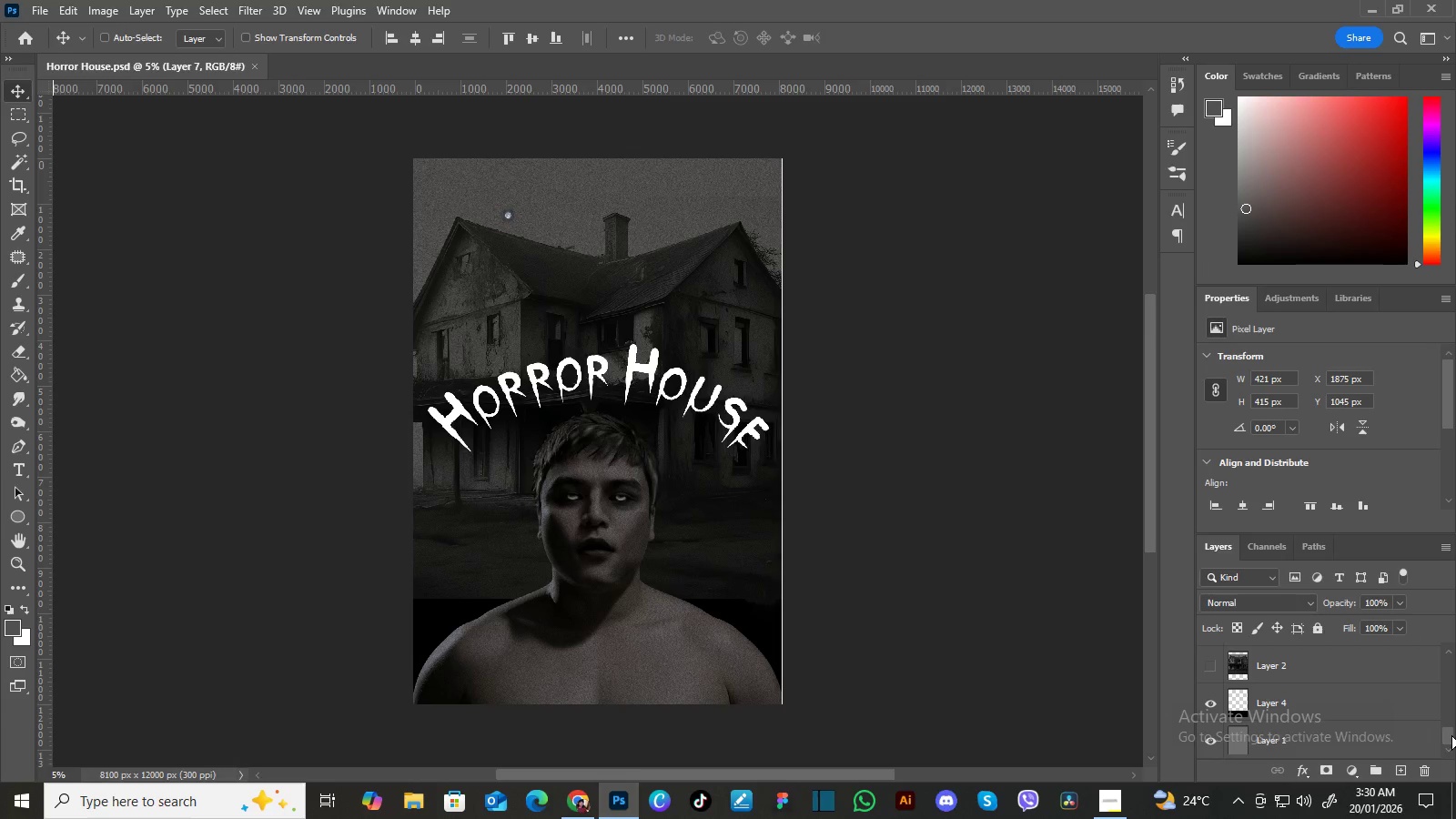 
left_click_drag(start_coordinate=[1450, 734], to_coordinate=[1451, 726])
 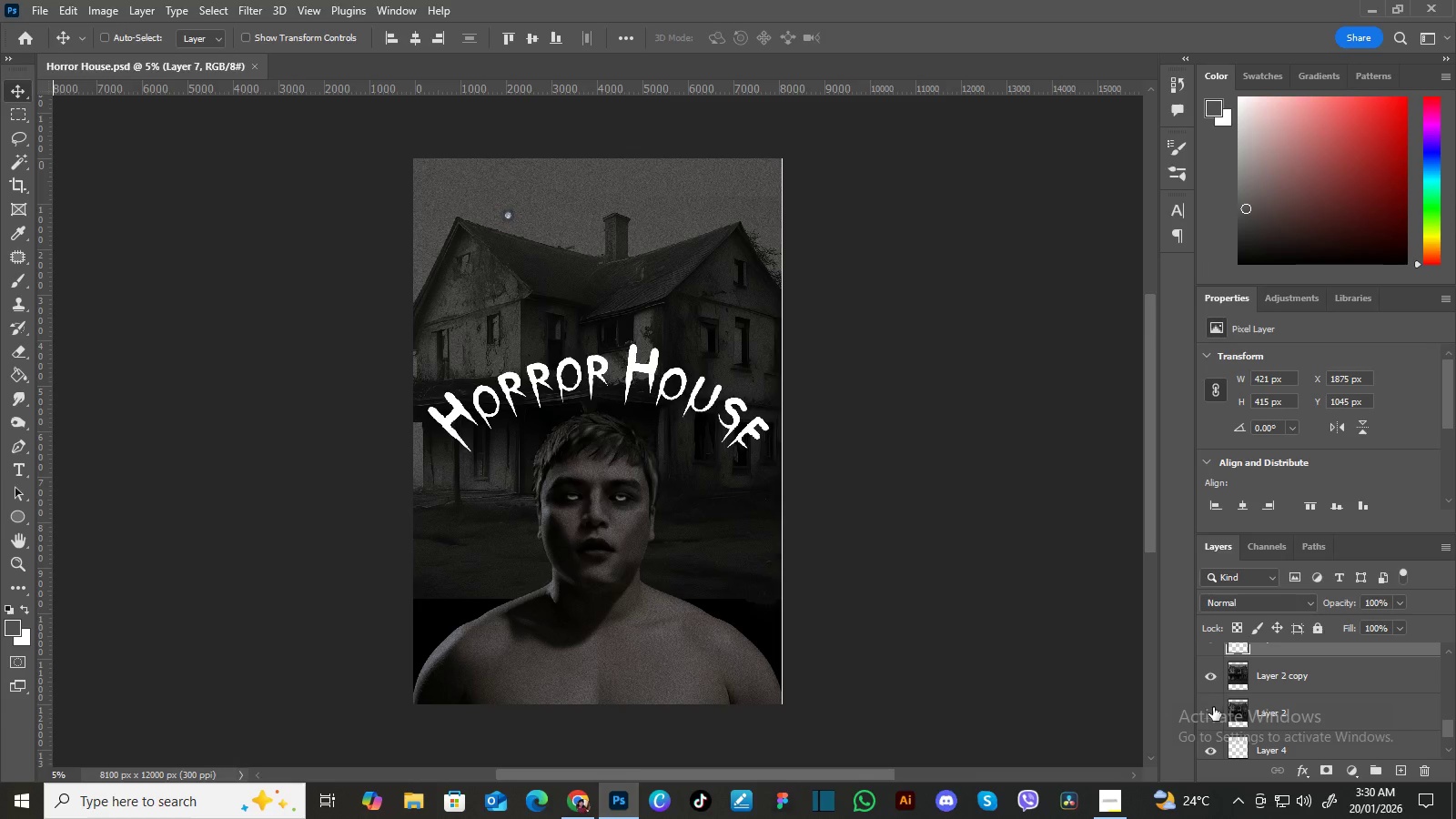 
left_click([1208, 714])
 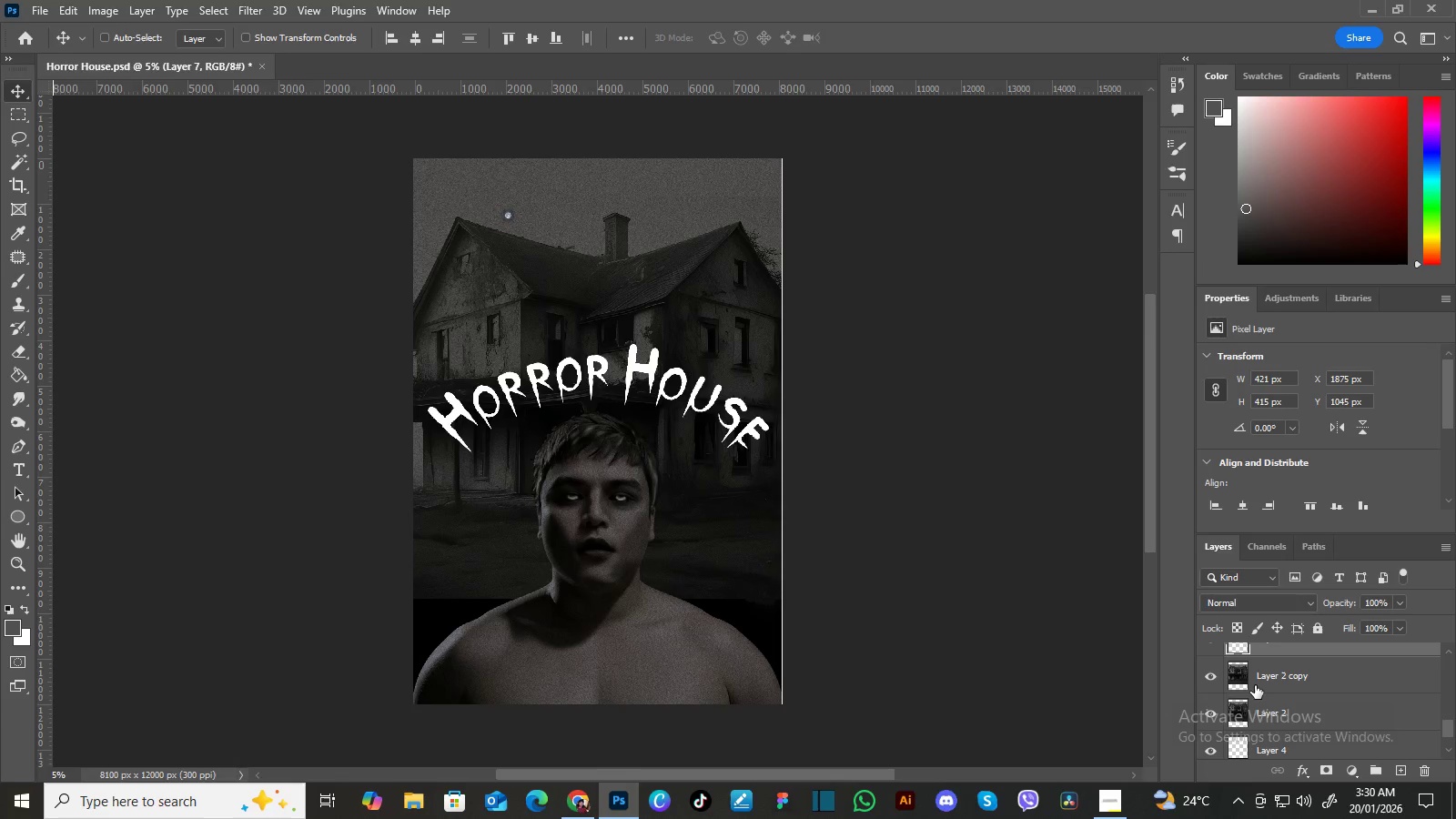 
left_click([1311, 672])
 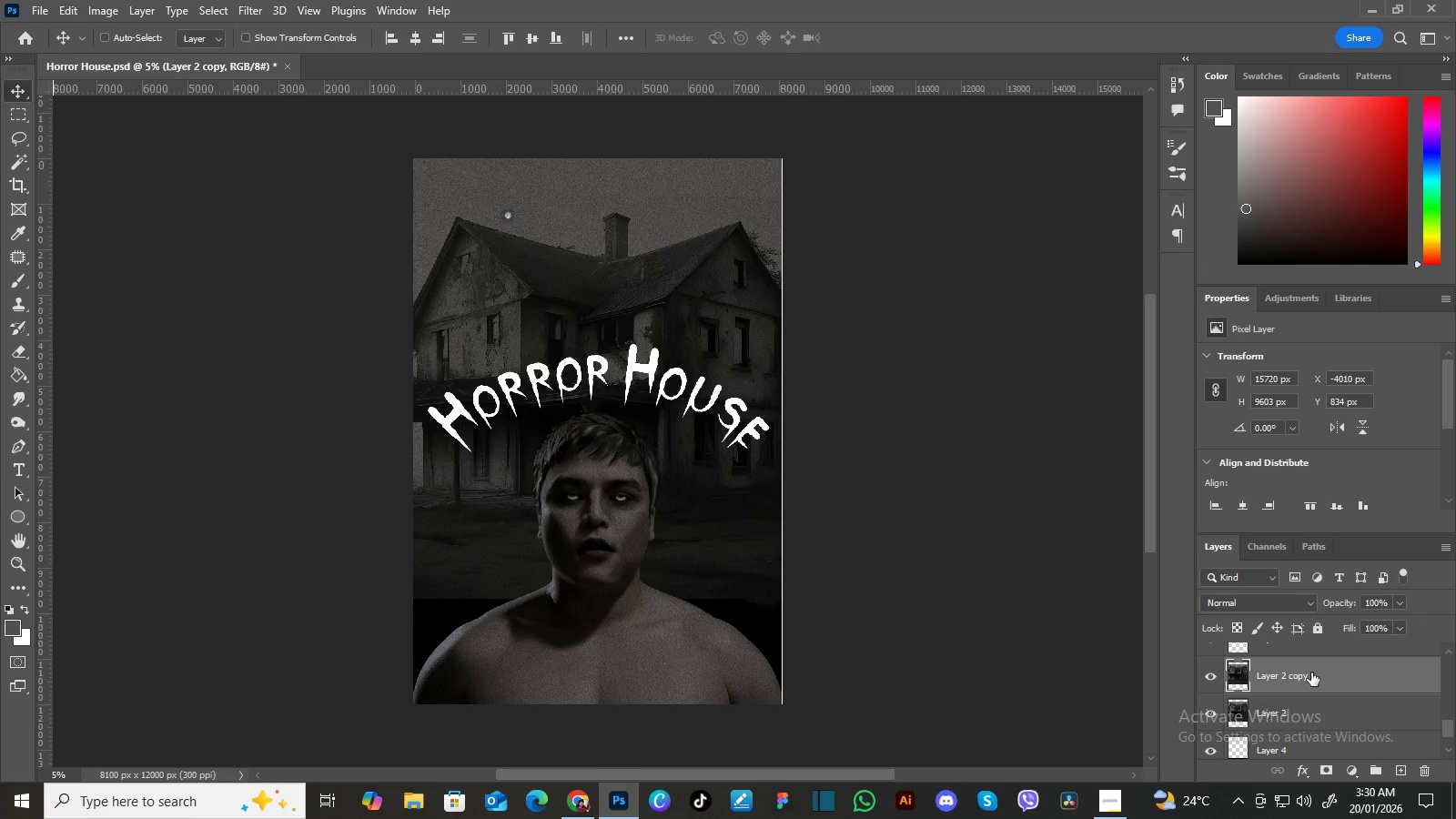 
key(Control+T)
 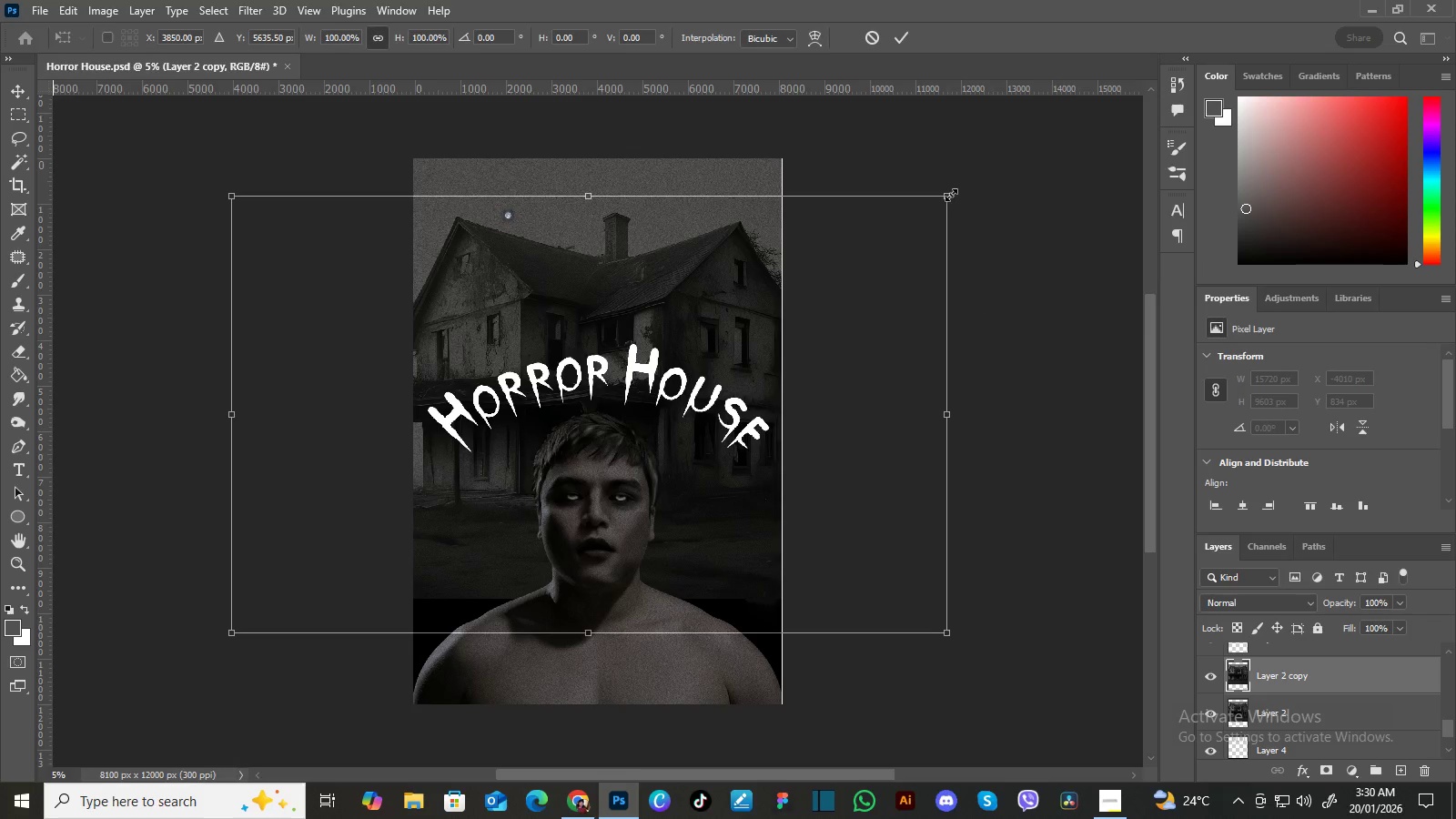 
left_click_drag(start_coordinate=[951, 195], to_coordinate=[778, 427])
 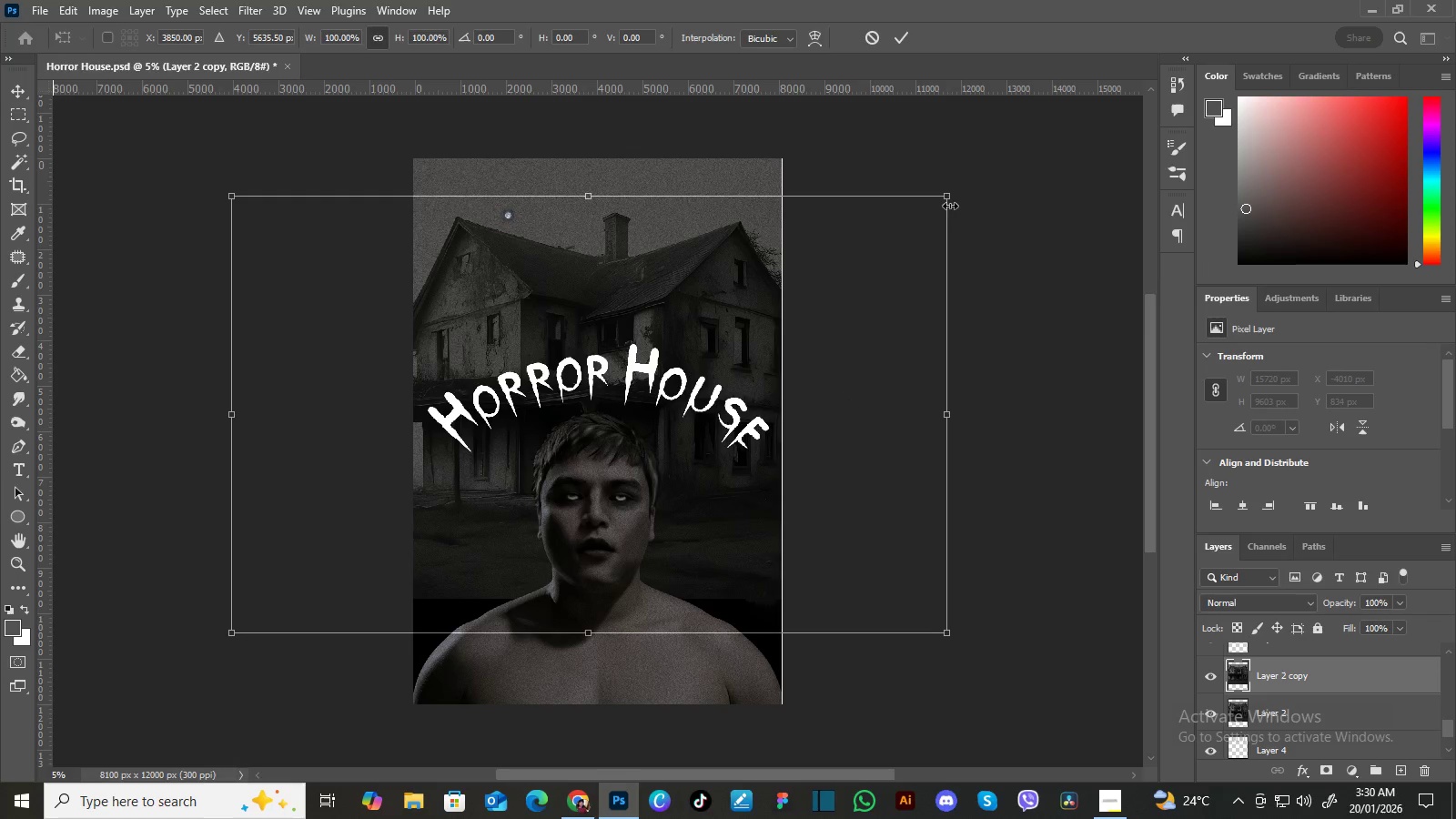 
left_click_drag(start_coordinate=[950, 196], to_coordinate=[741, 372])
 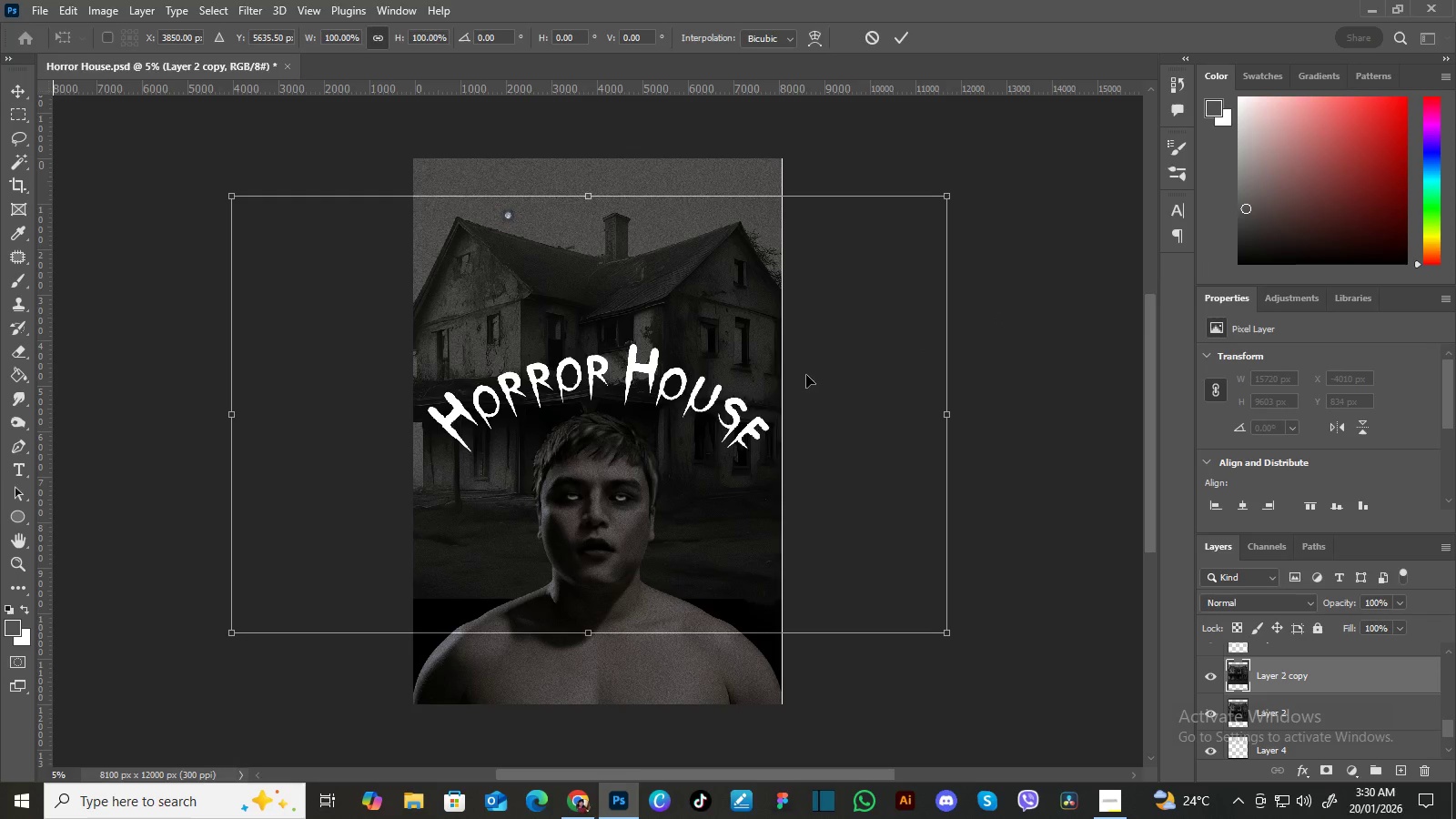 
key(Control+Equal)
 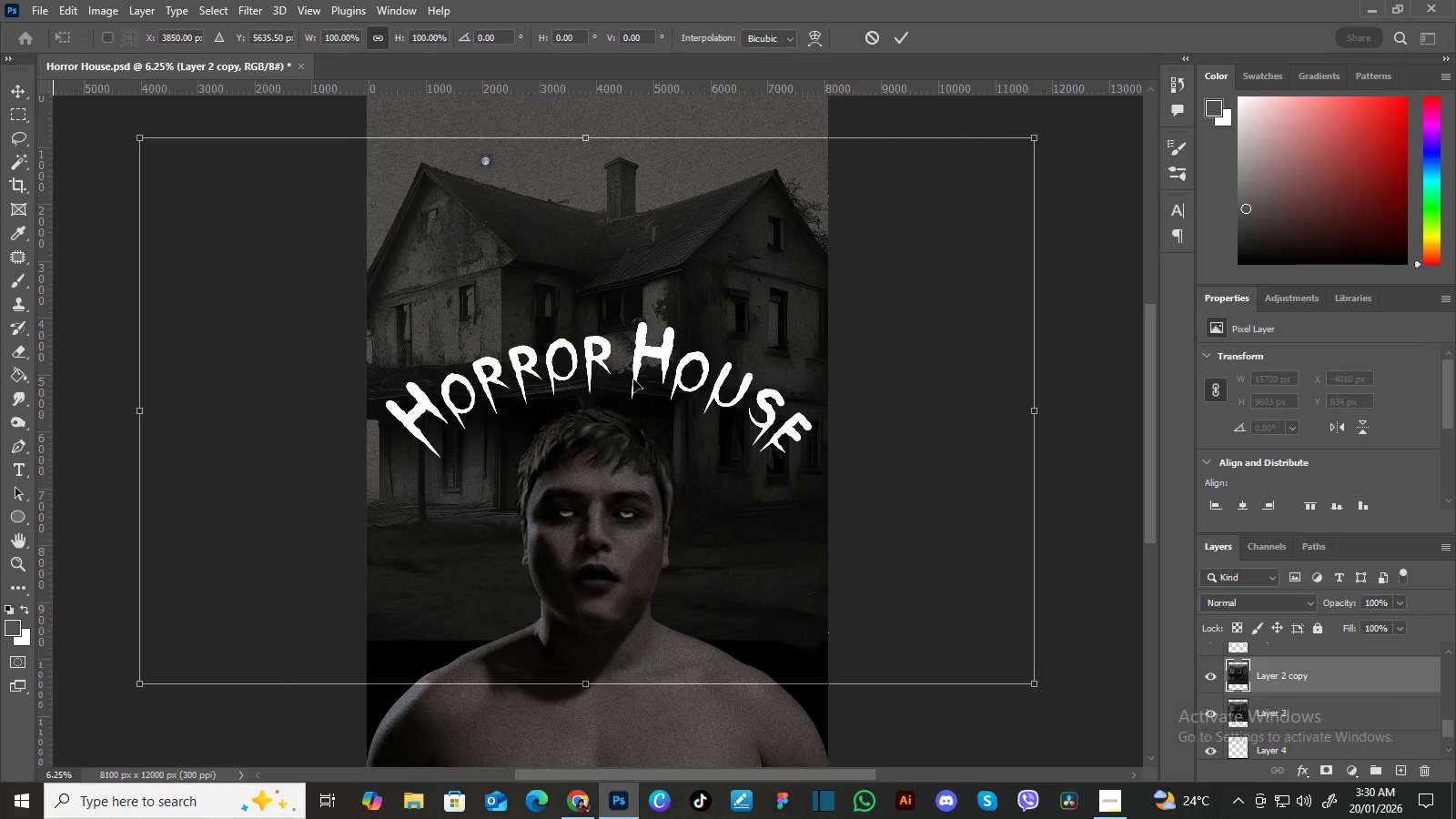 
key(Control+Equal)
 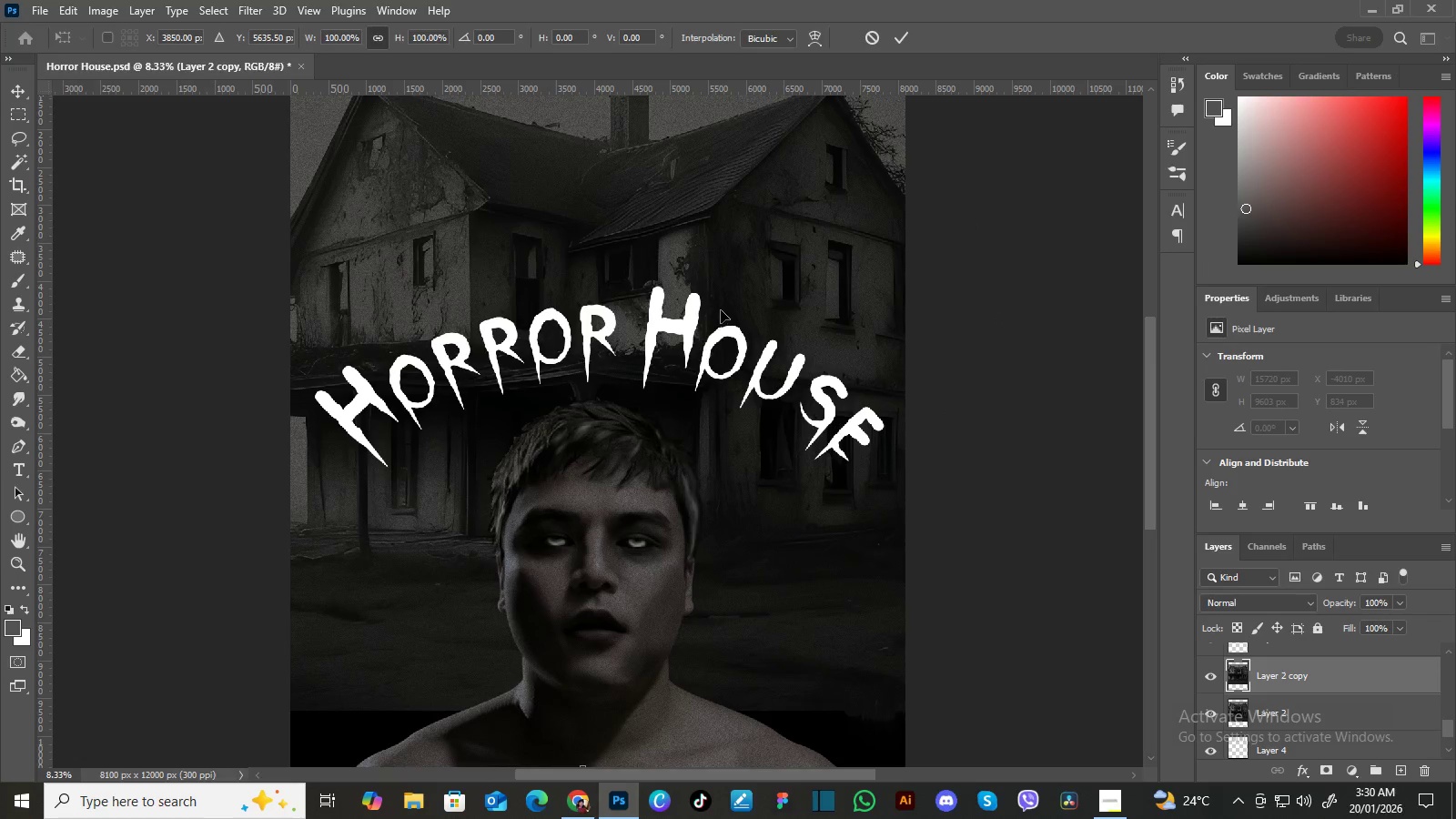 
hold_key(key=Space, duration=1.11)
 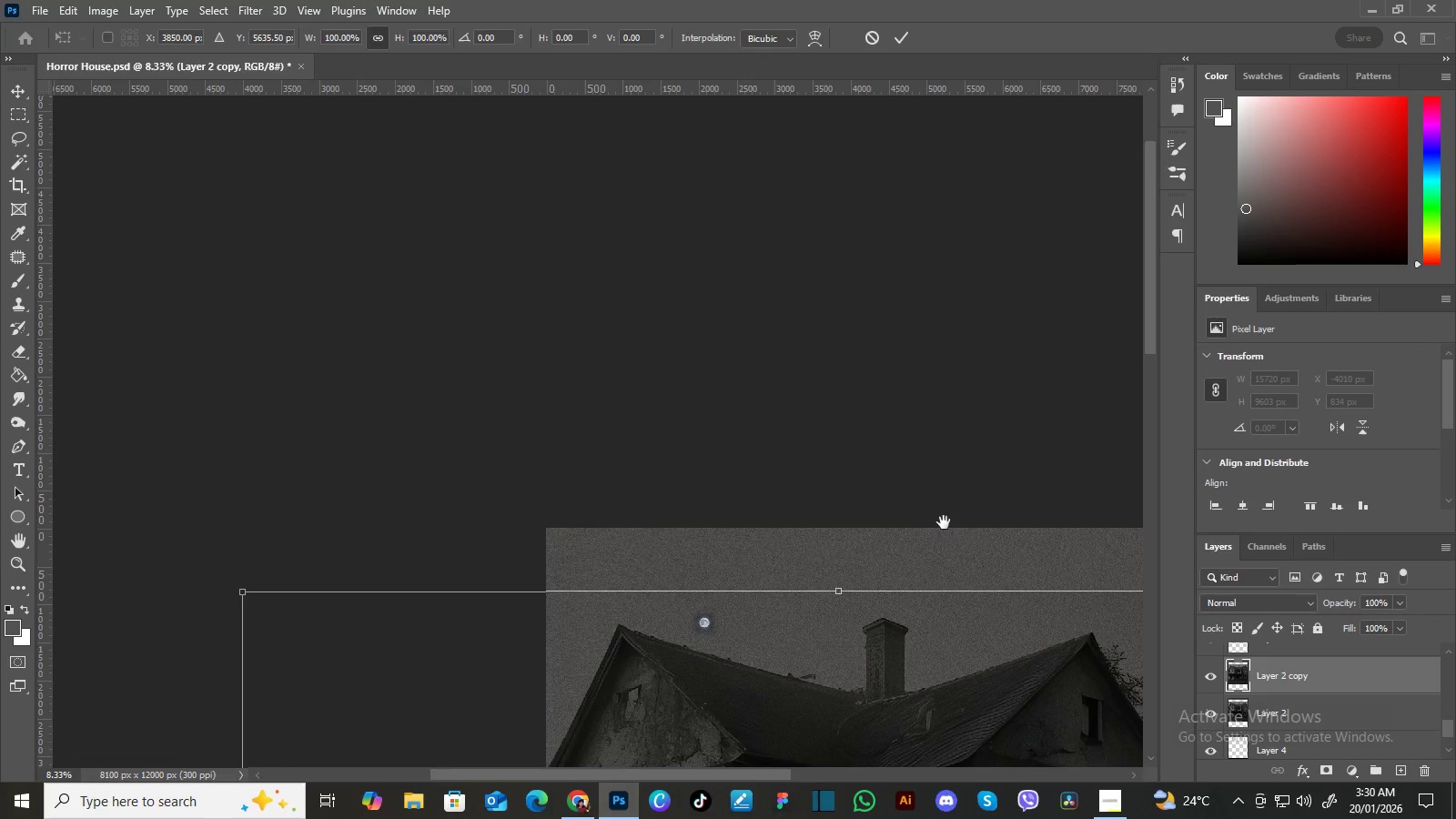 
left_click_drag(start_coordinate=[805, 296], to_coordinate=[670, 508])
 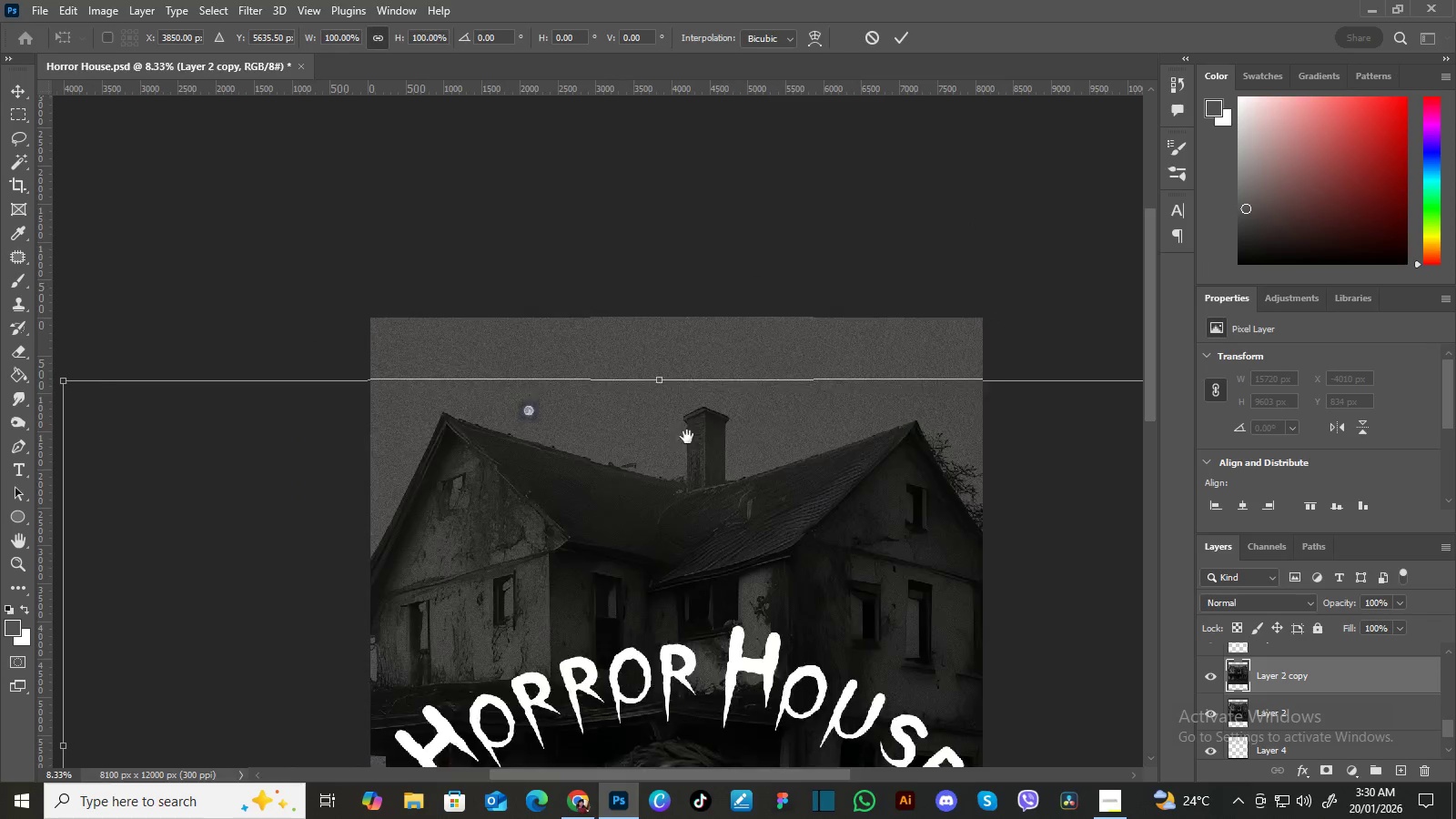 
left_click_drag(start_coordinate=[711, 424], to_coordinate=[677, 439])
 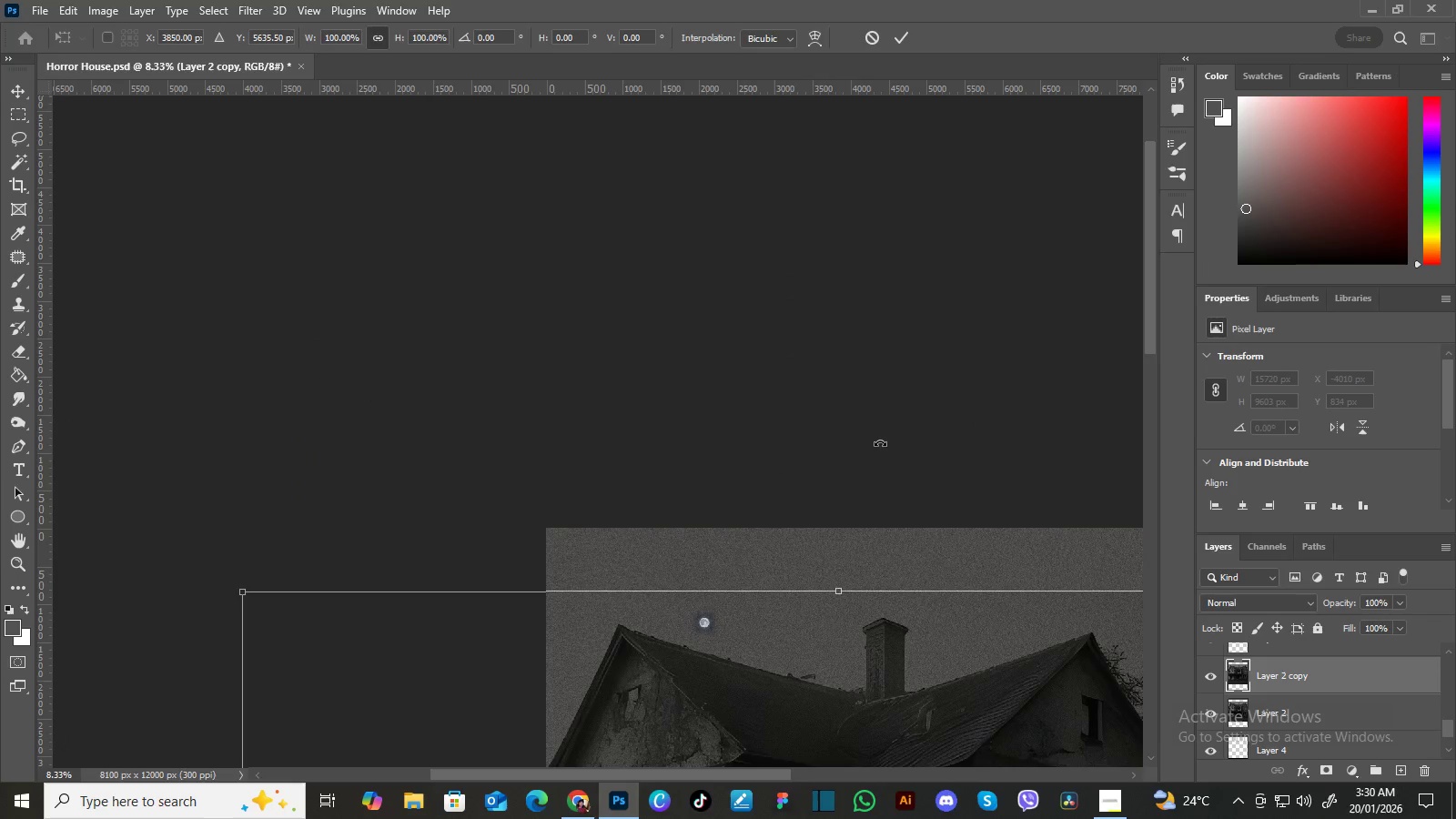 
hold_key(key=Space, duration=1.53)
 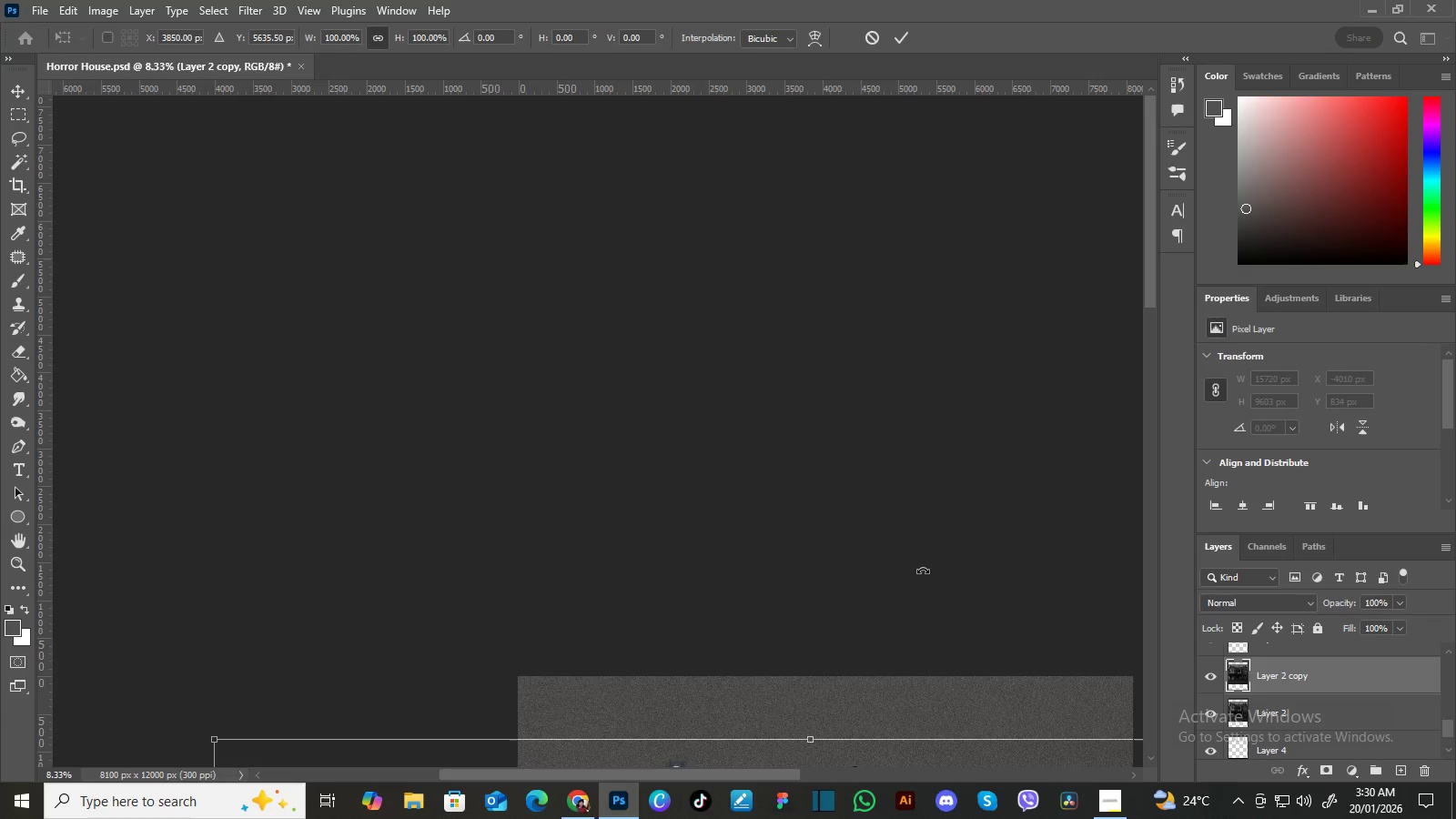 
left_click_drag(start_coordinate=[950, 529], to_coordinate=[715, 306])
 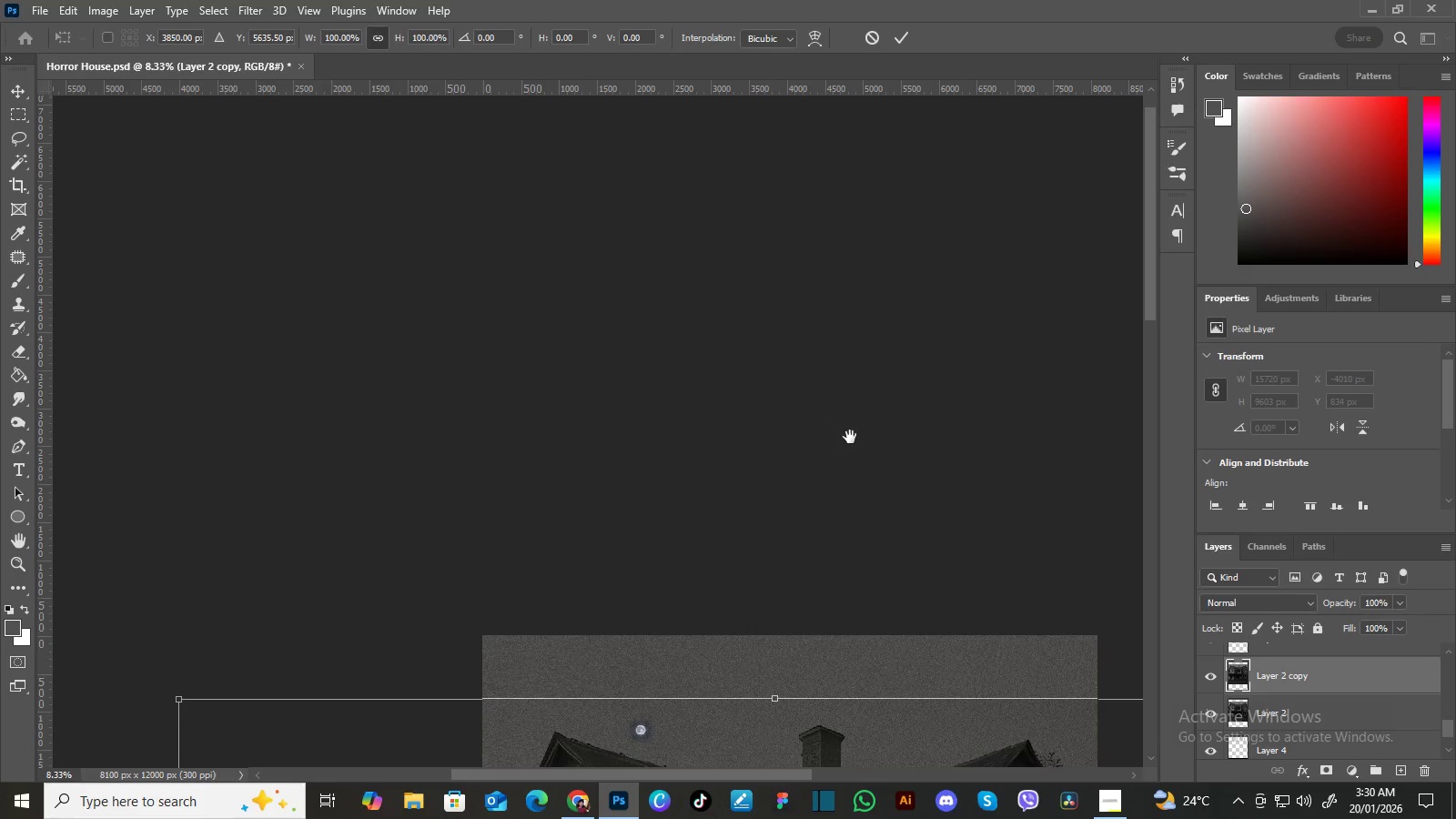 
left_click_drag(start_coordinate=[850, 438], to_coordinate=[675, 274])
 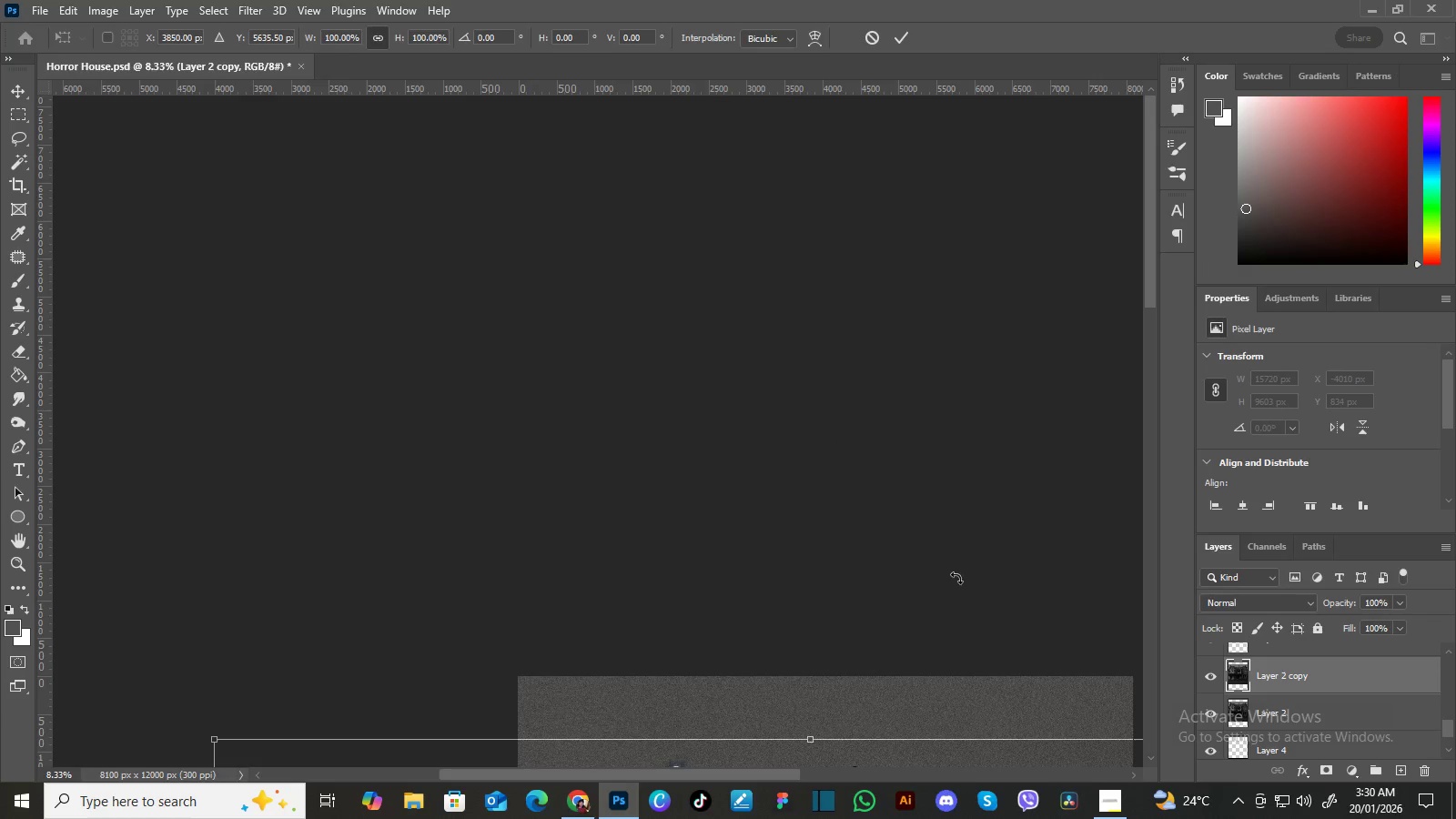 
hold_key(key=Space, duration=0.45)
 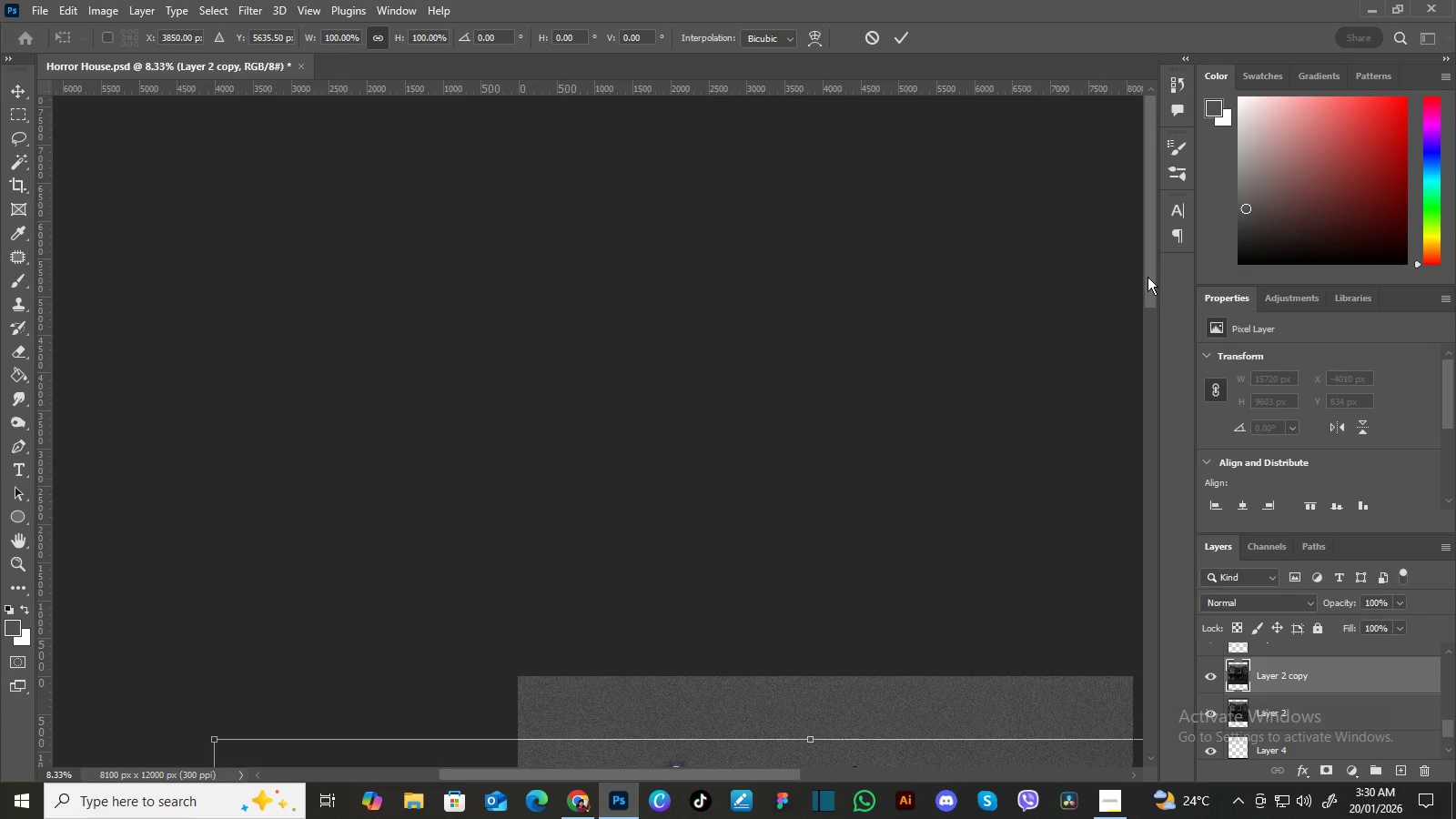 
left_click_drag(start_coordinate=[1148, 278], to_coordinate=[1161, 524])
 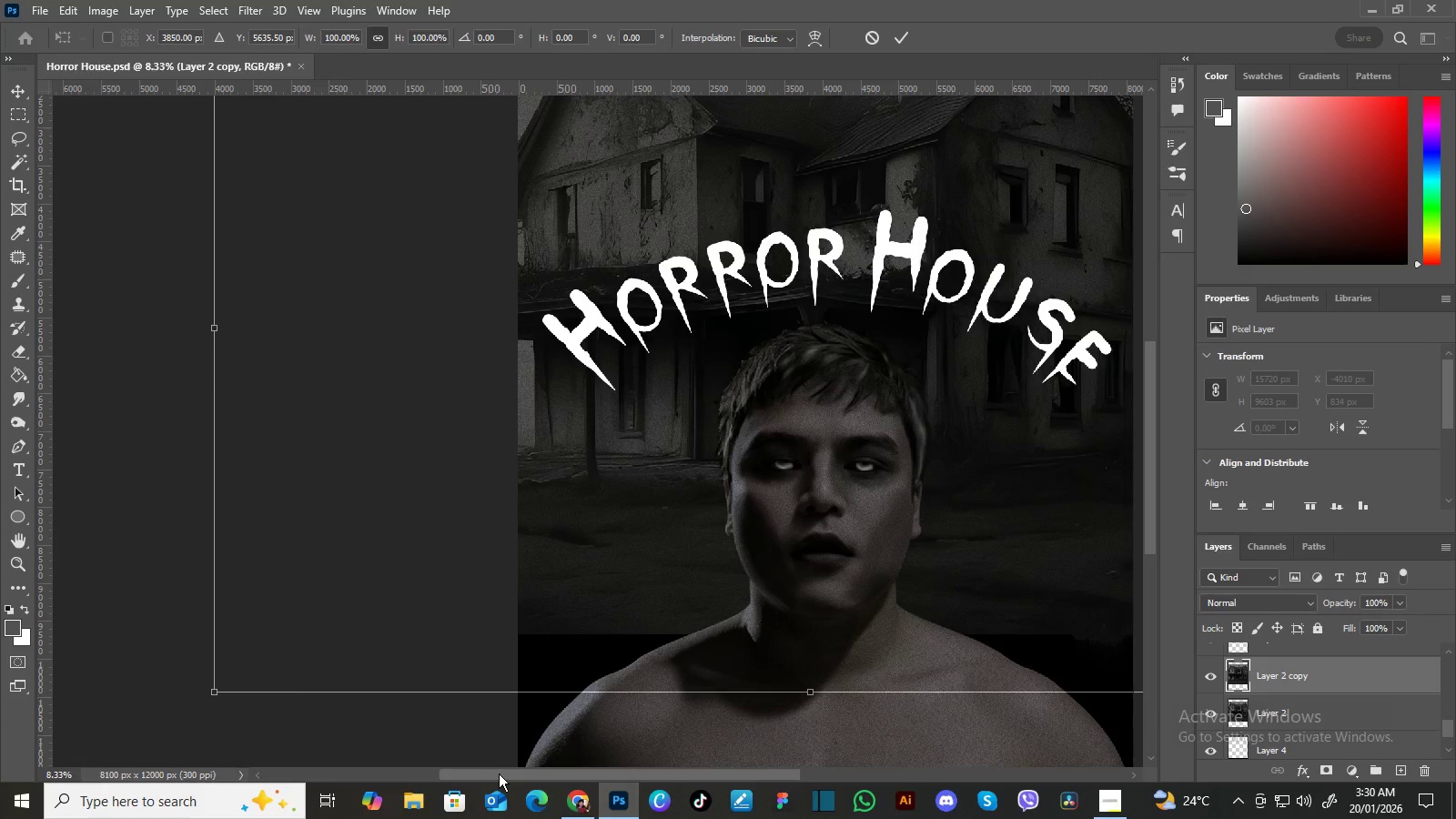 
left_click_drag(start_coordinate=[501, 776], to_coordinate=[687, 759])
 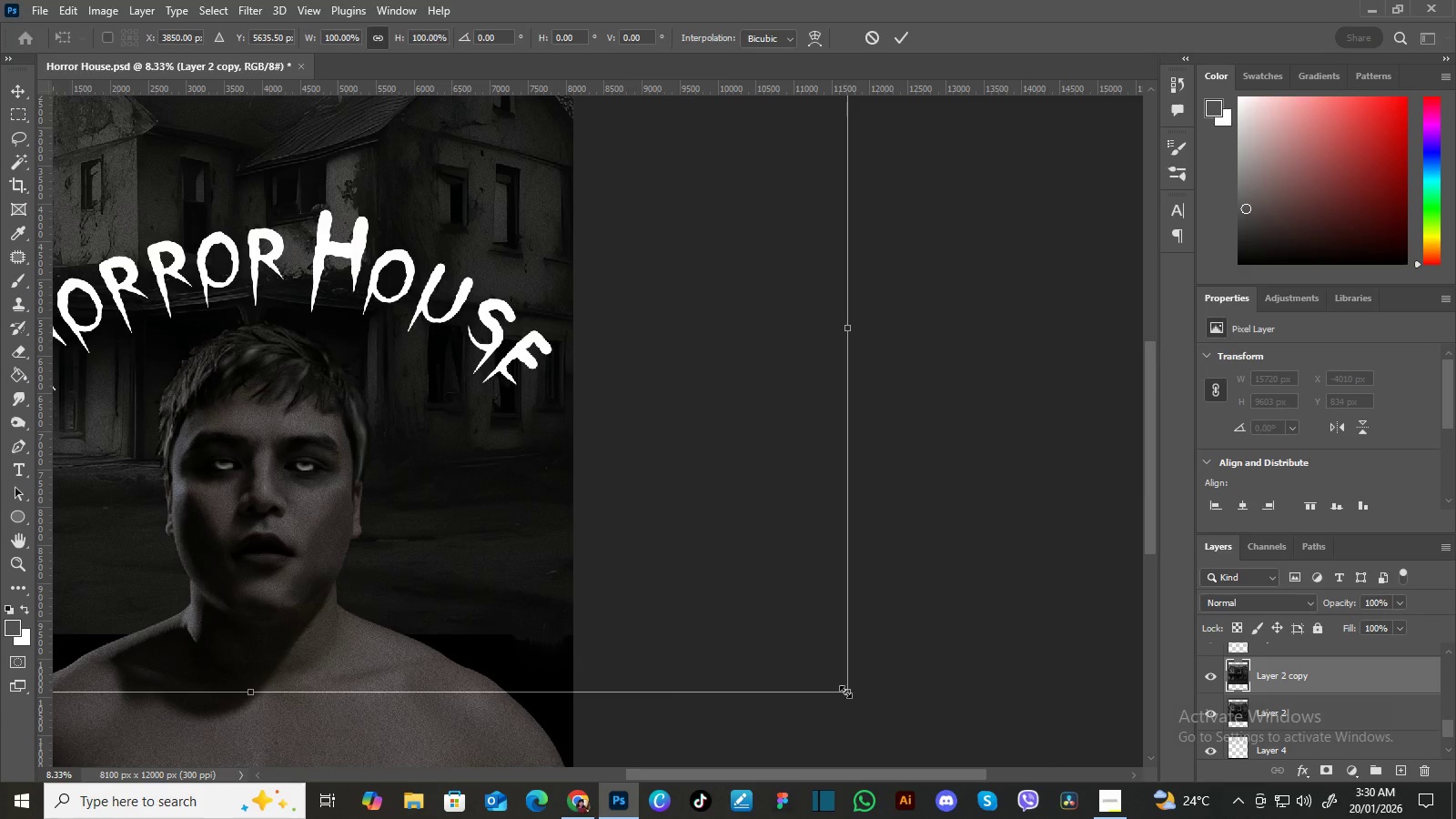 
left_click_drag(start_coordinate=[845, 692], to_coordinate=[613, 397])
 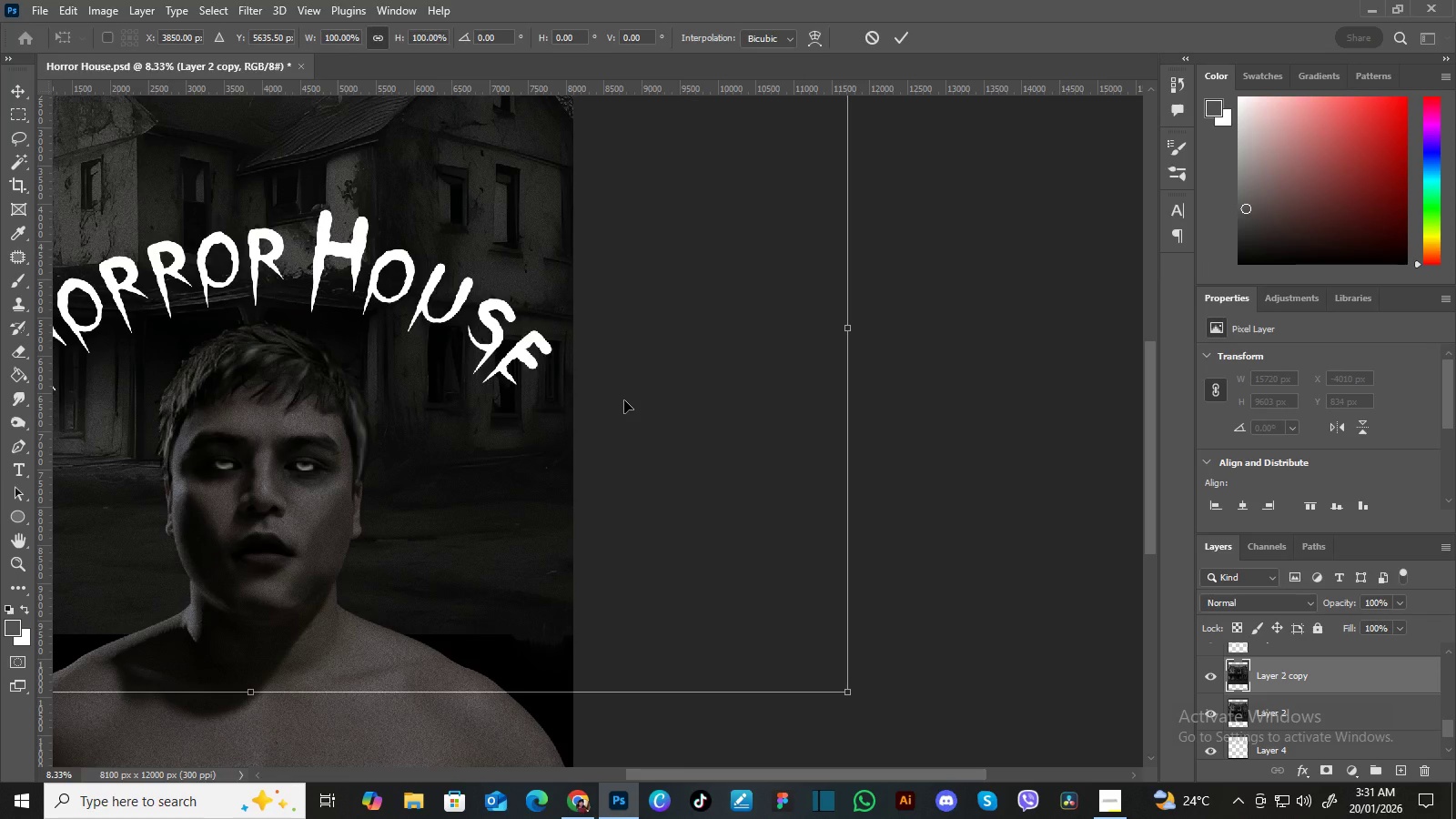 
wait(64.36)
 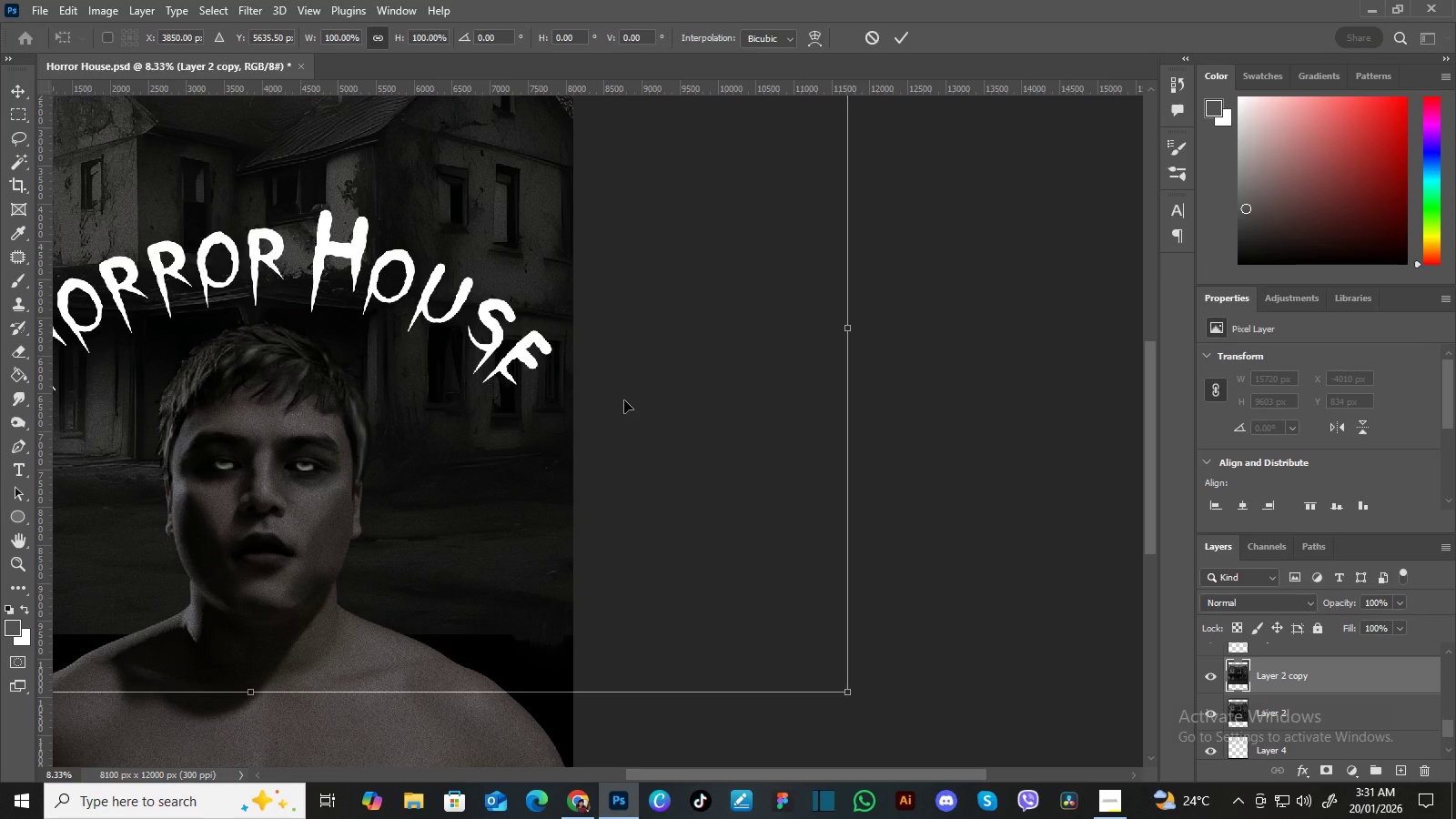 
left_click_drag(start_coordinate=[853, 693], to_coordinate=[794, 633])
 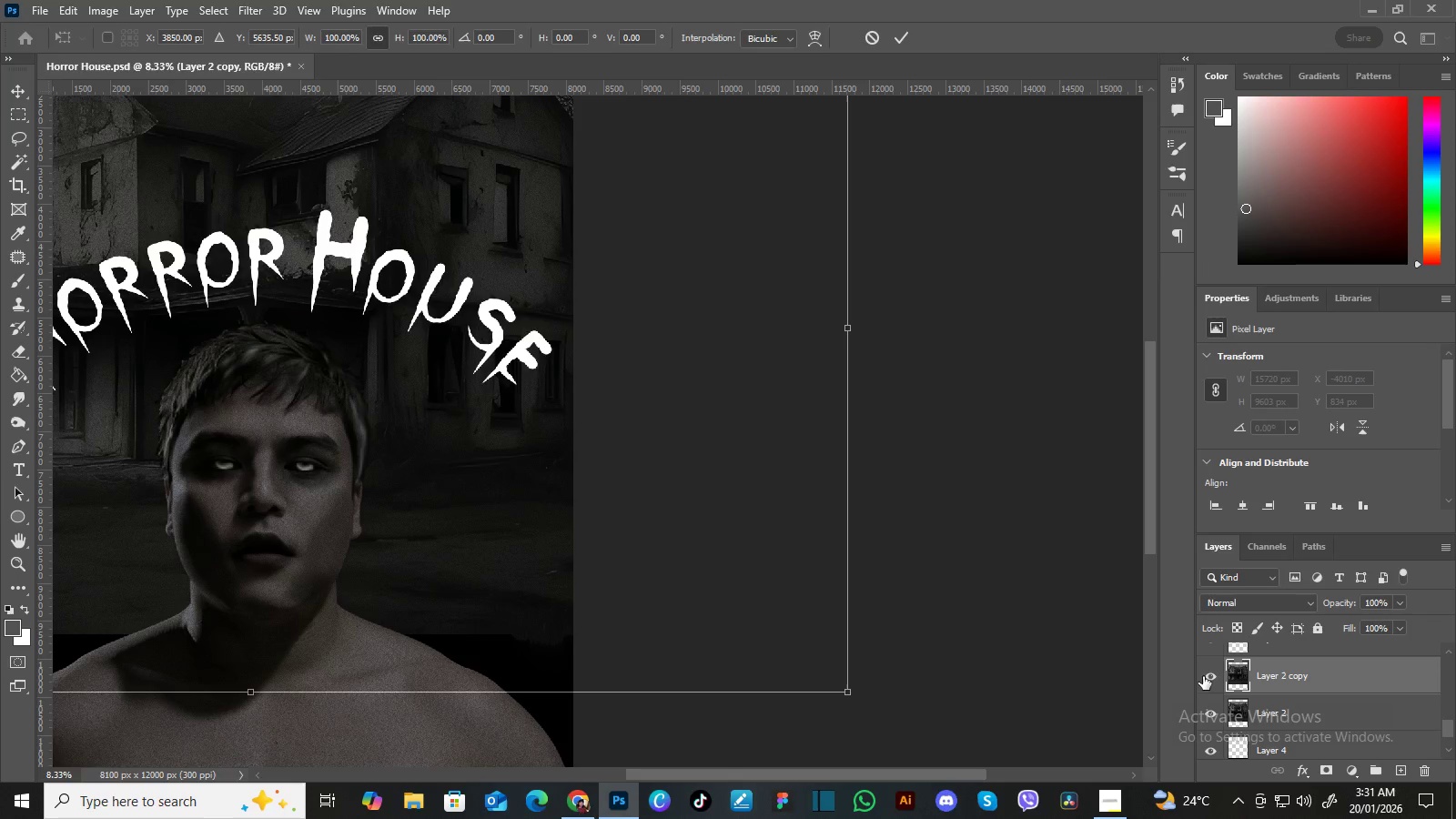 
left_click([1208, 677])
 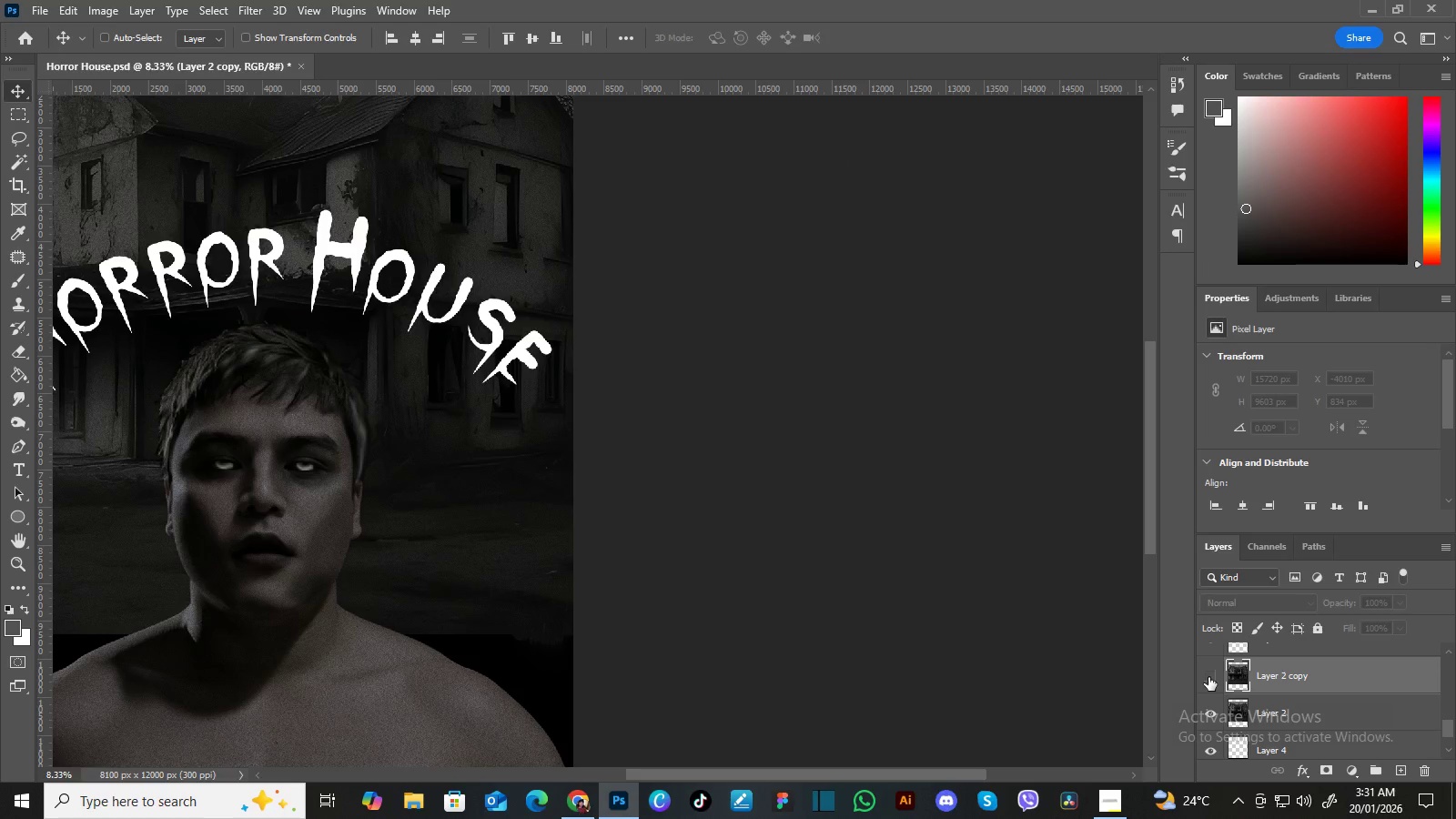 
left_click([1208, 677])
 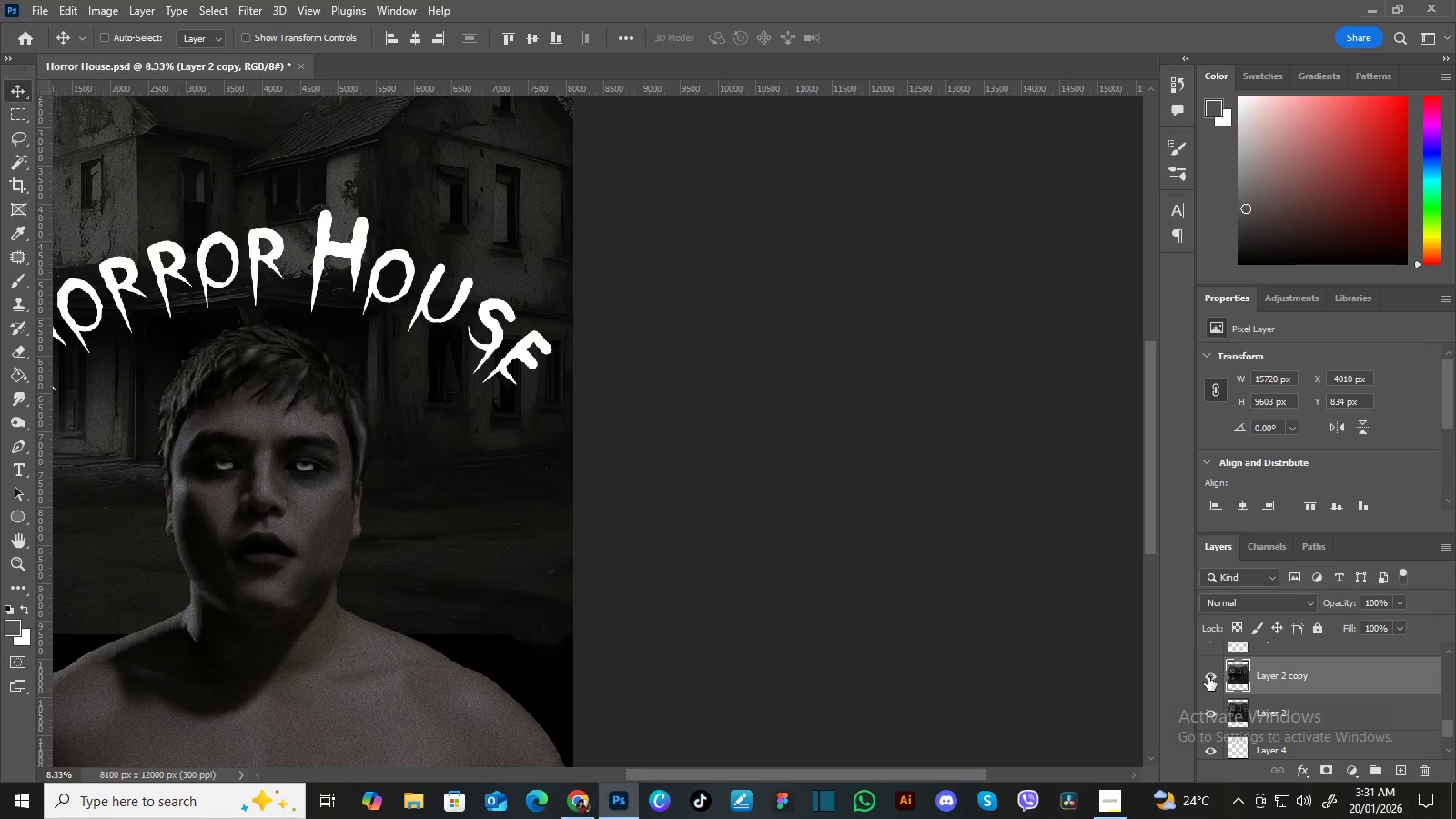 
left_click([1208, 677])
 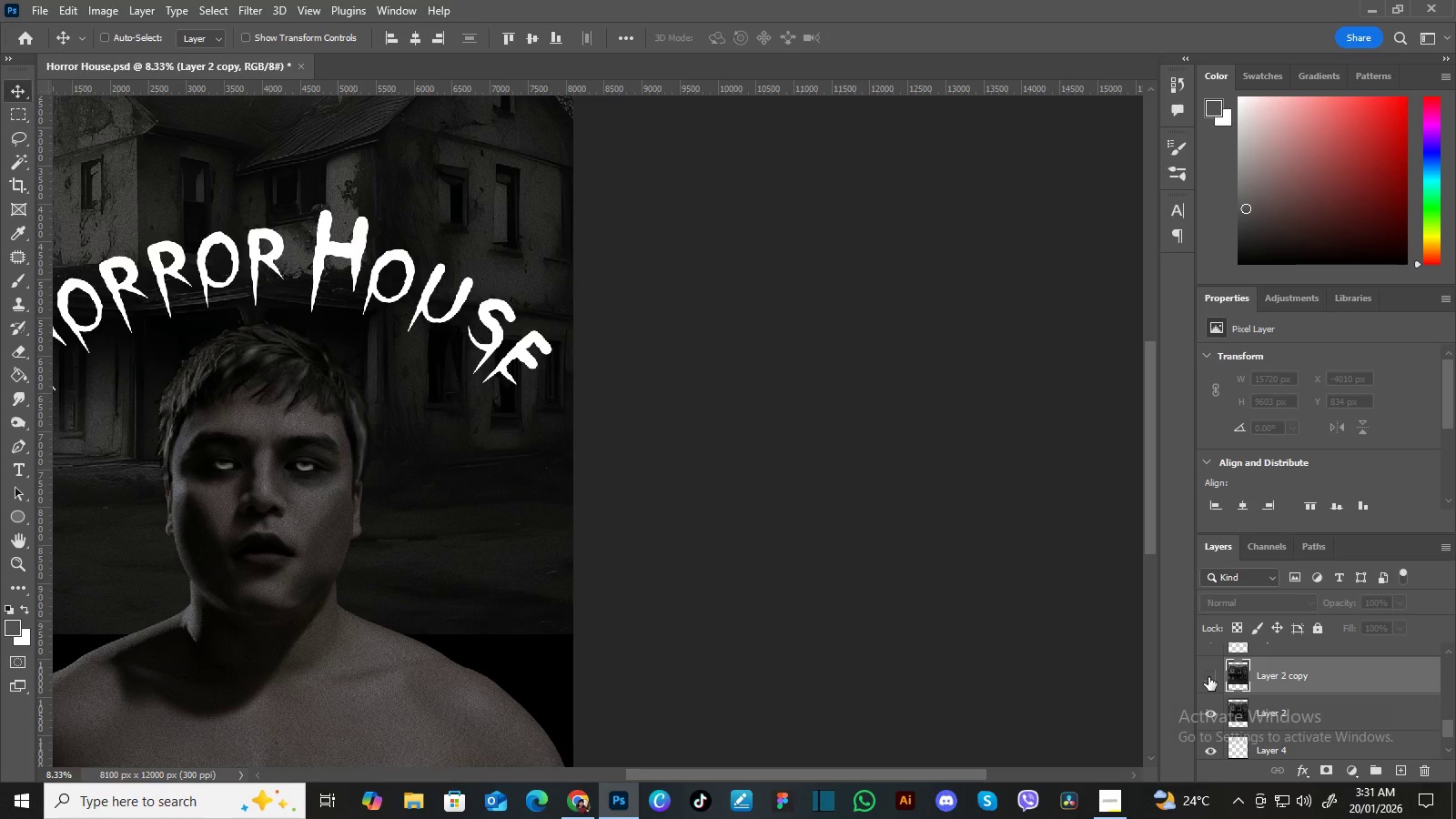 
left_click([1208, 677])
 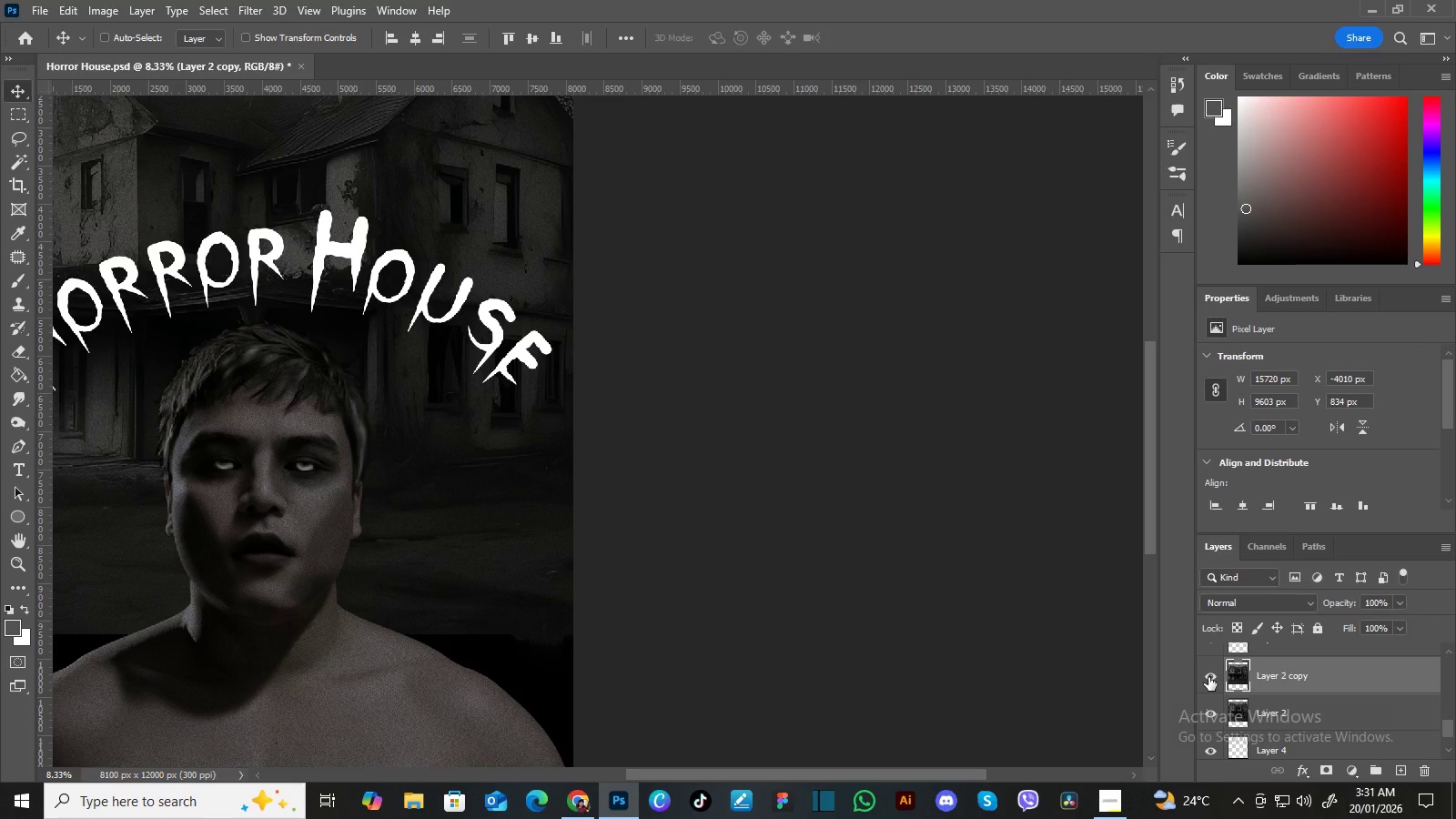 
left_click([1208, 677])
 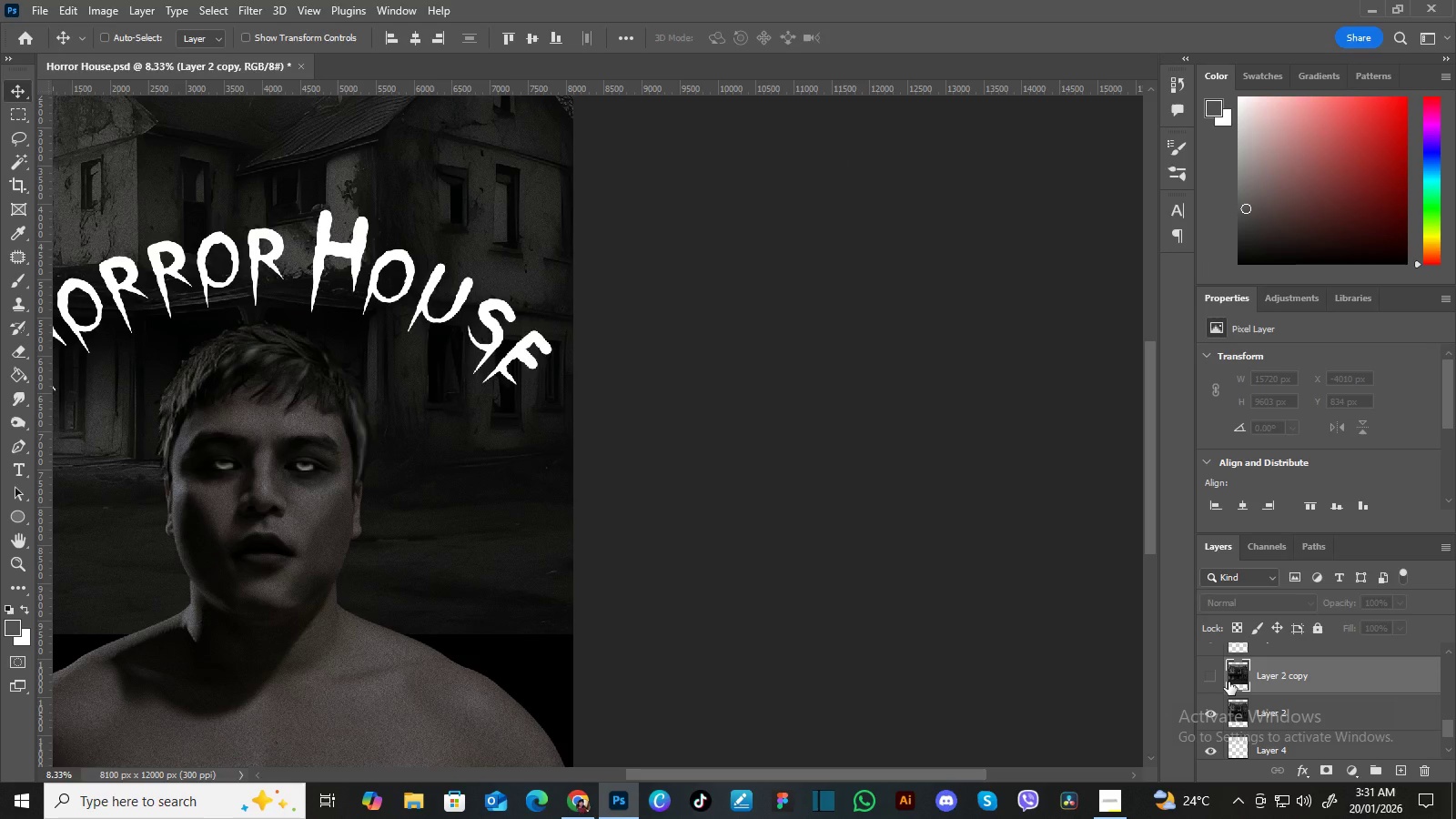 
key(Control+Minus)
 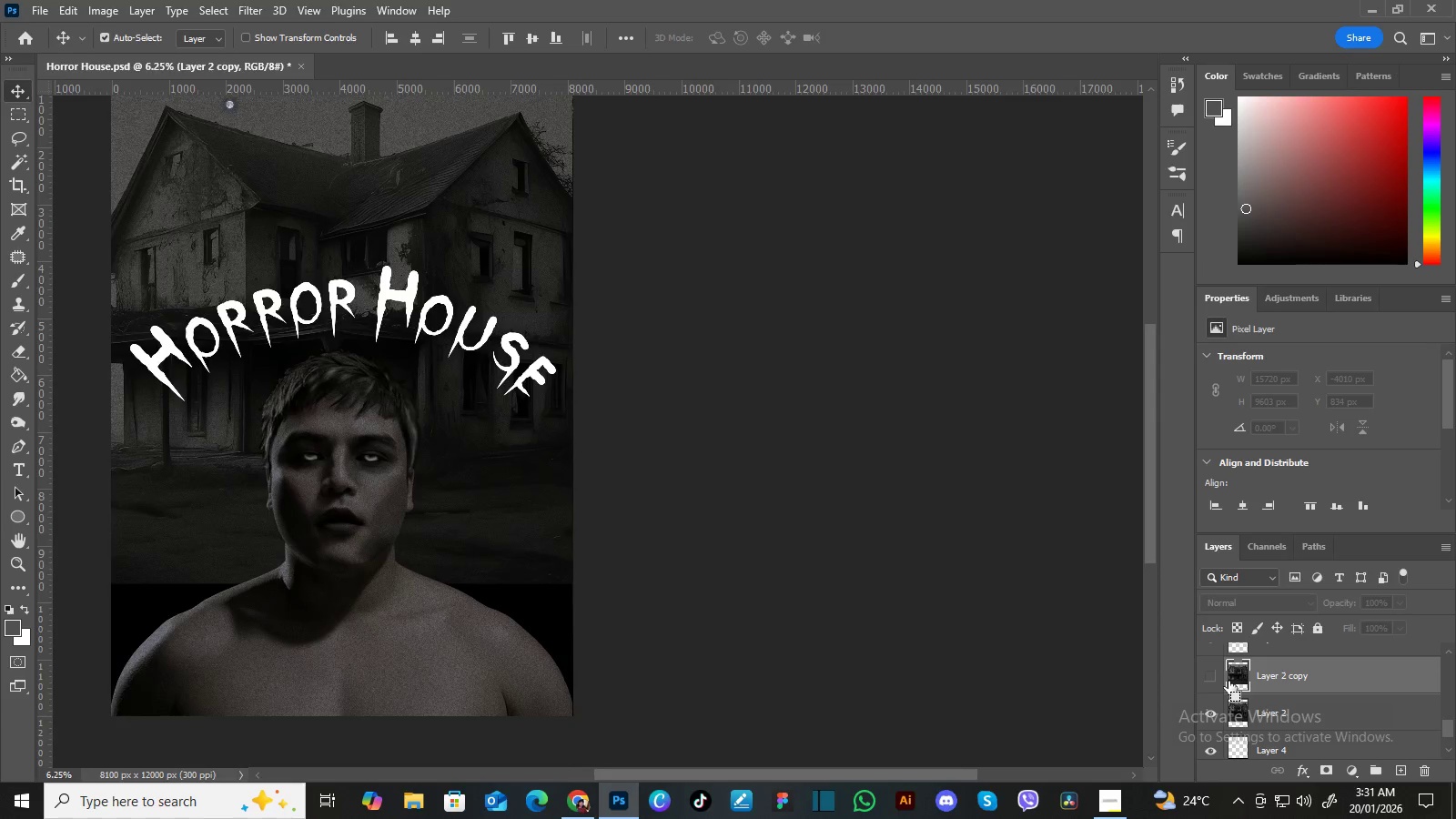 
key(Control+Minus)
 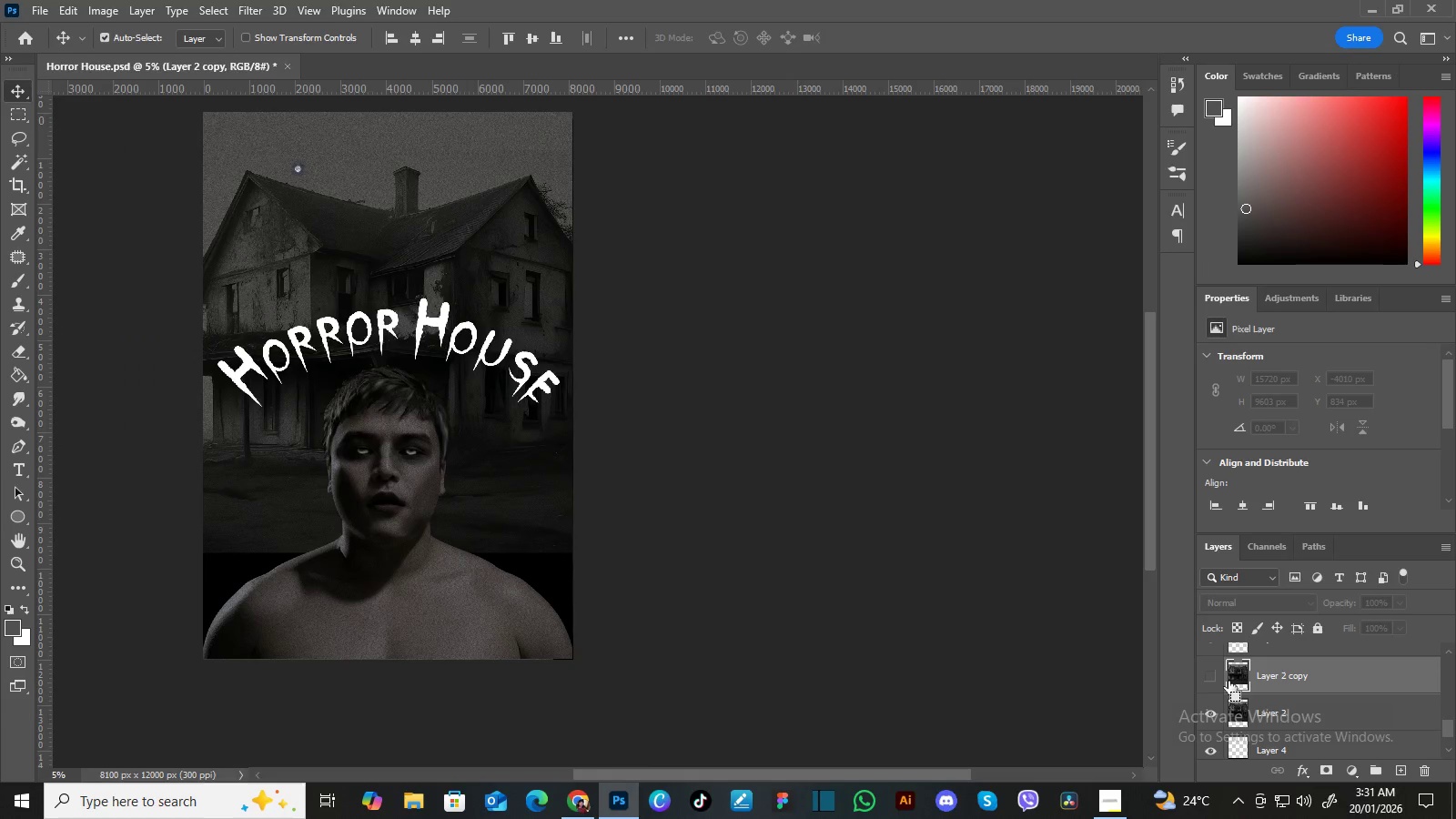 
key(Control+Minus)
 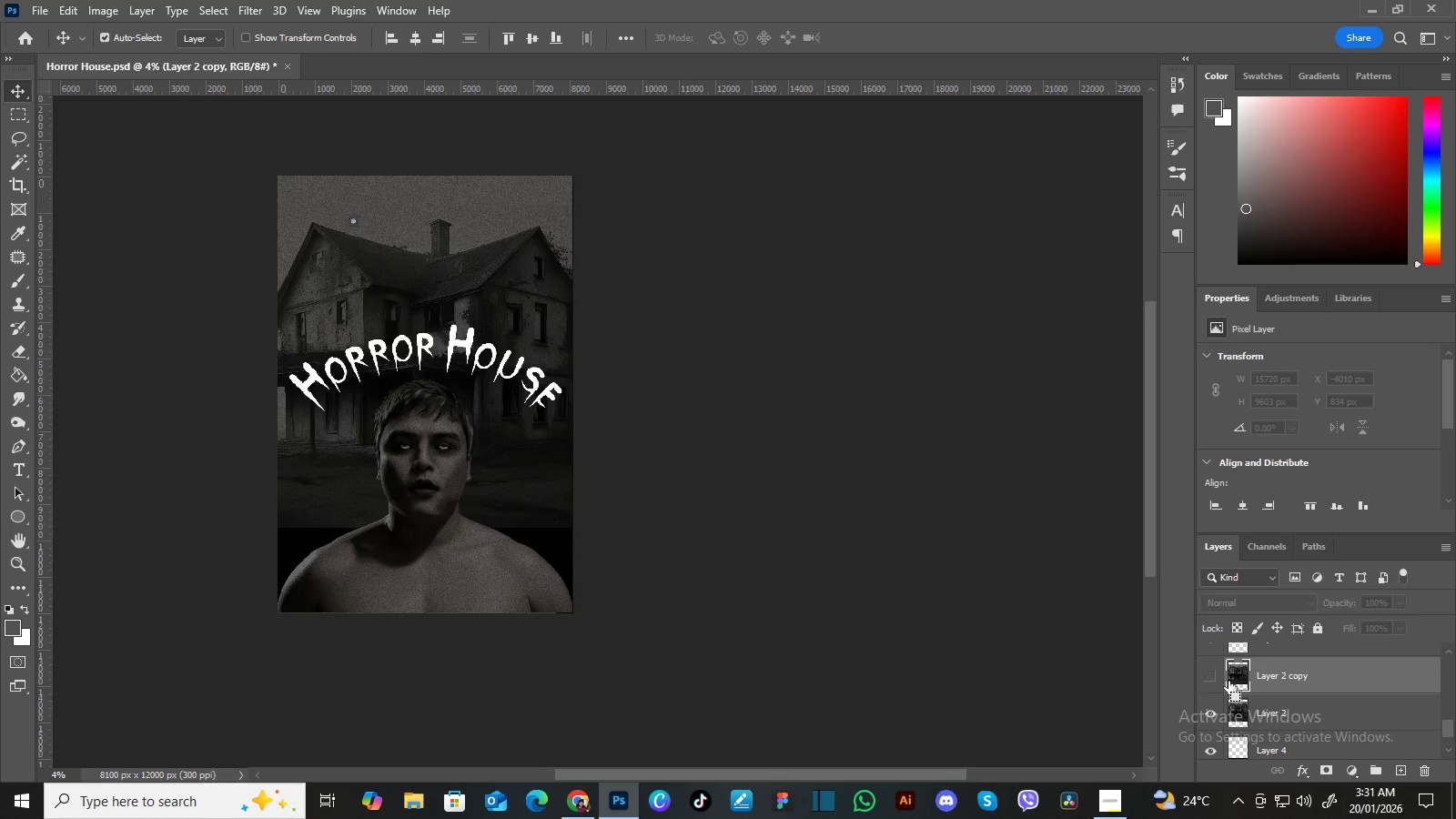 
key(Control+Minus)
 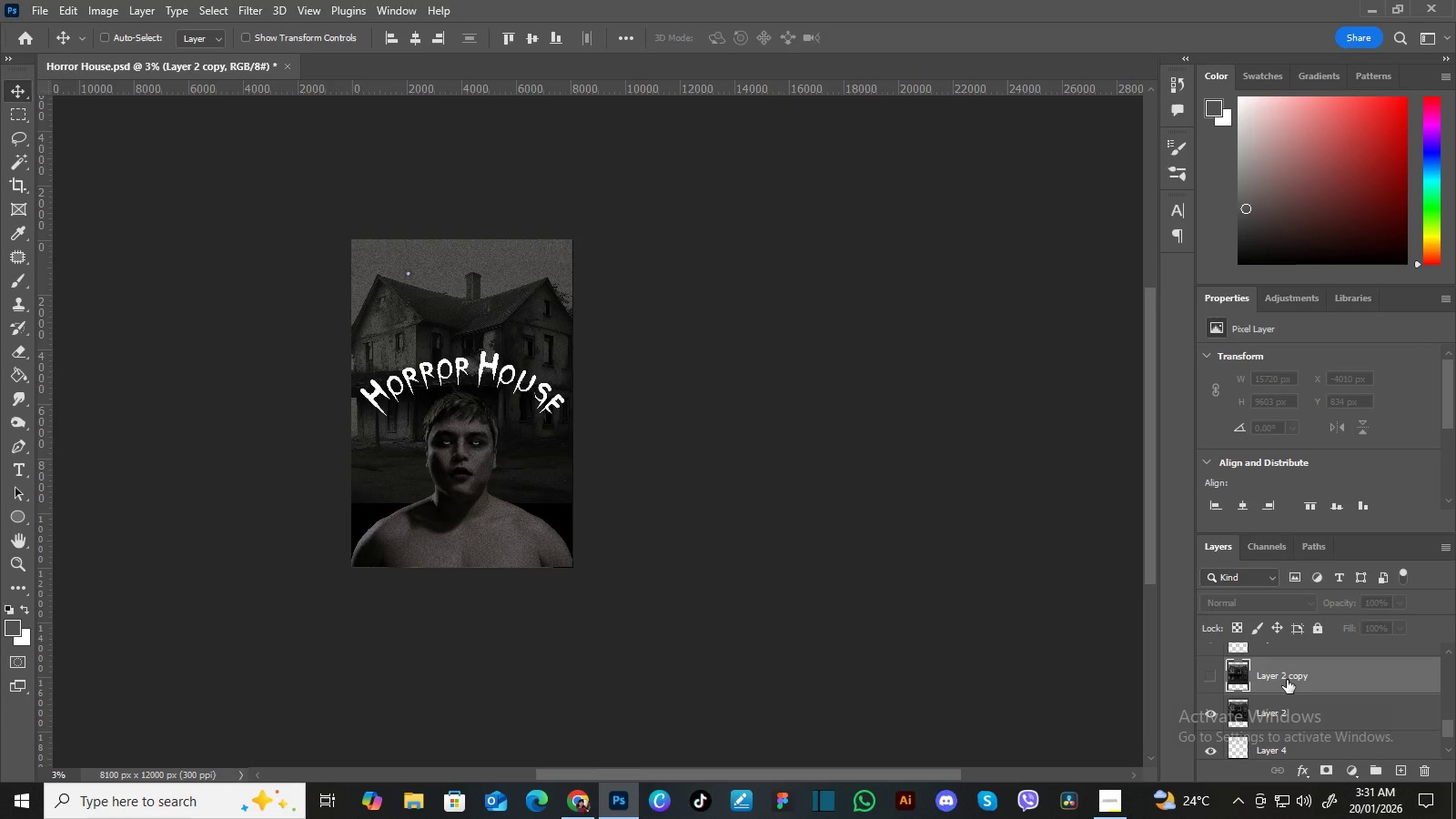 
key(Delete)
 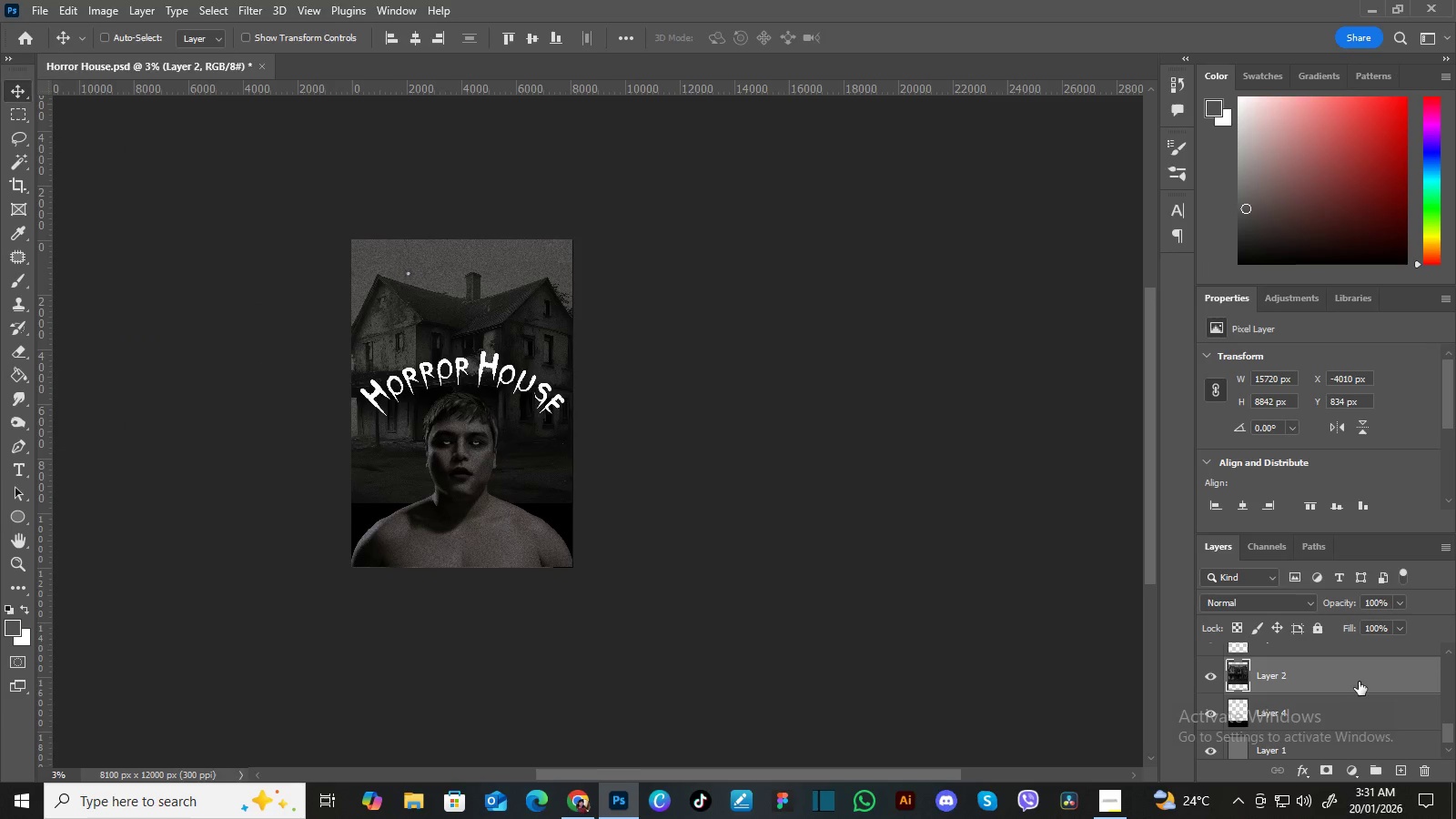 
left_click_drag(start_coordinate=[1367, 676], to_coordinate=[1407, 761])
 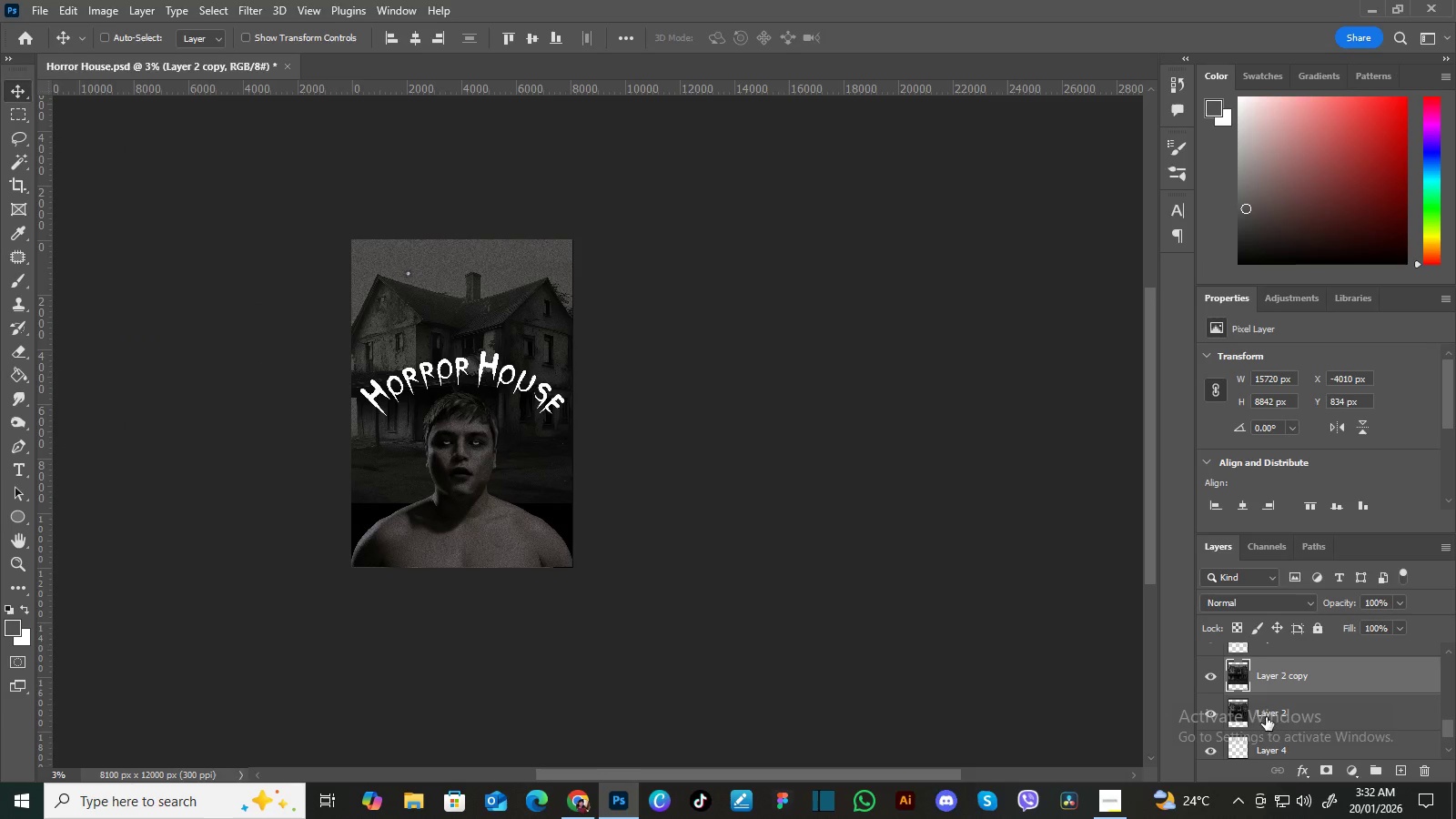 
left_click([1212, 716])
 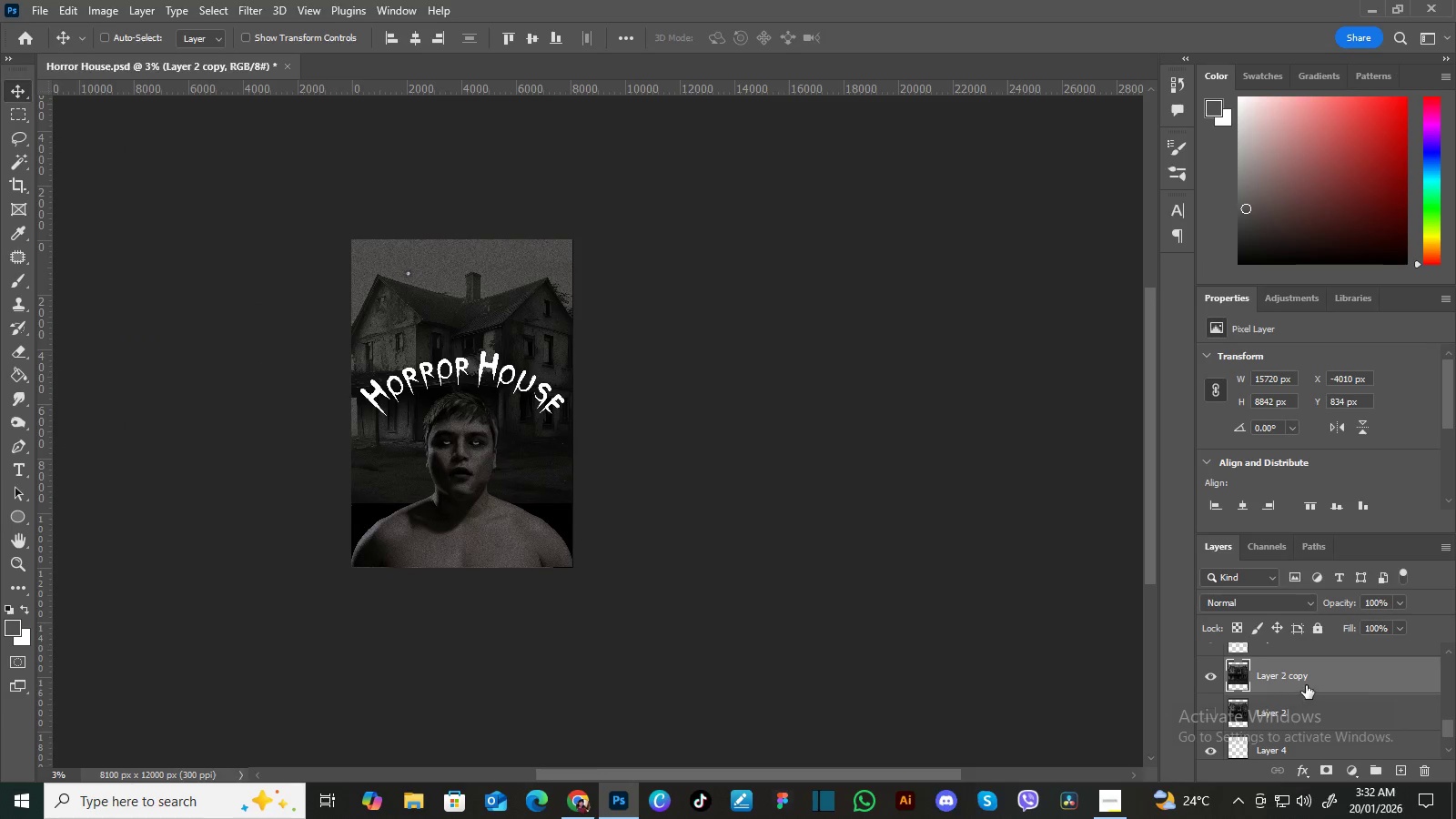 
left_click([1307, 685])
 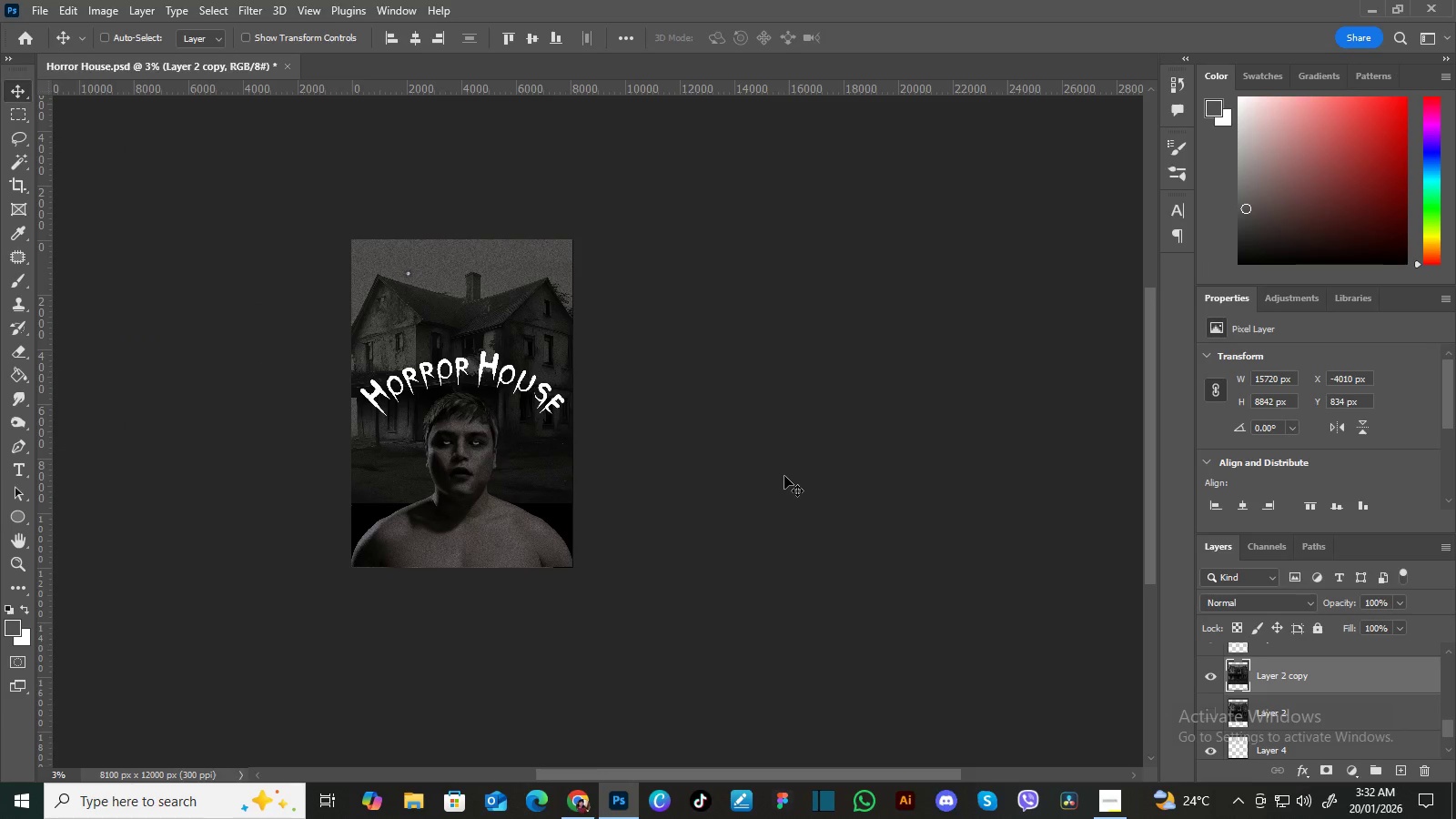 
key(Control+T)
 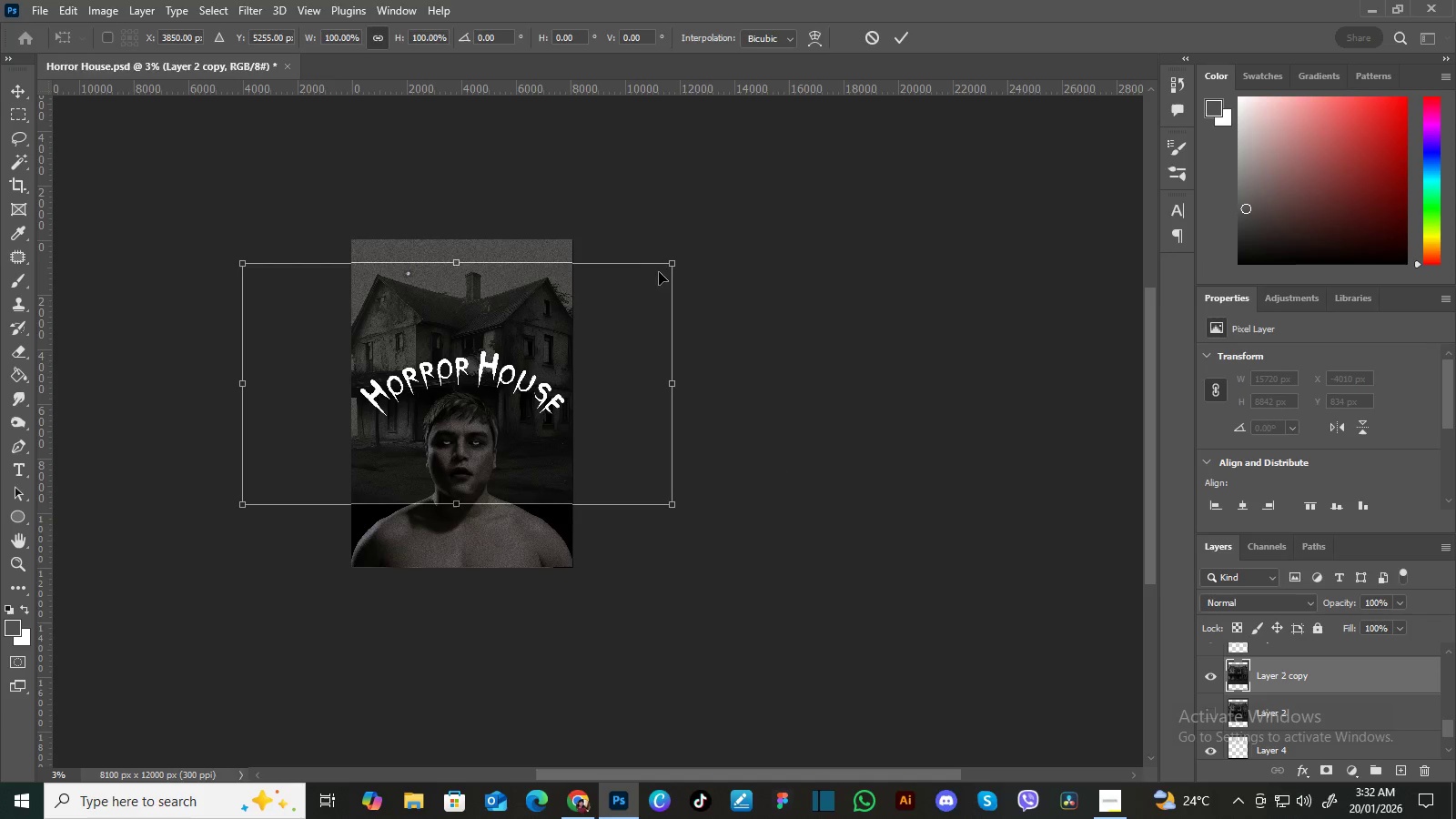 
left_click_drag(start_coordinate=[672, 264], to_coordinate=[396, 430])
 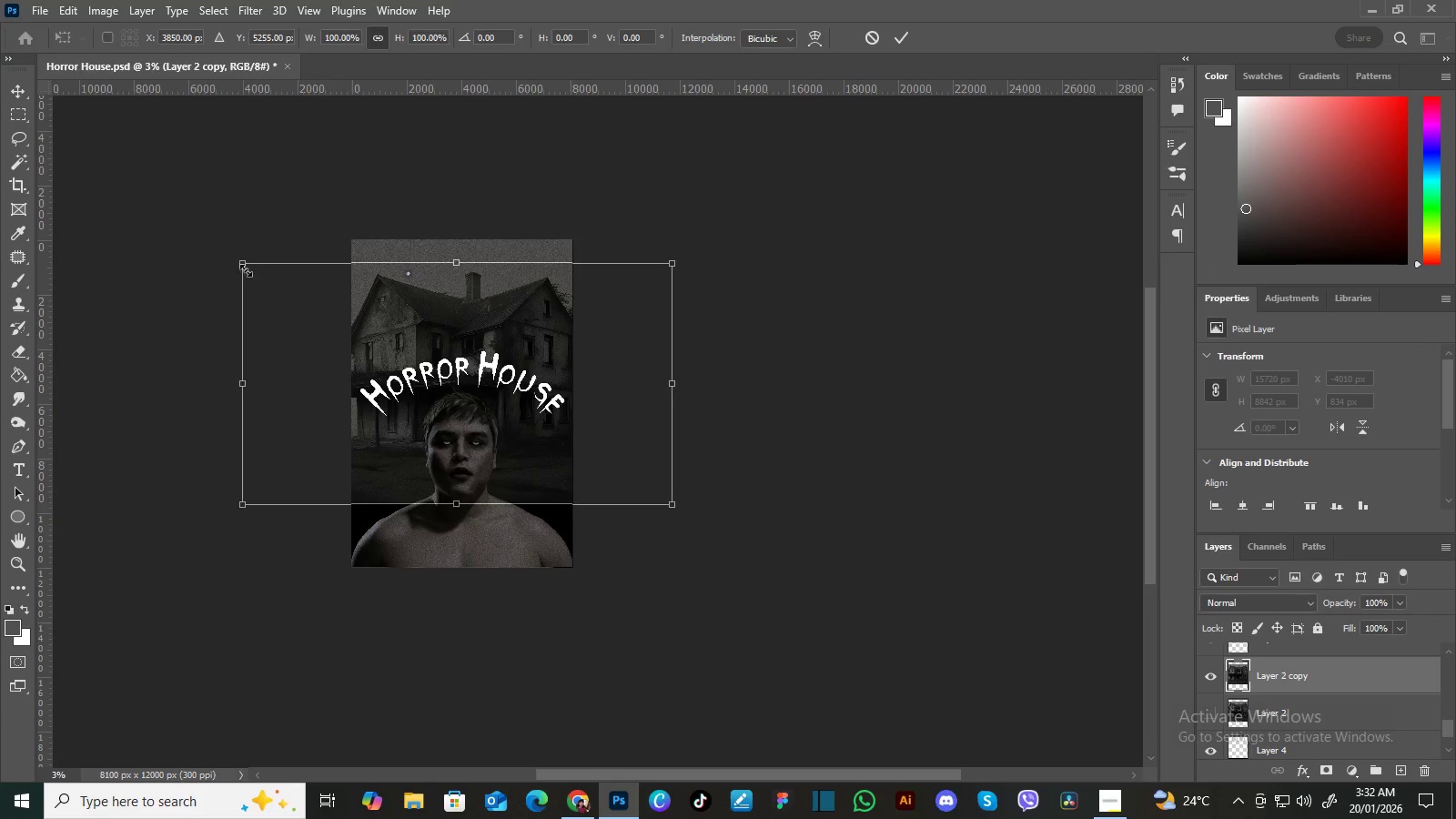 
left_click_drag(start_coordinate=[243, 267], to_coordinate=[396, 428])
 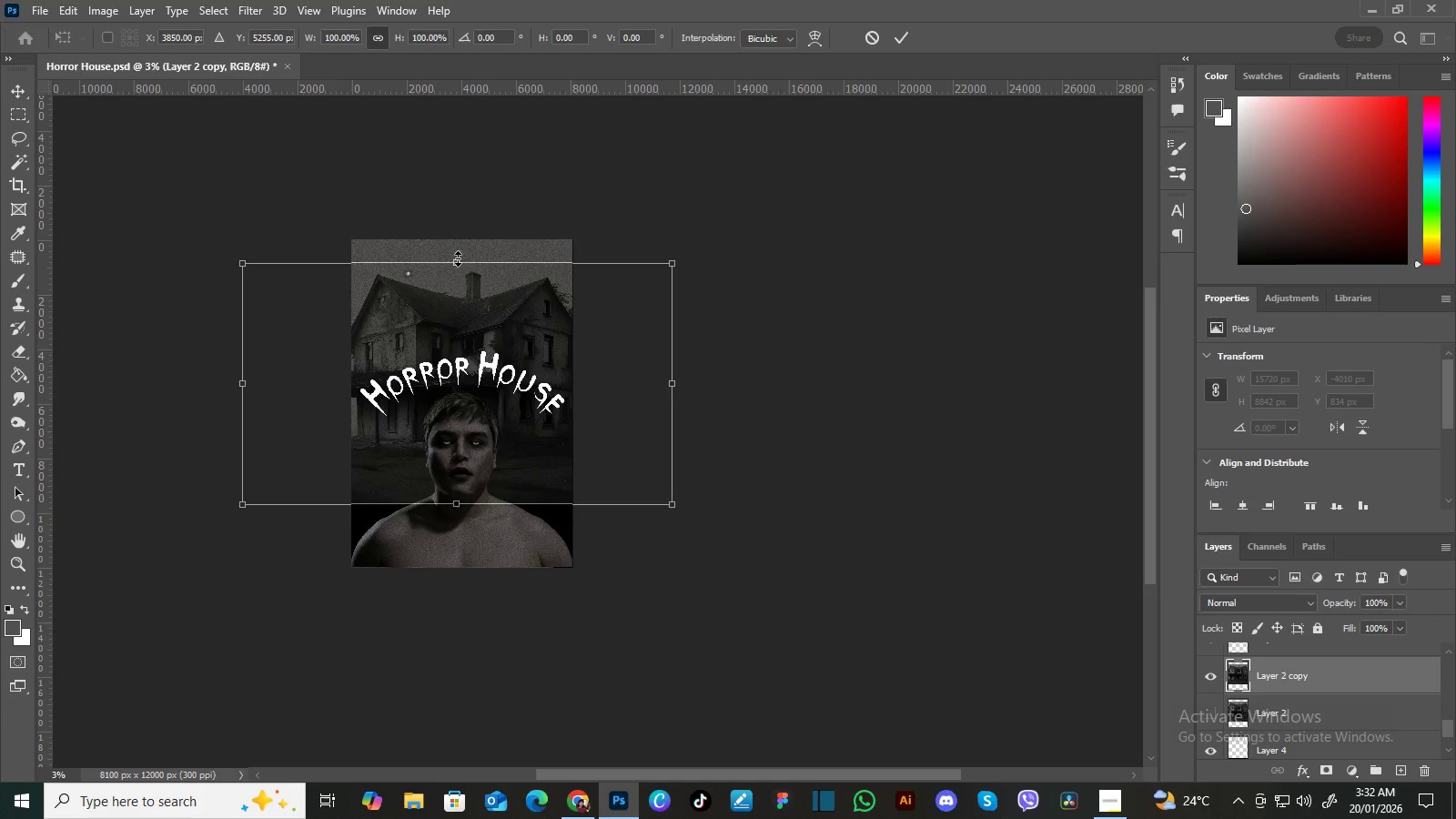 
left_click_drag(start_coordinate=[457, 258], to_coordinate=[576, 339])
 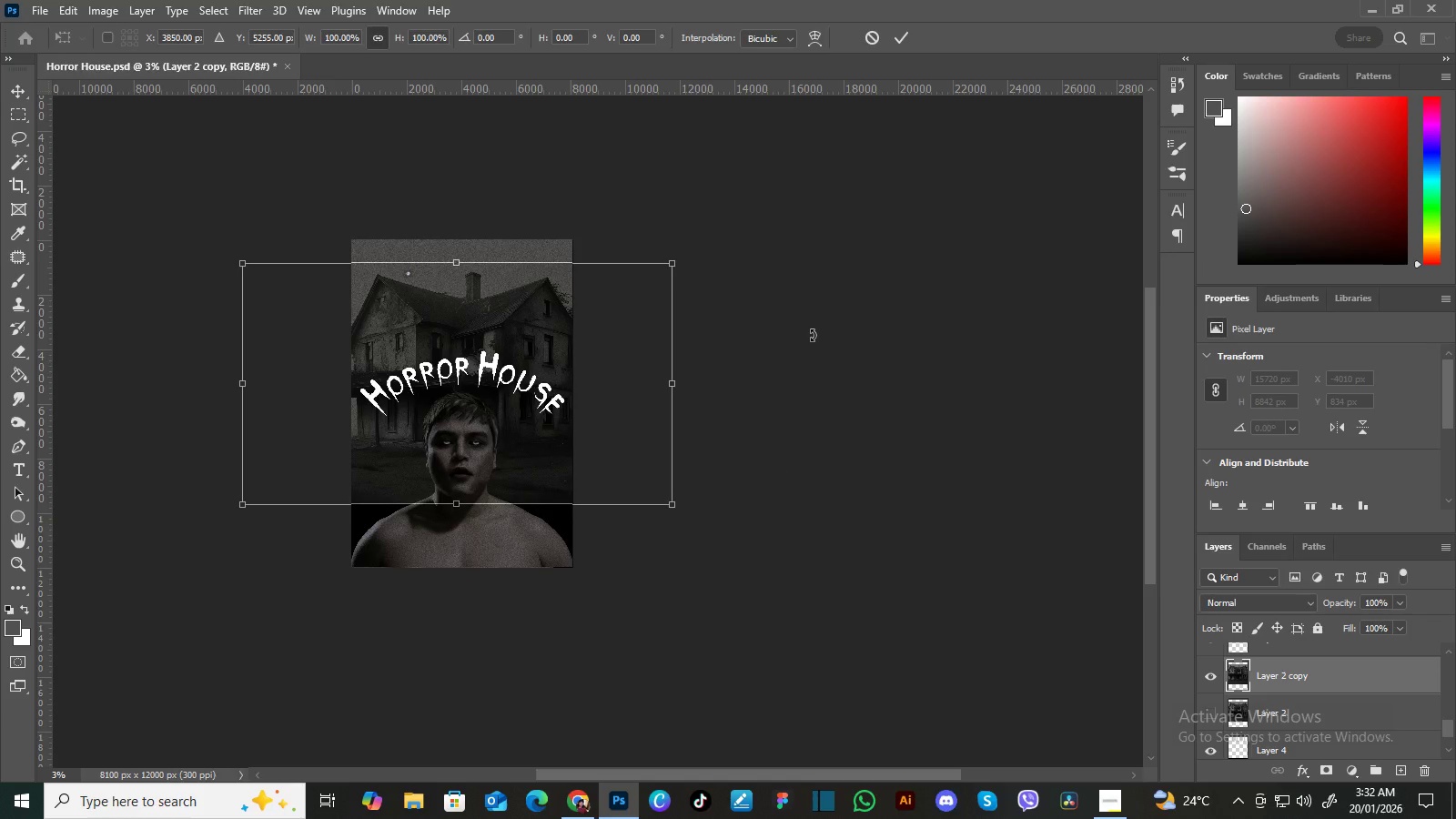 
key(Control+Equal)
 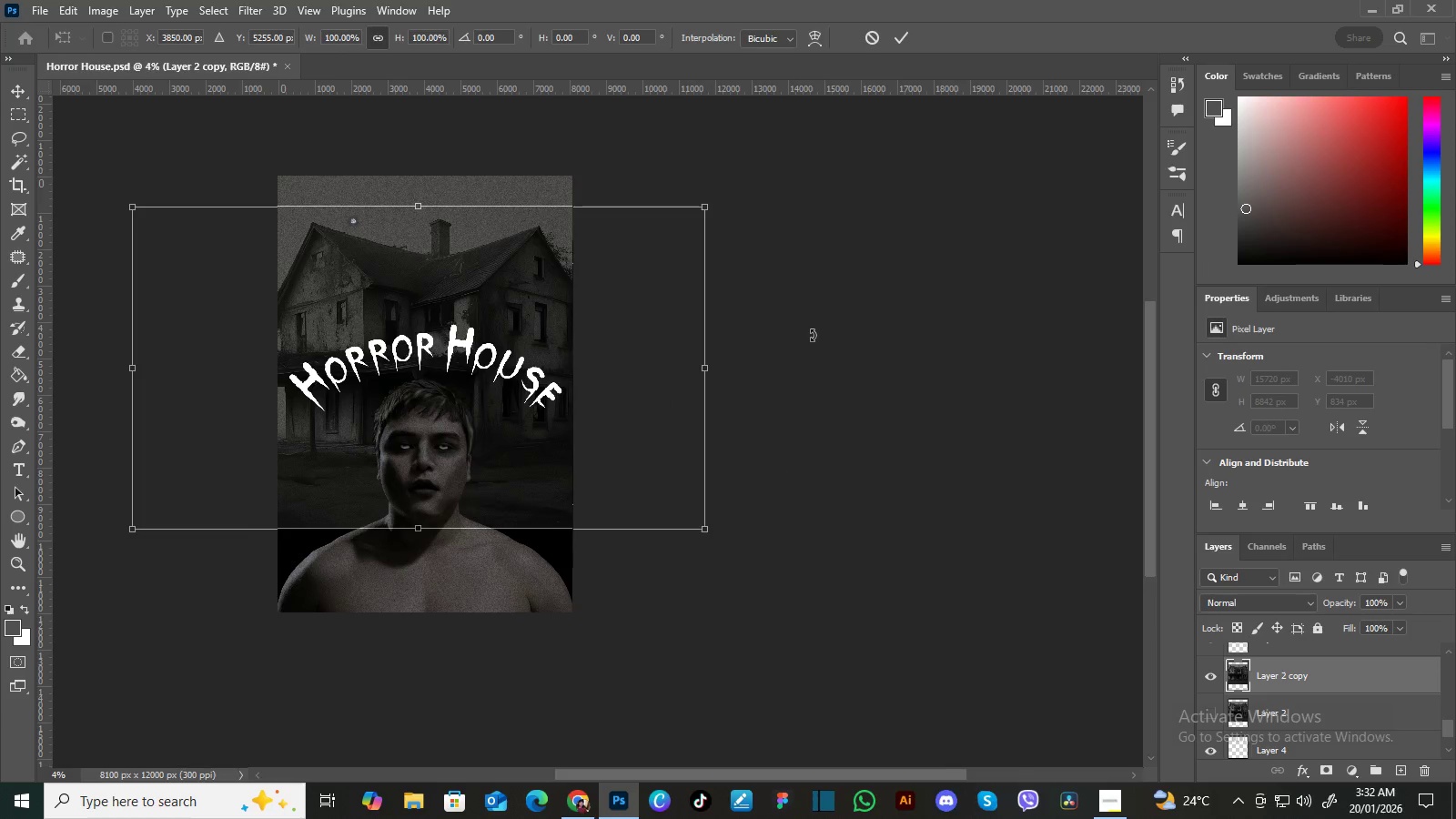 
key(Control+Equal)
 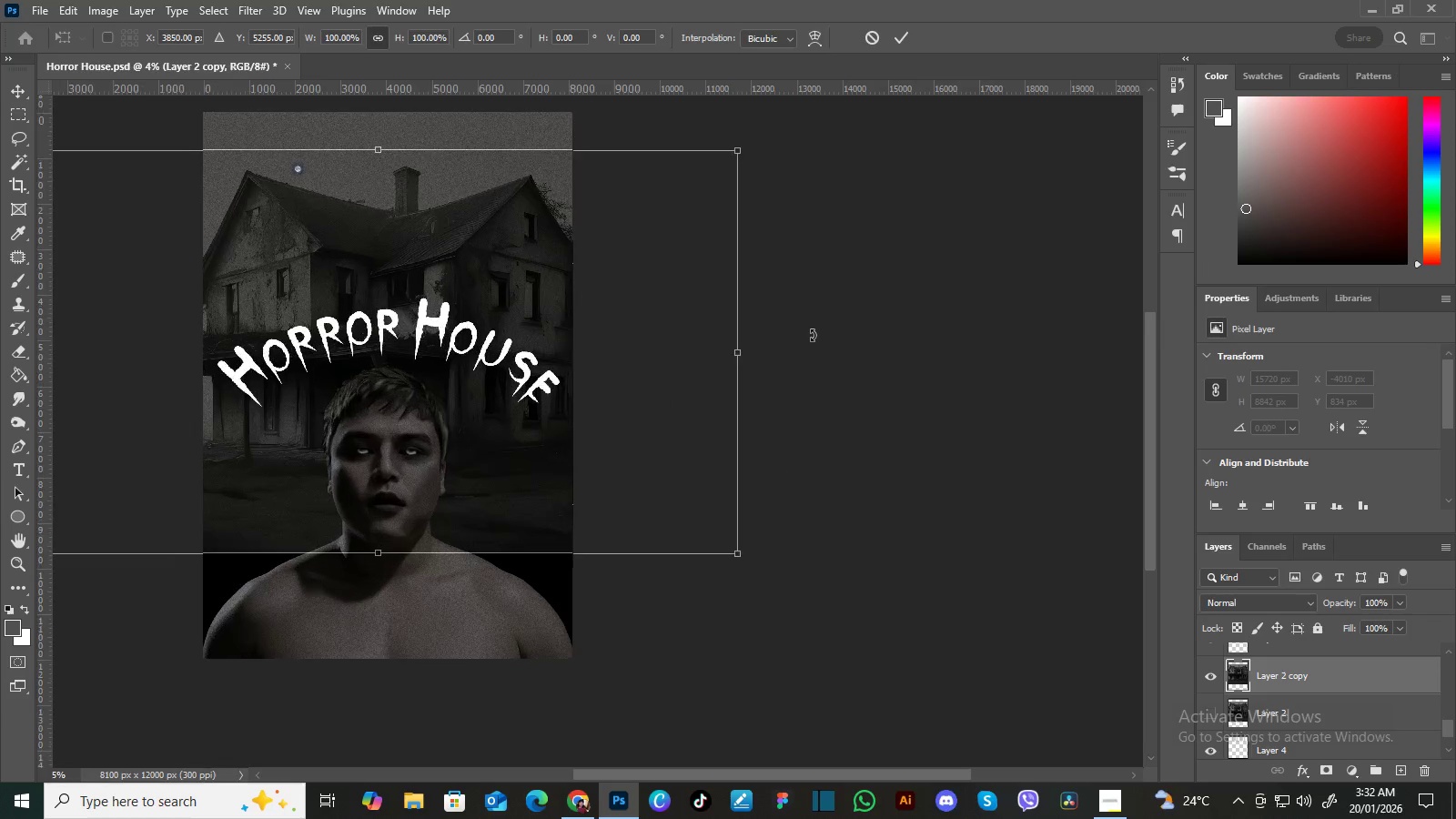 
key(Control+Equal)
 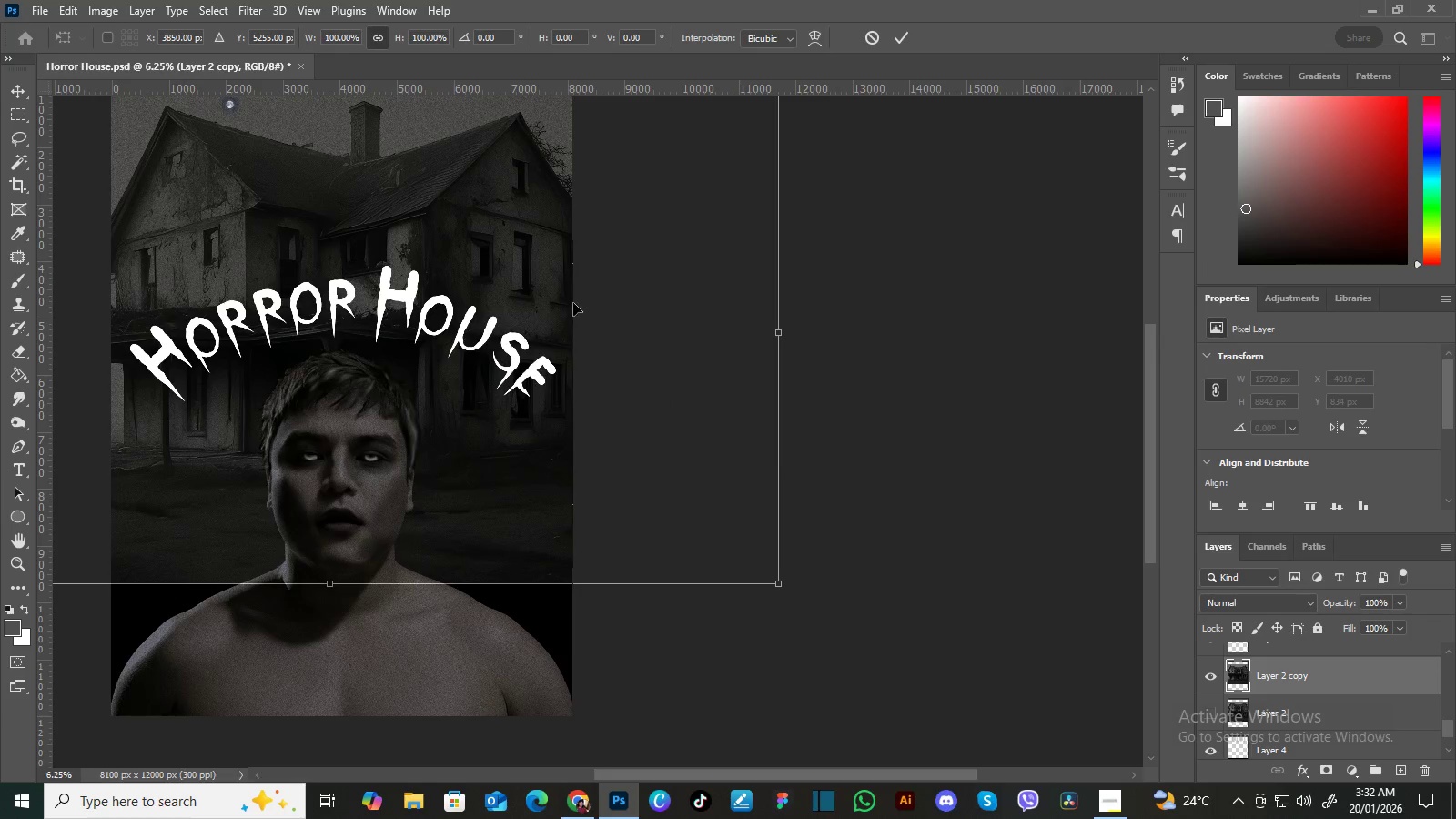 
hold_key(key=Space, duration=1.11)
 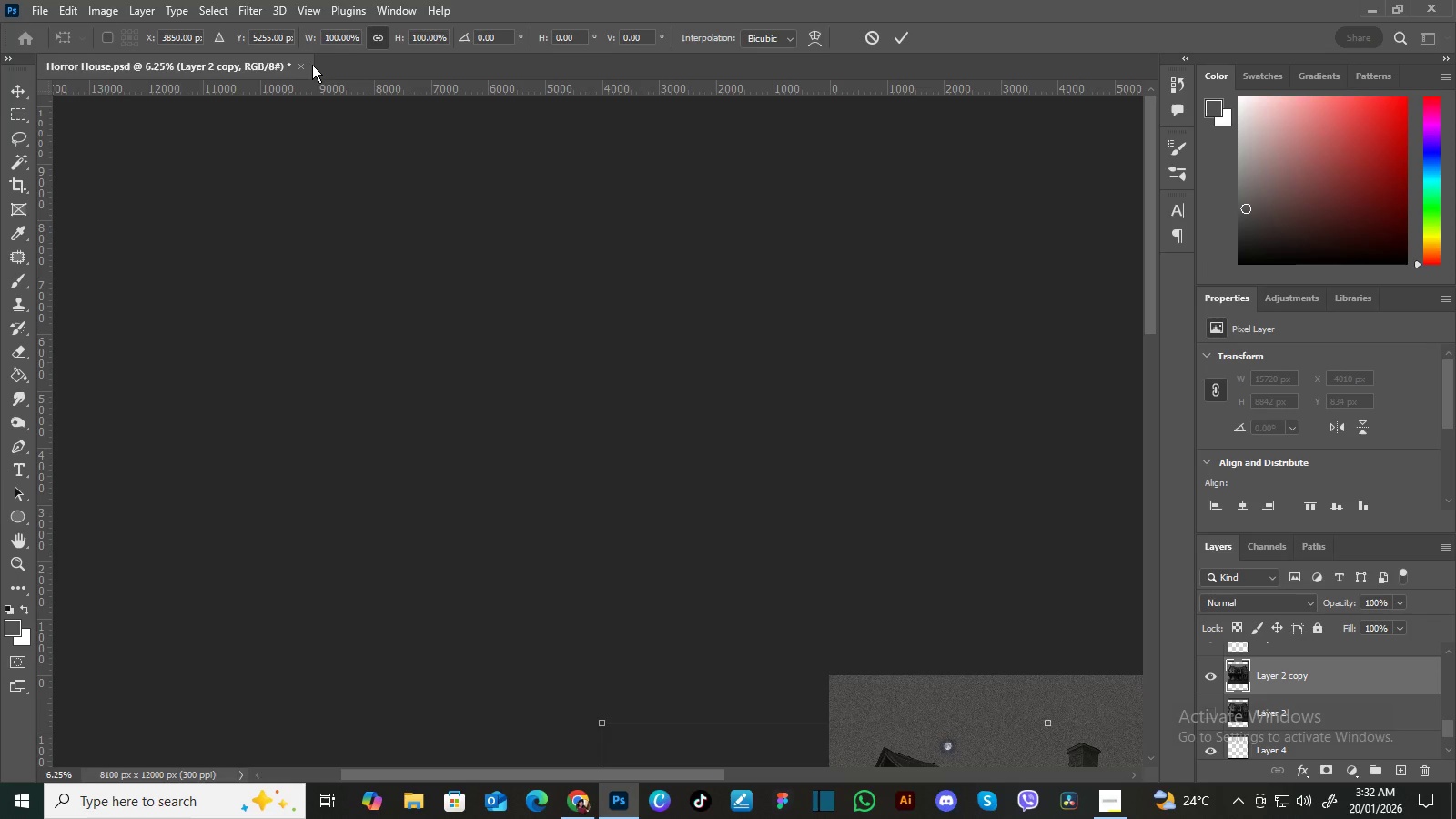 
left_click_drag(start_coordinate=[498, 292], to_coordinate=[675, 378])
 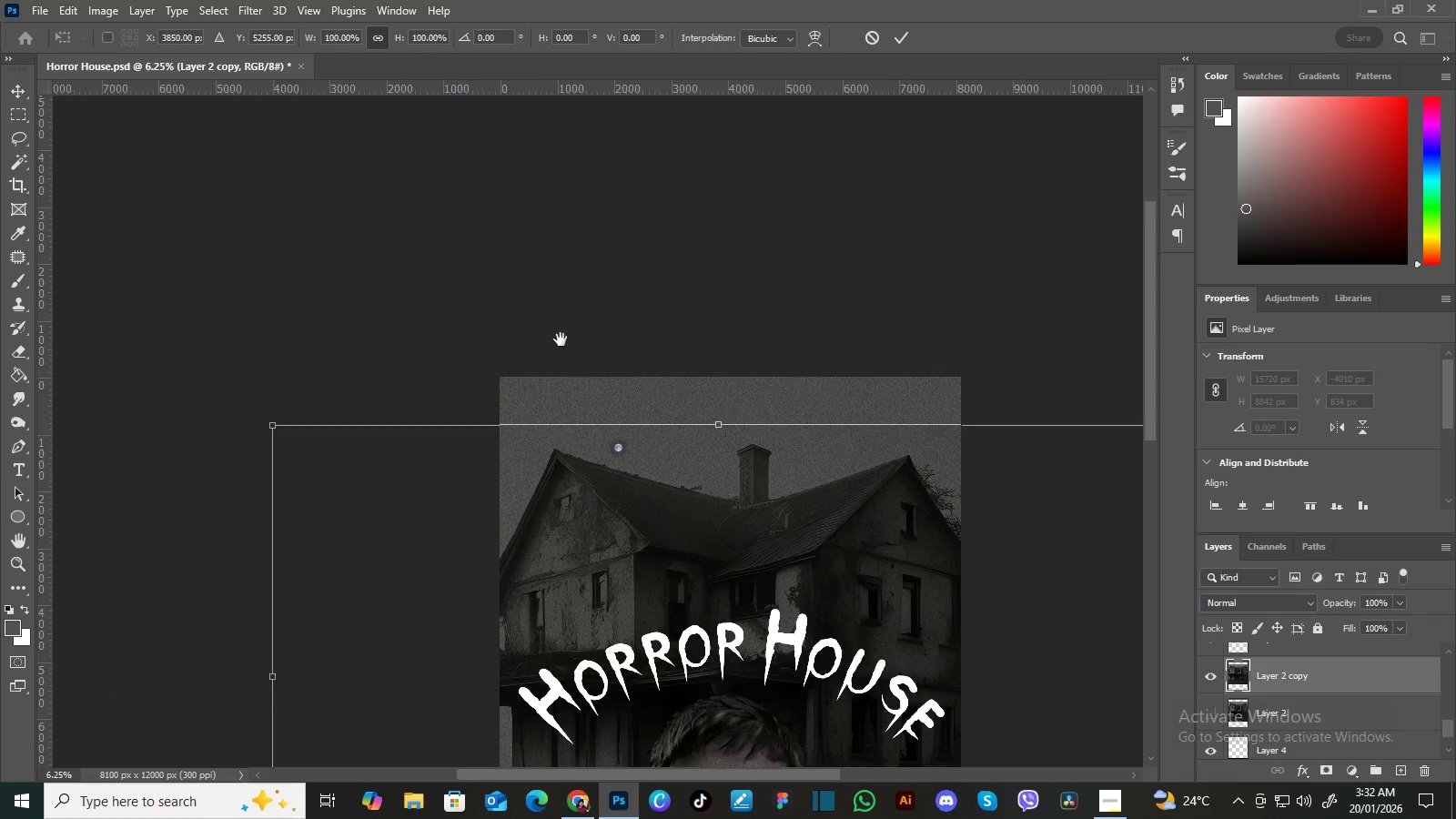 
left_click_drag(start_coordinate=[557, 338], to_coordinate=[611, 354])
 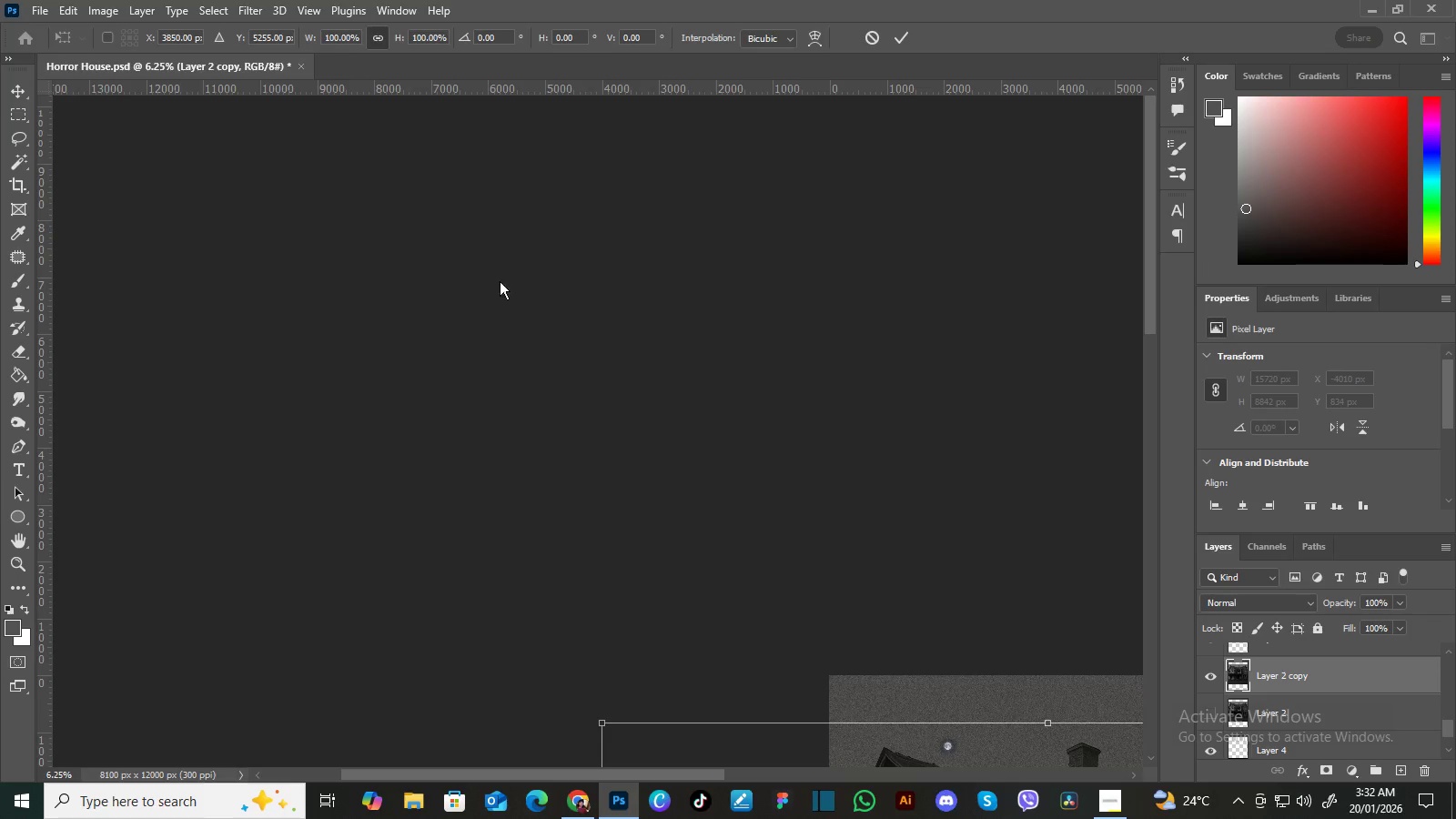 
left_click([306, 71])
 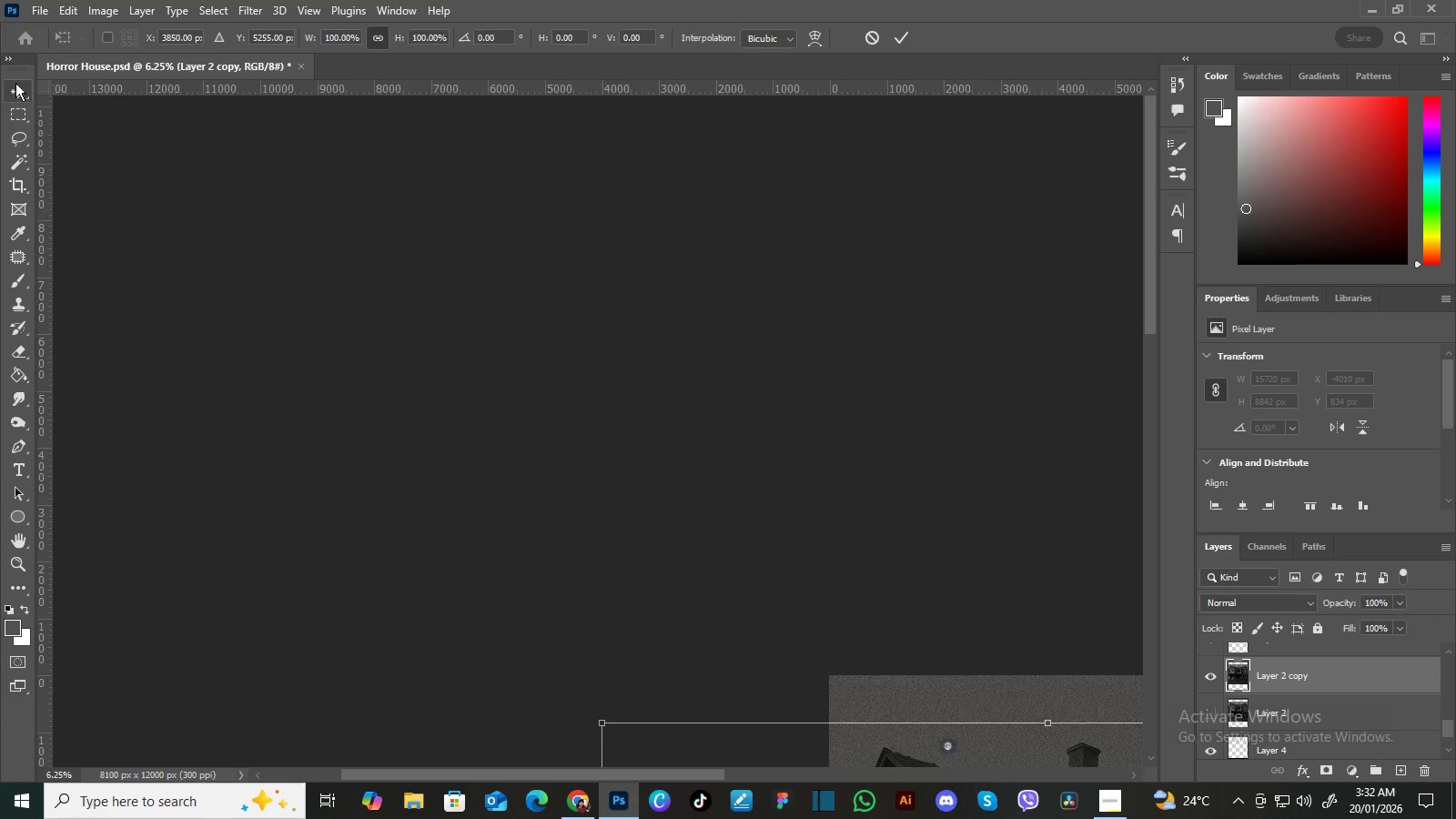 
left_click([12, 89])
 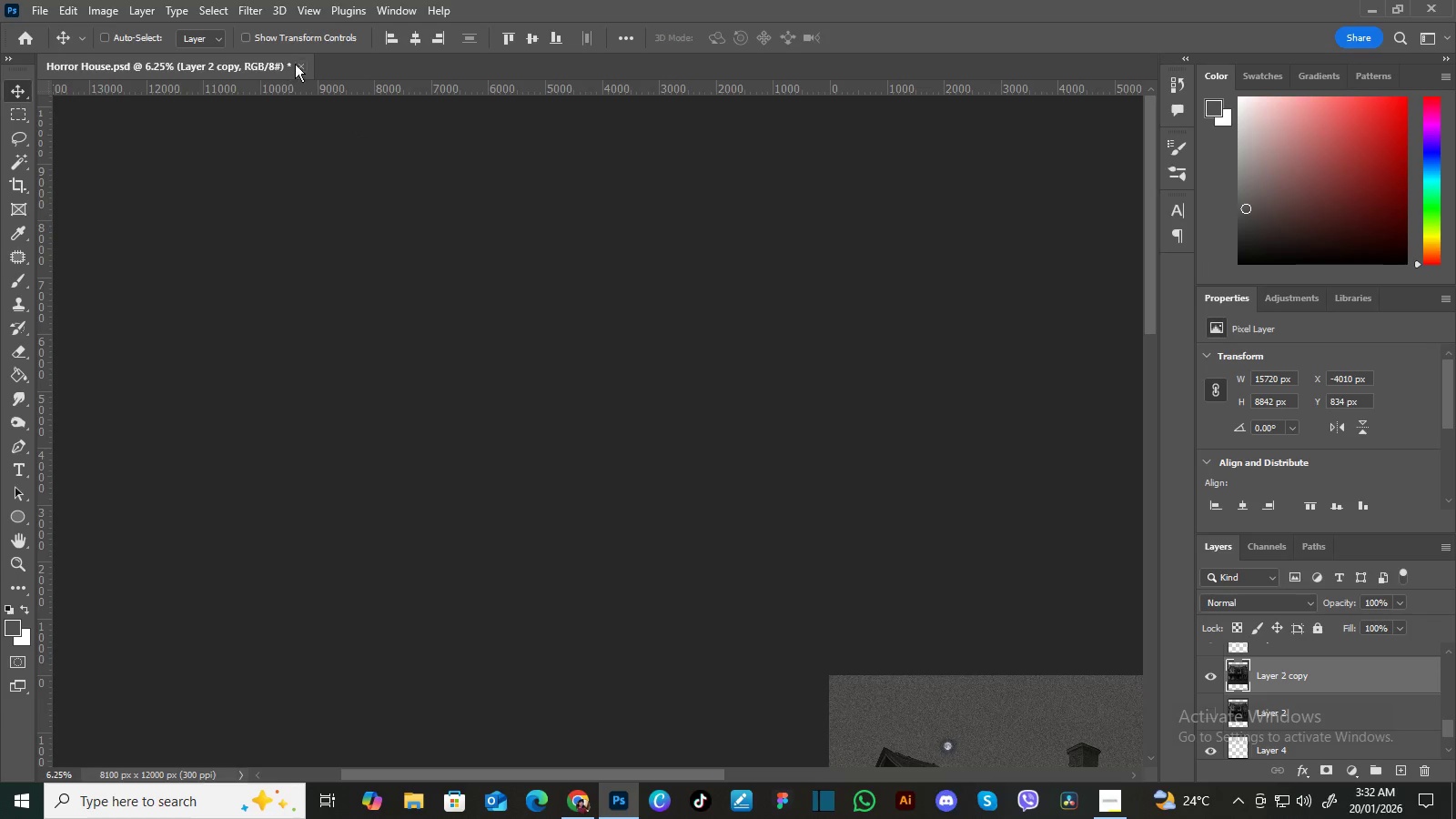 
left_click([295, 64])
 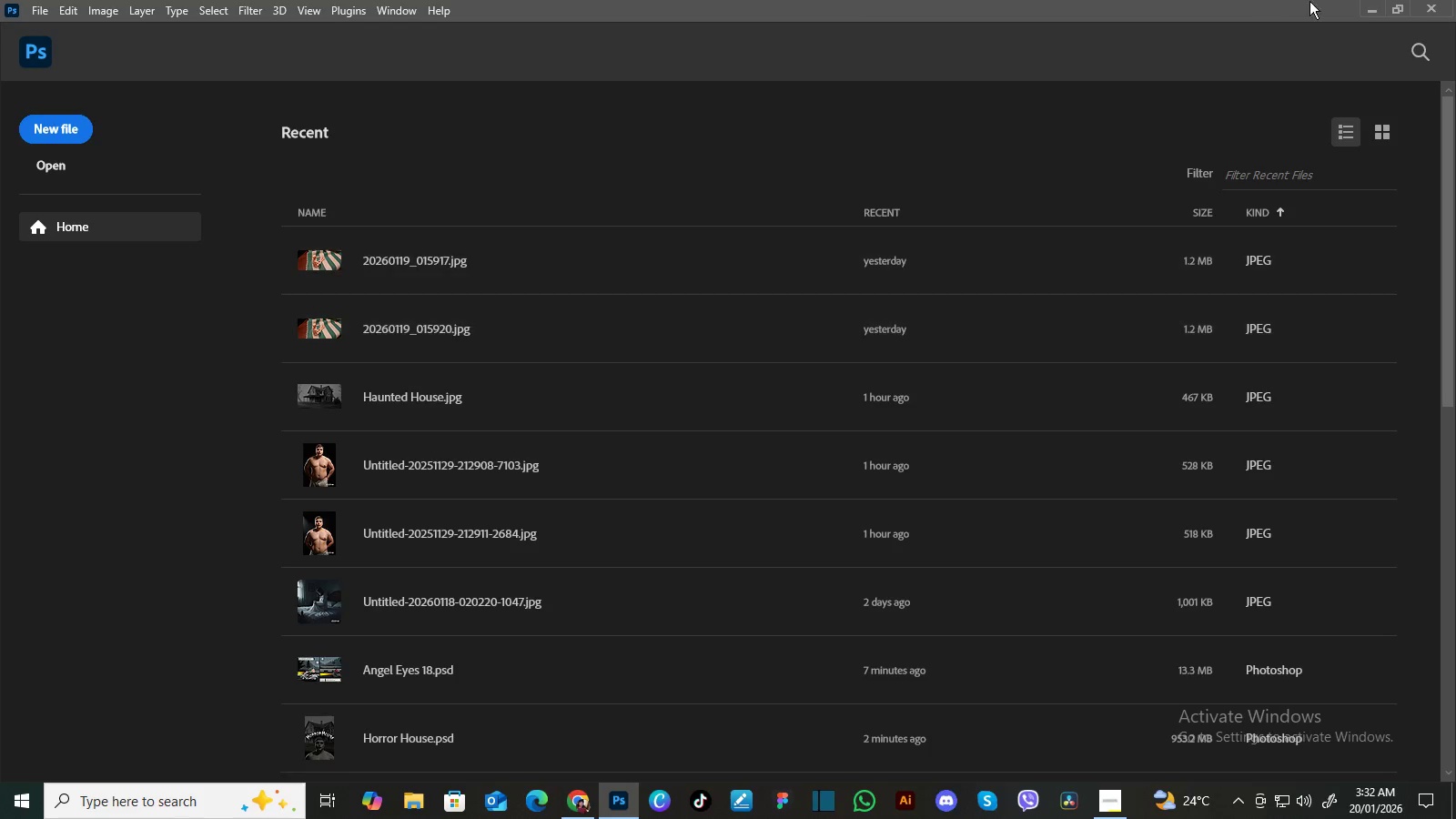 
left_click([1440, 11])
 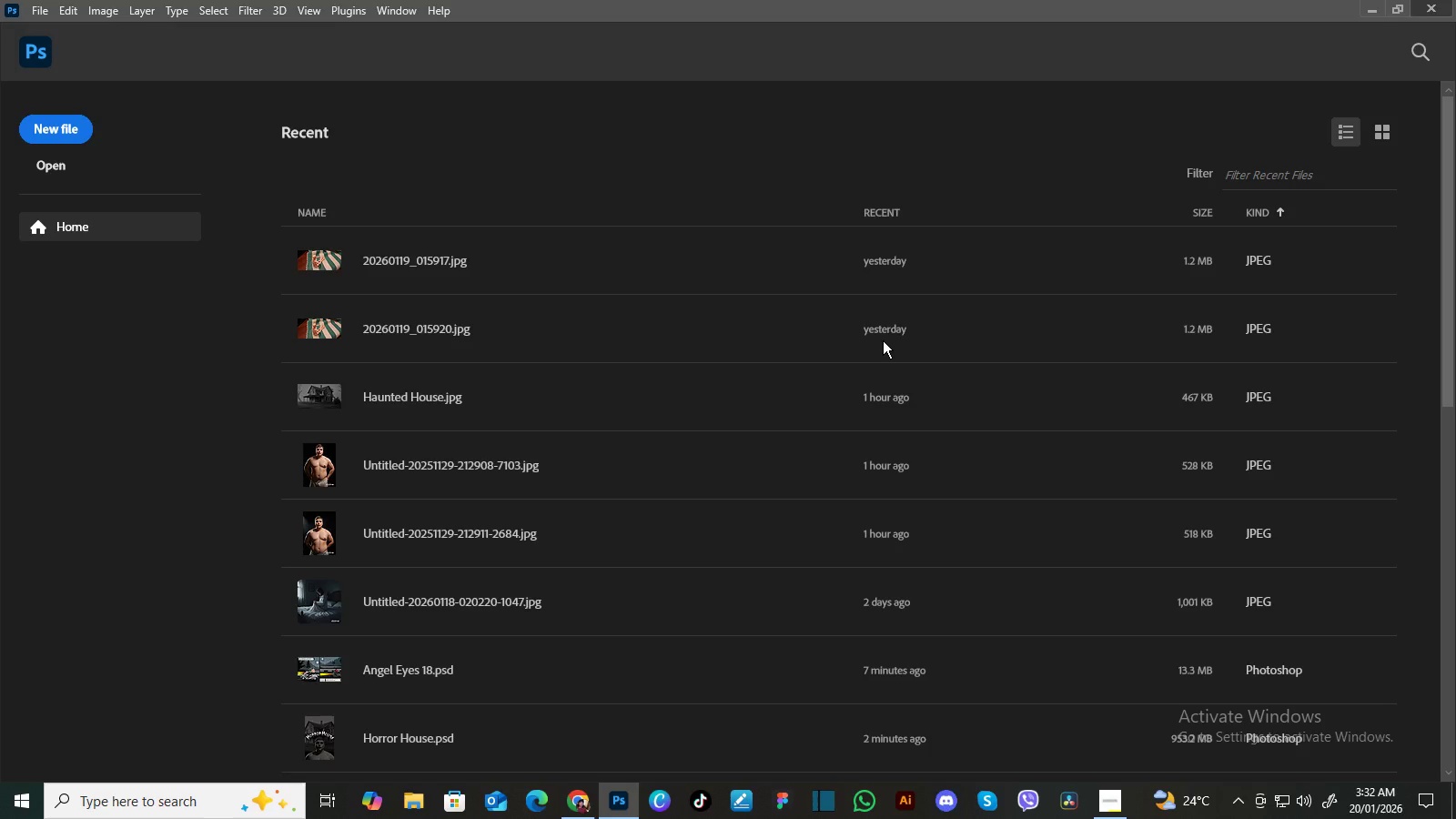 
wait(12.45)
 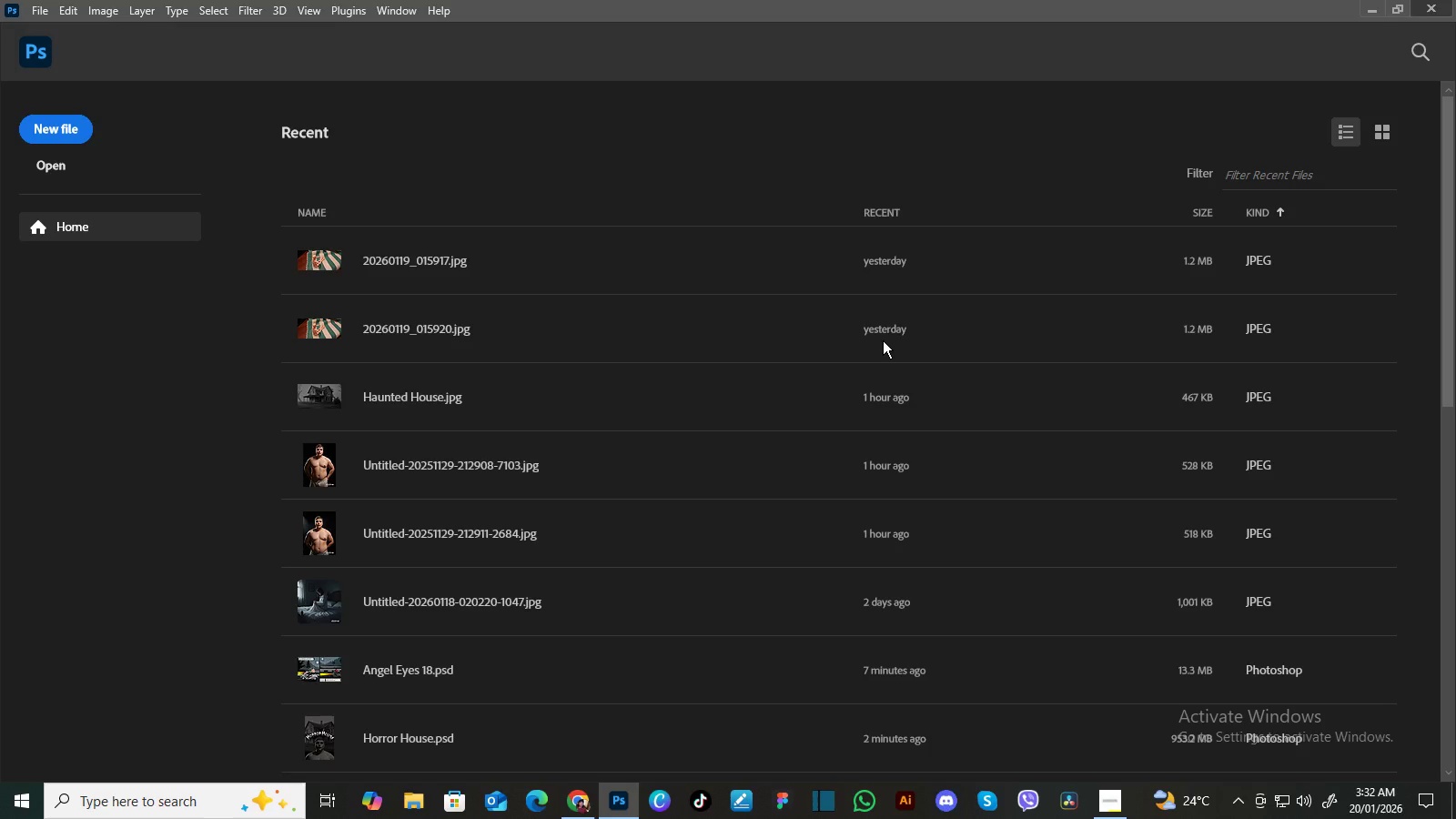 
left_click([625, 797])
 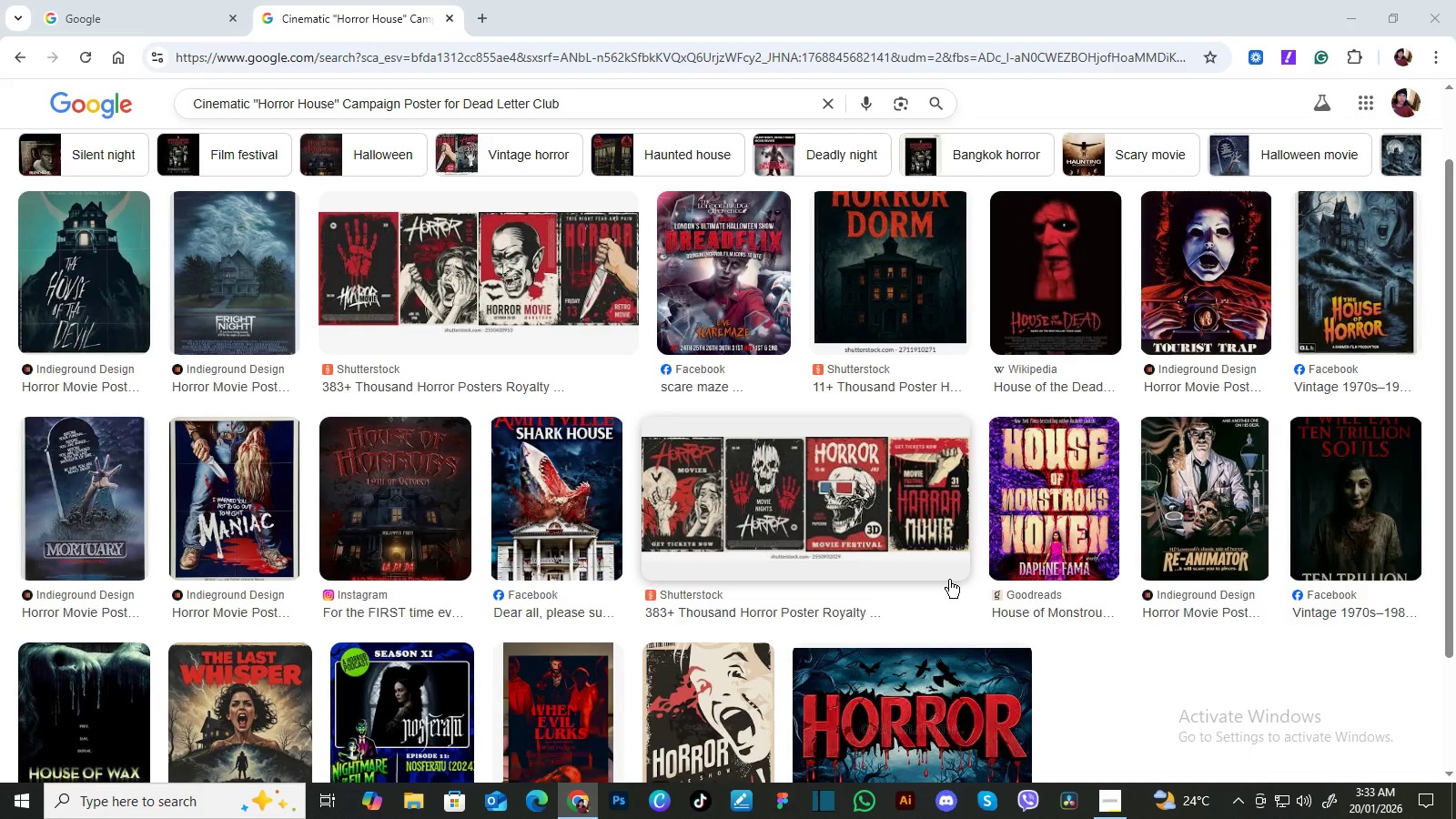 
wait(29.77)
 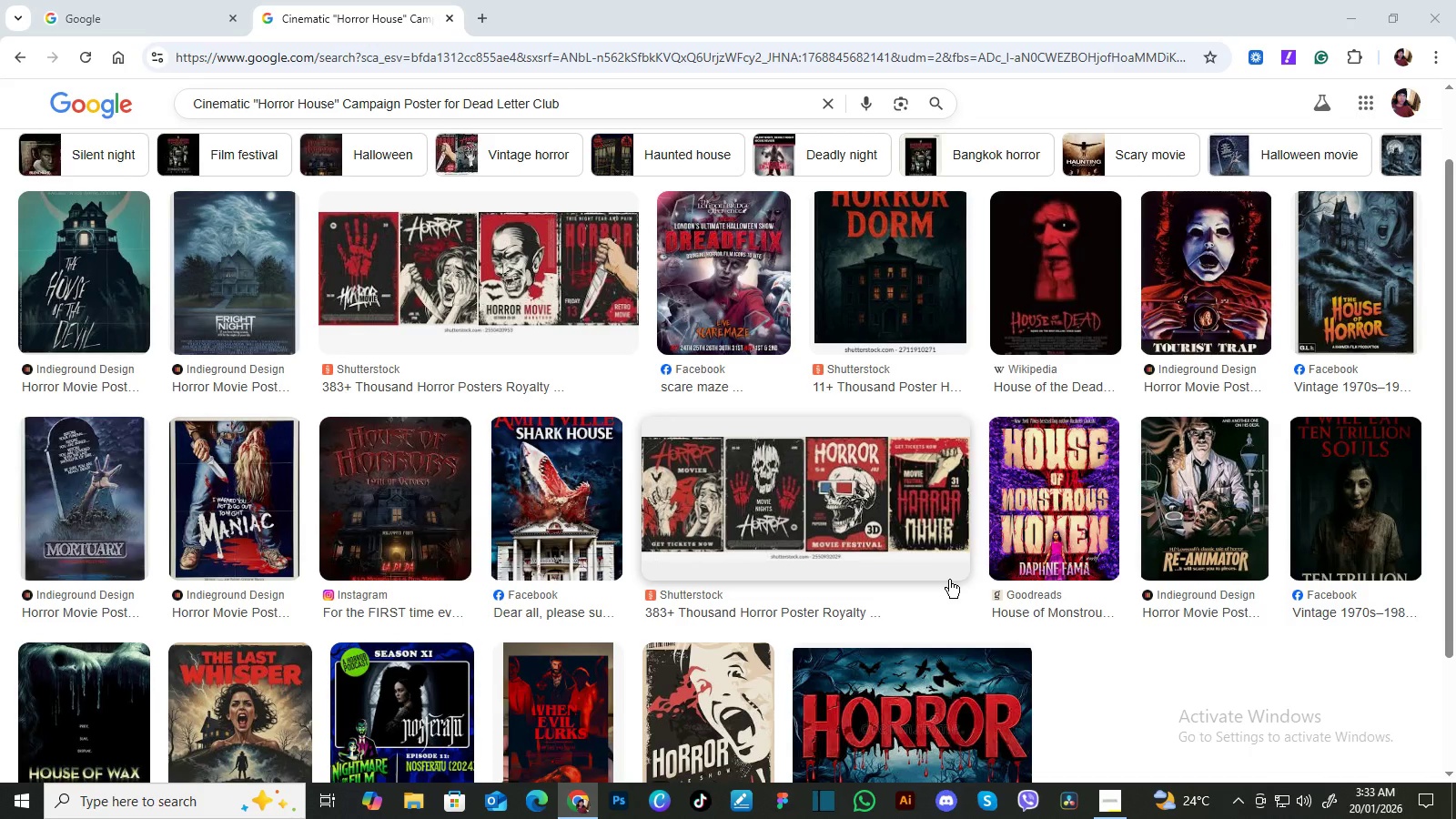 
left_click([615, 805])
 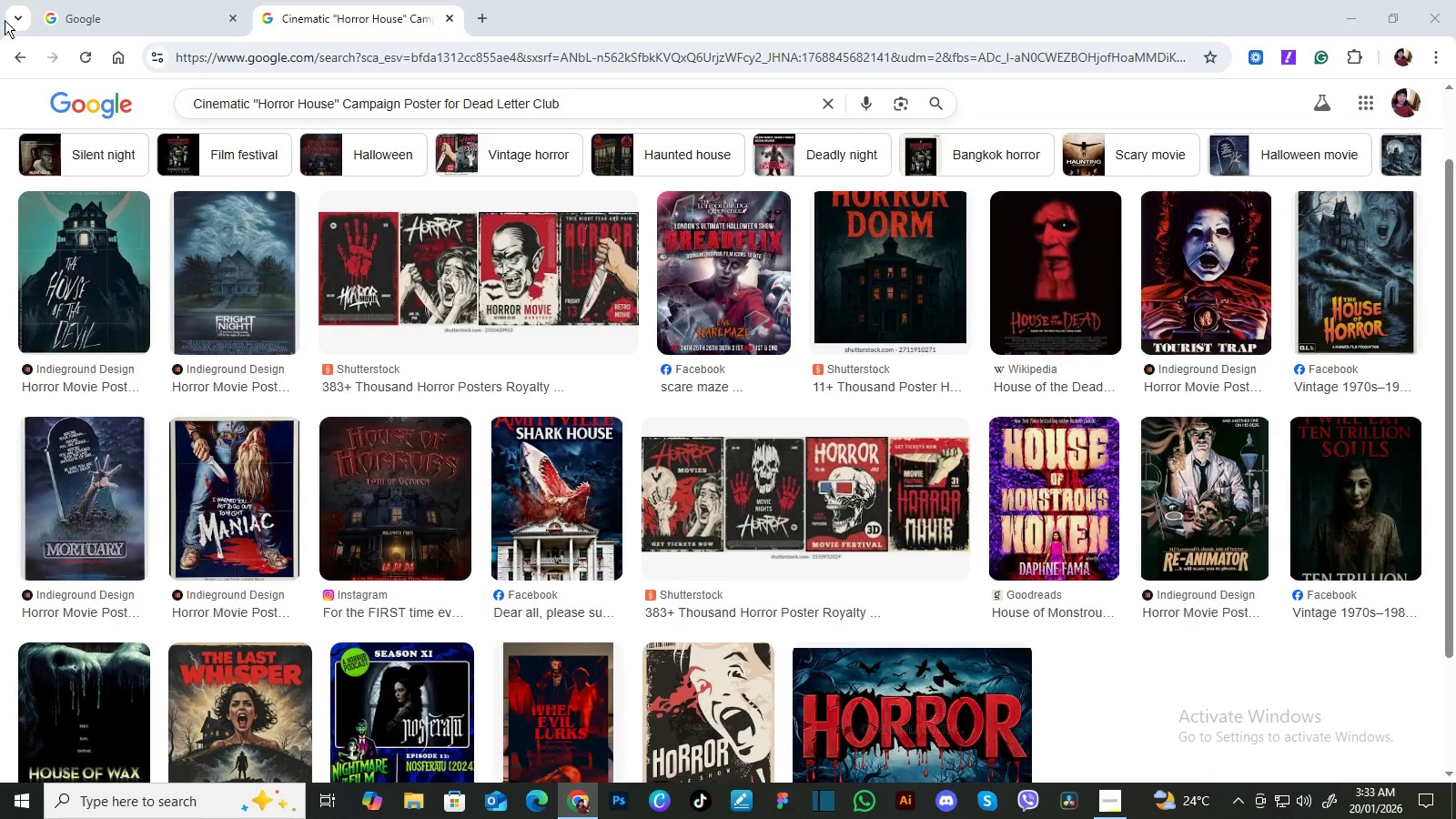 
left_click([138, 16])
 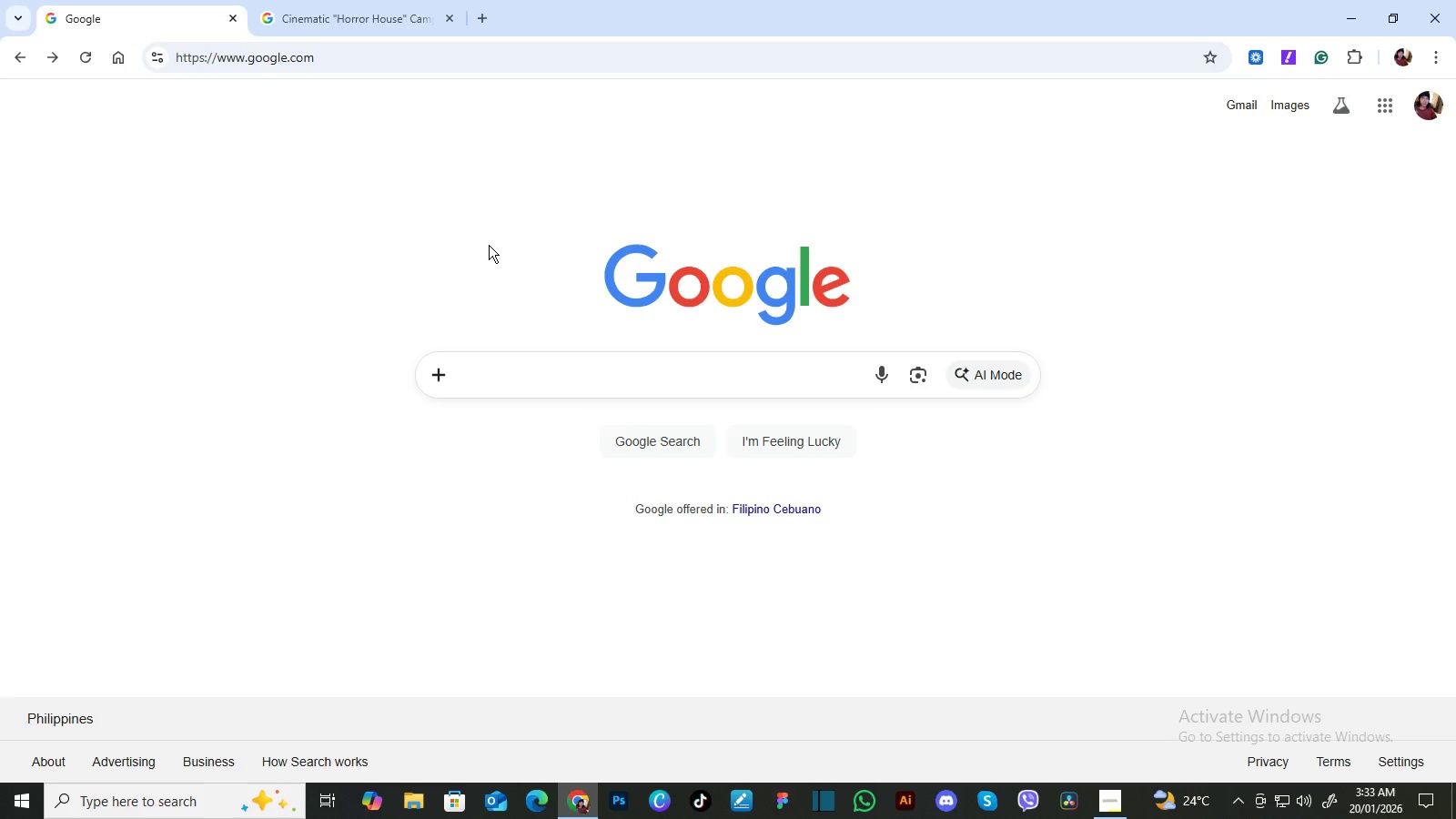 
wait(7.22)
 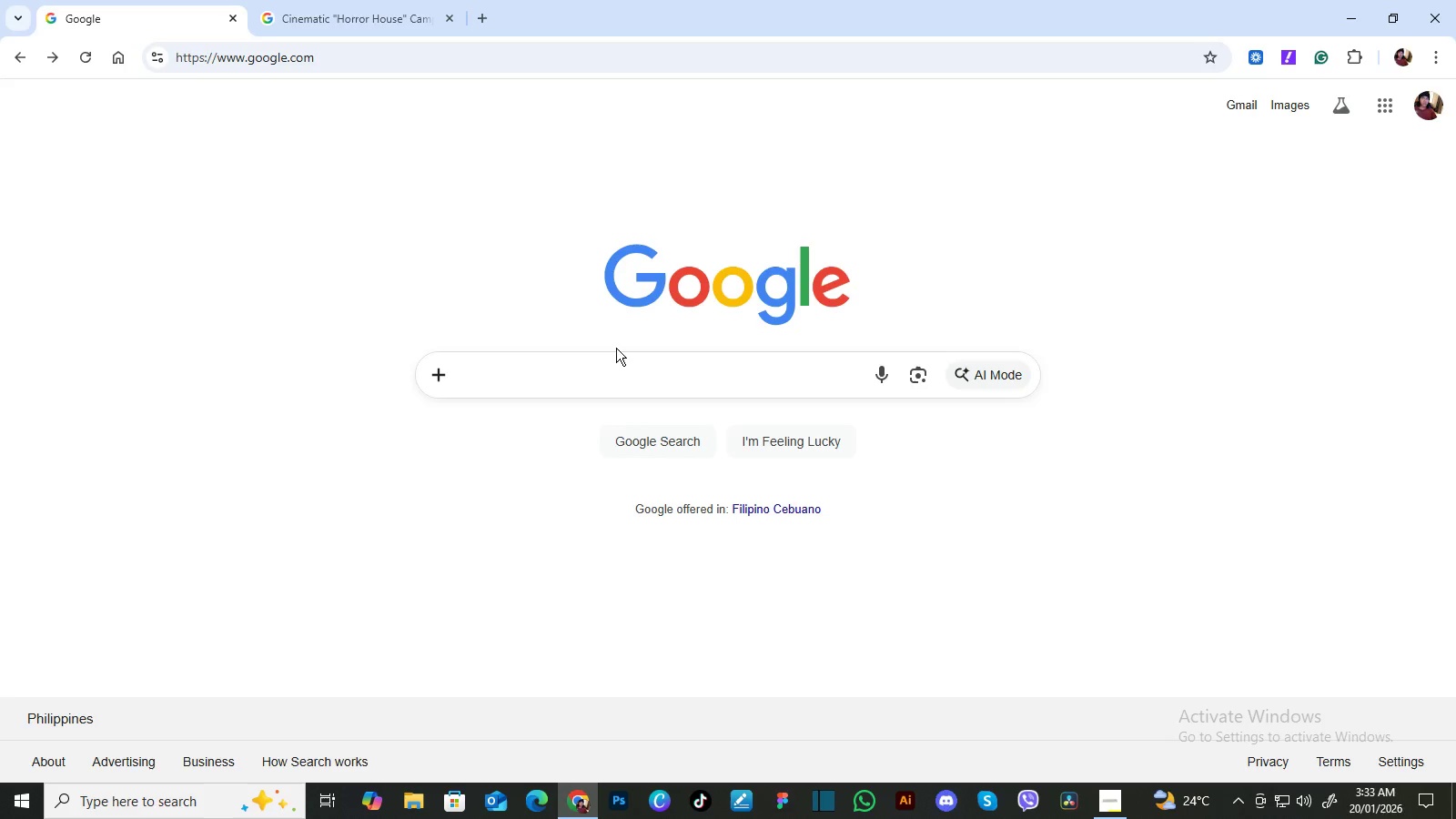 
left_click([383, 24])
 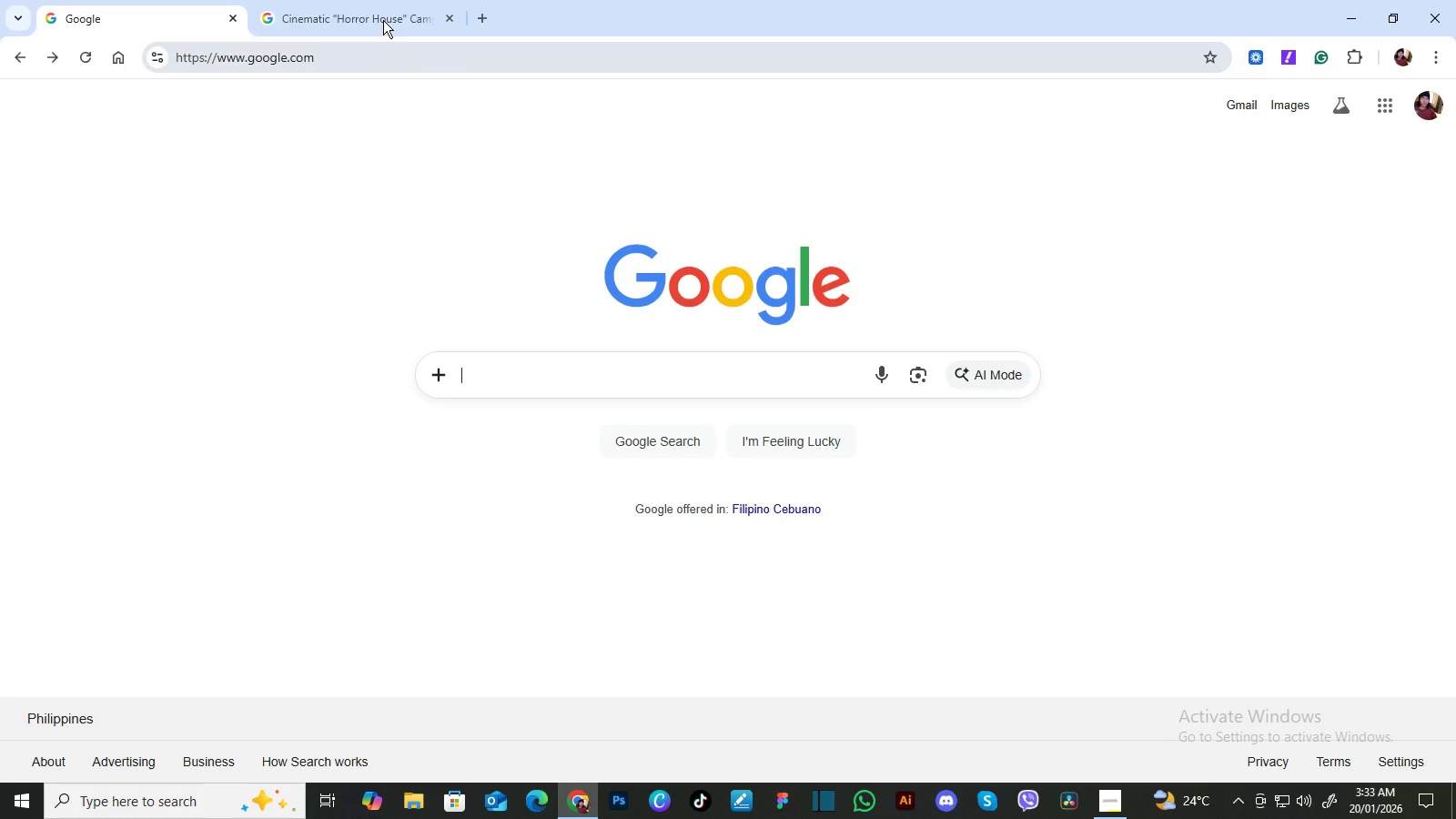 
left_click([383, 20])
 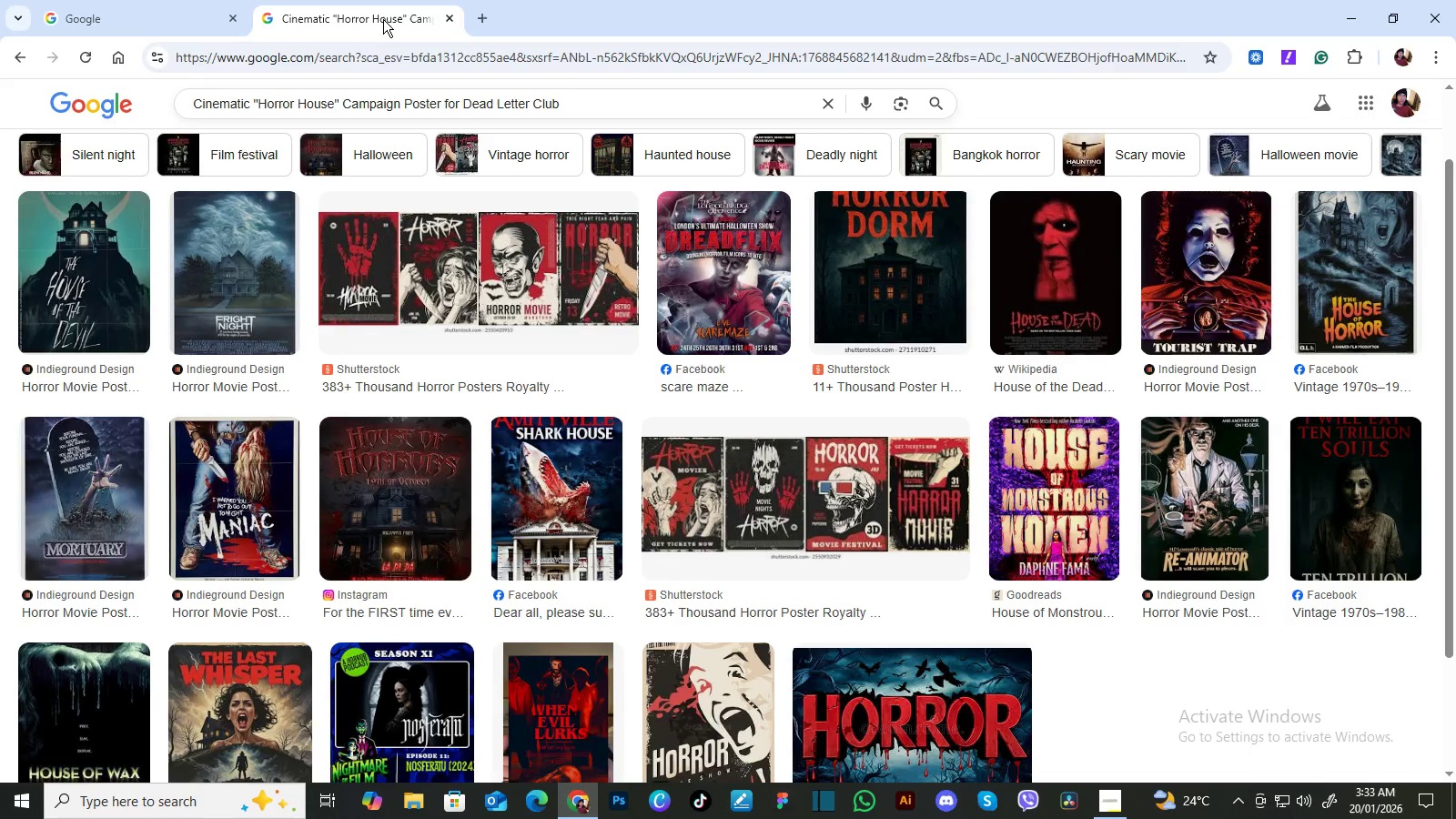 
wait(10.03)
 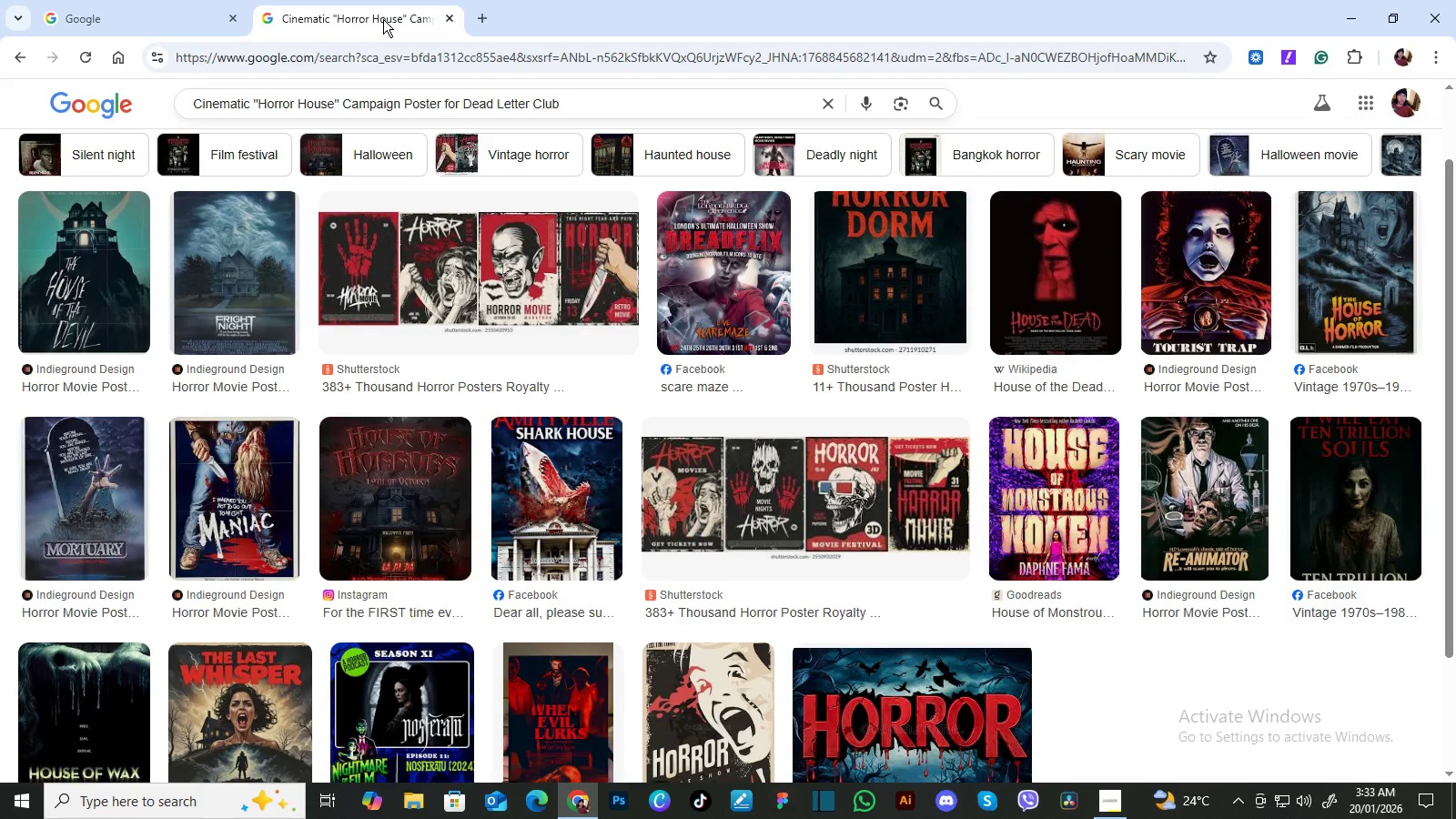 
left_click([619, 802])
 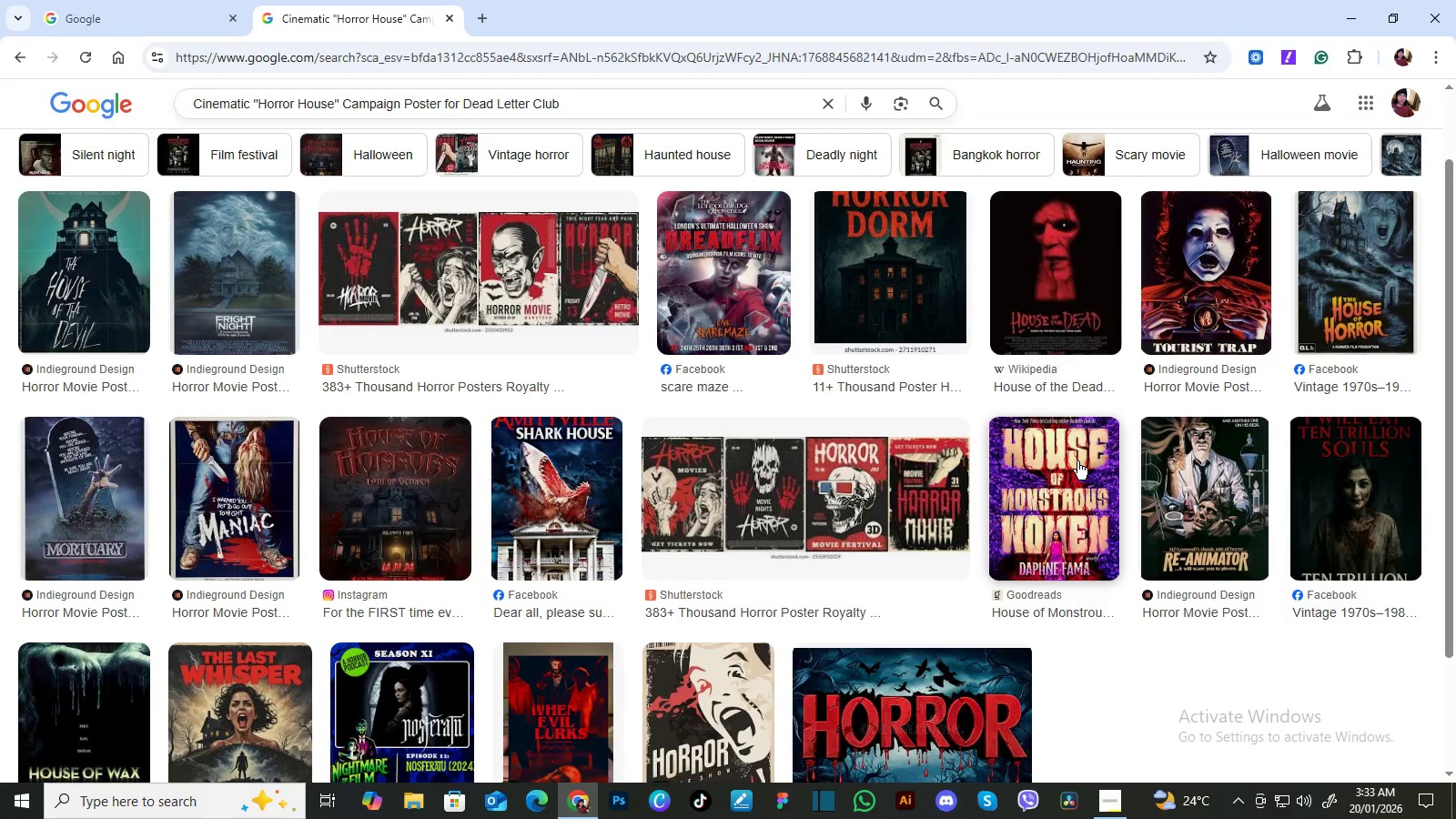 
wait(23.89)
 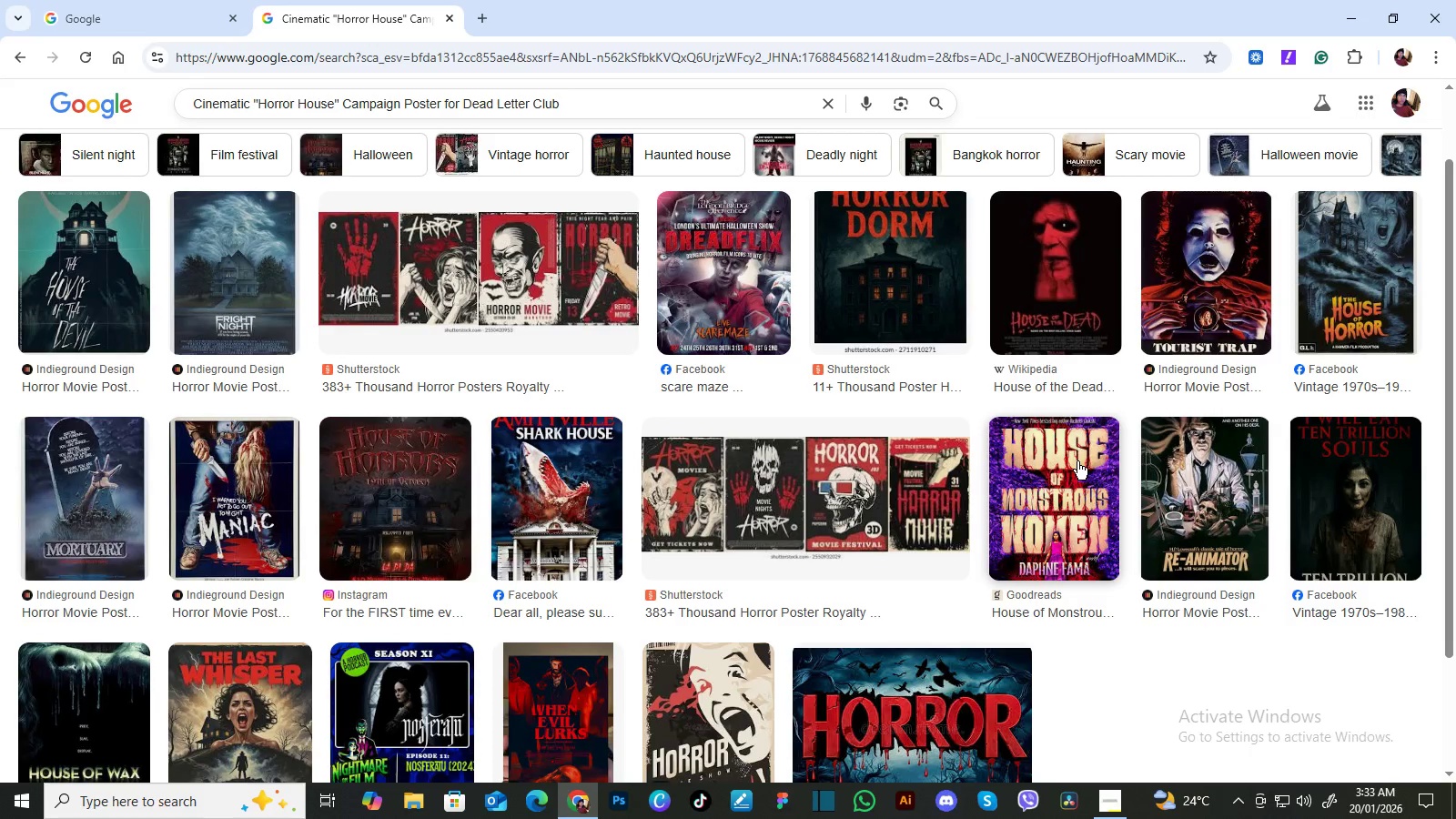 
double_click([622, 807])
 